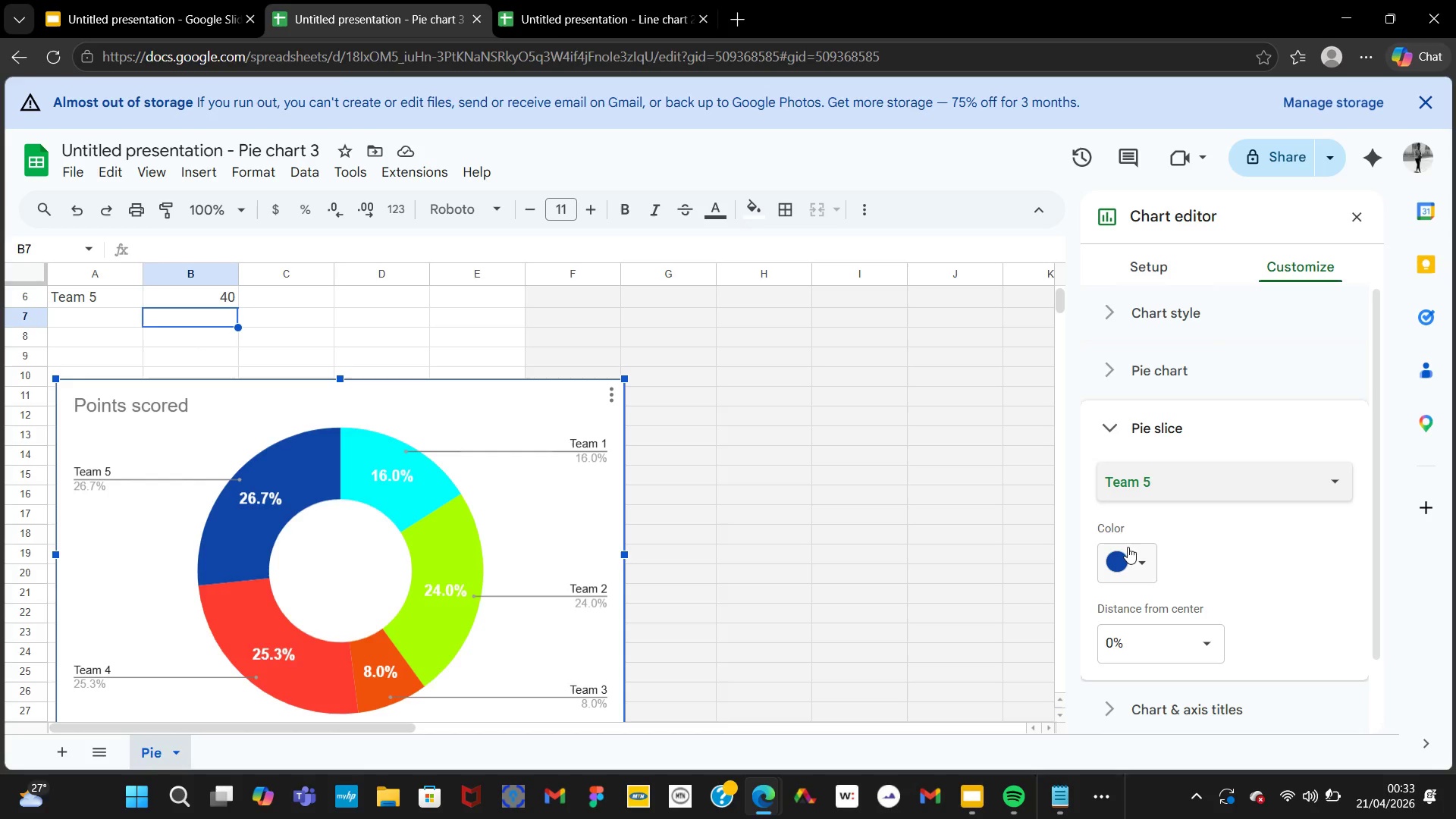 
left_click([1125, 542])
 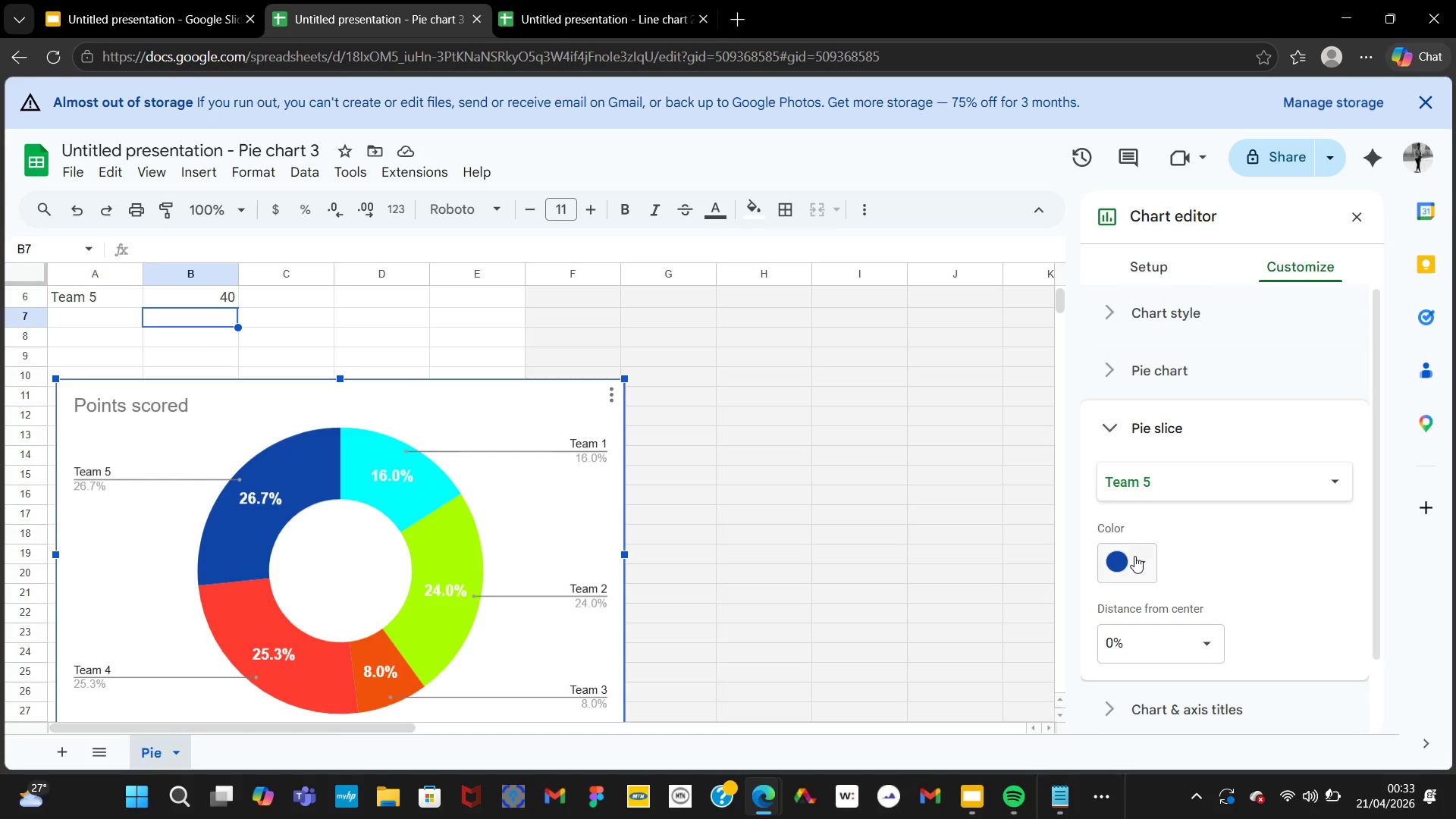 
left_click([1134, 556])
 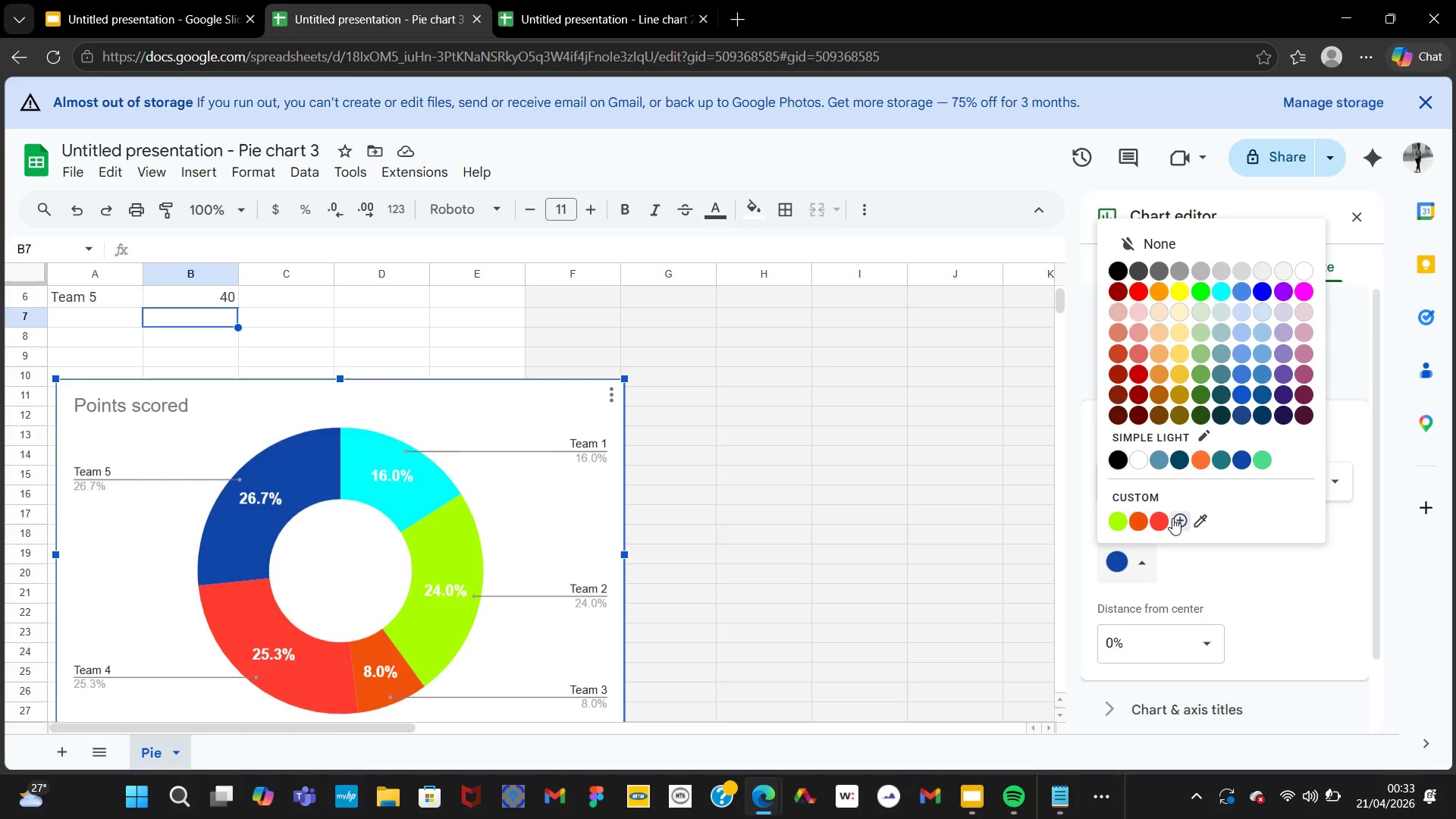 
left_click([1175, 519])
 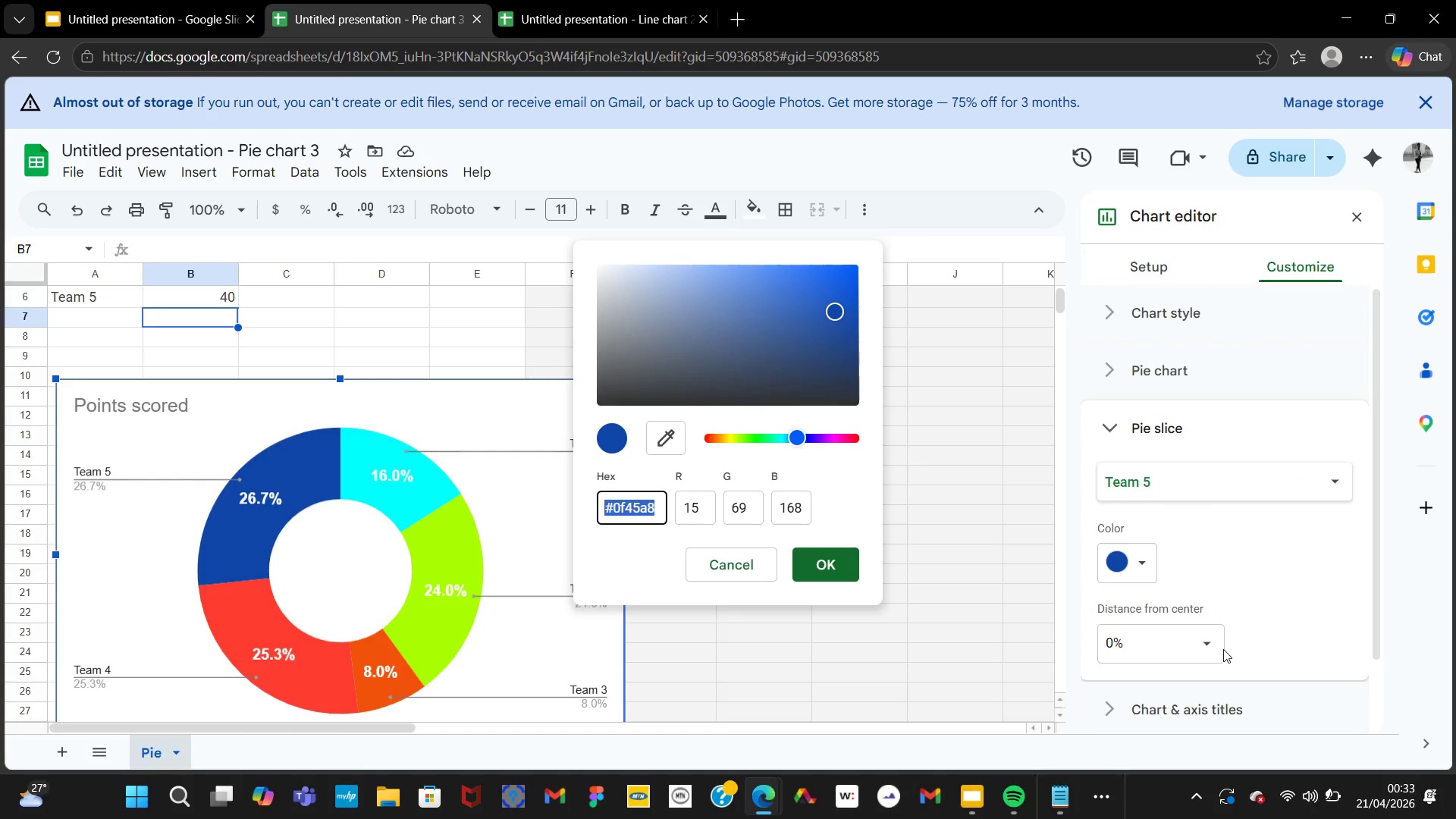 
wait(10.92)
 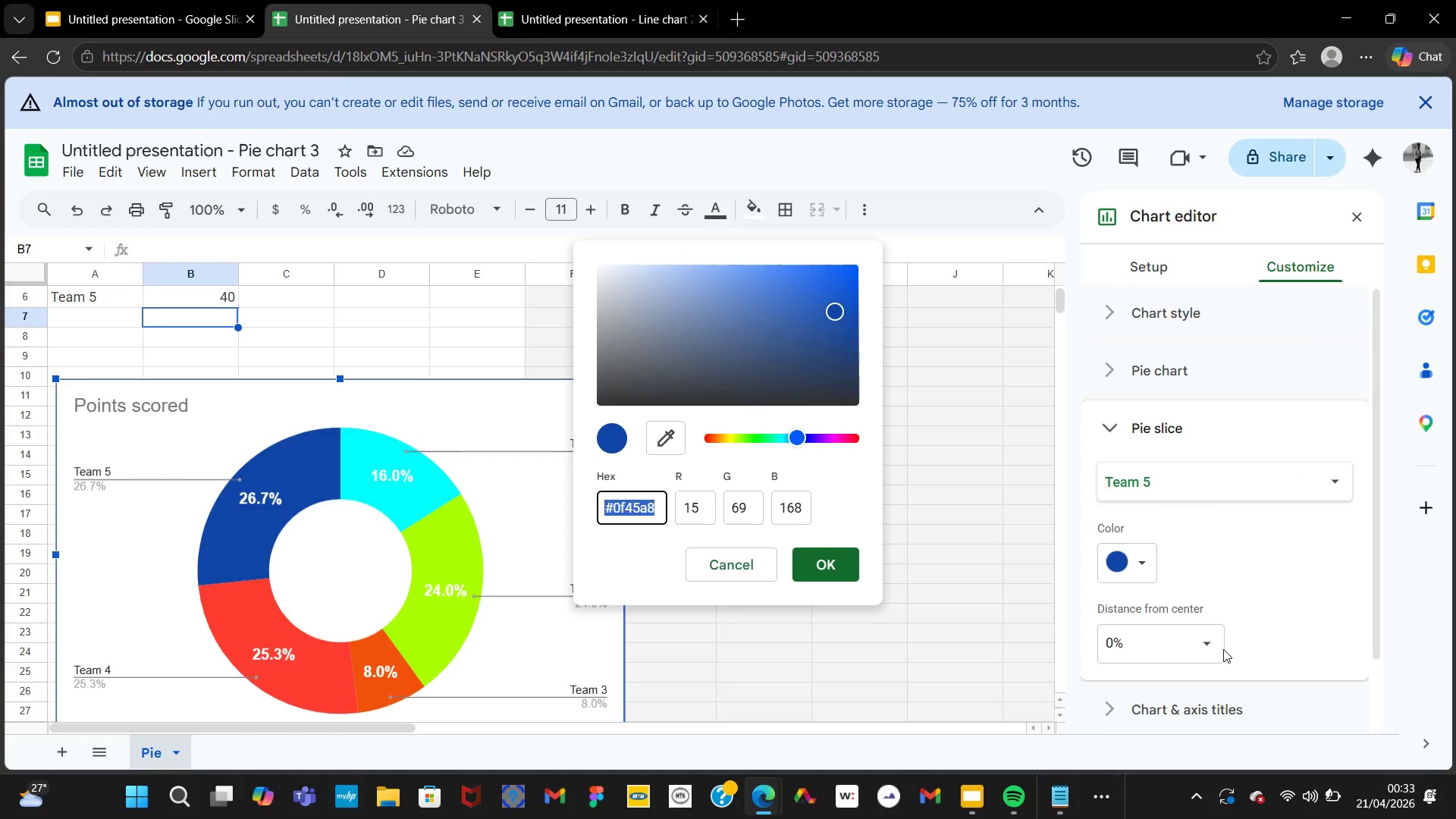 
left_click([1137, 567])
 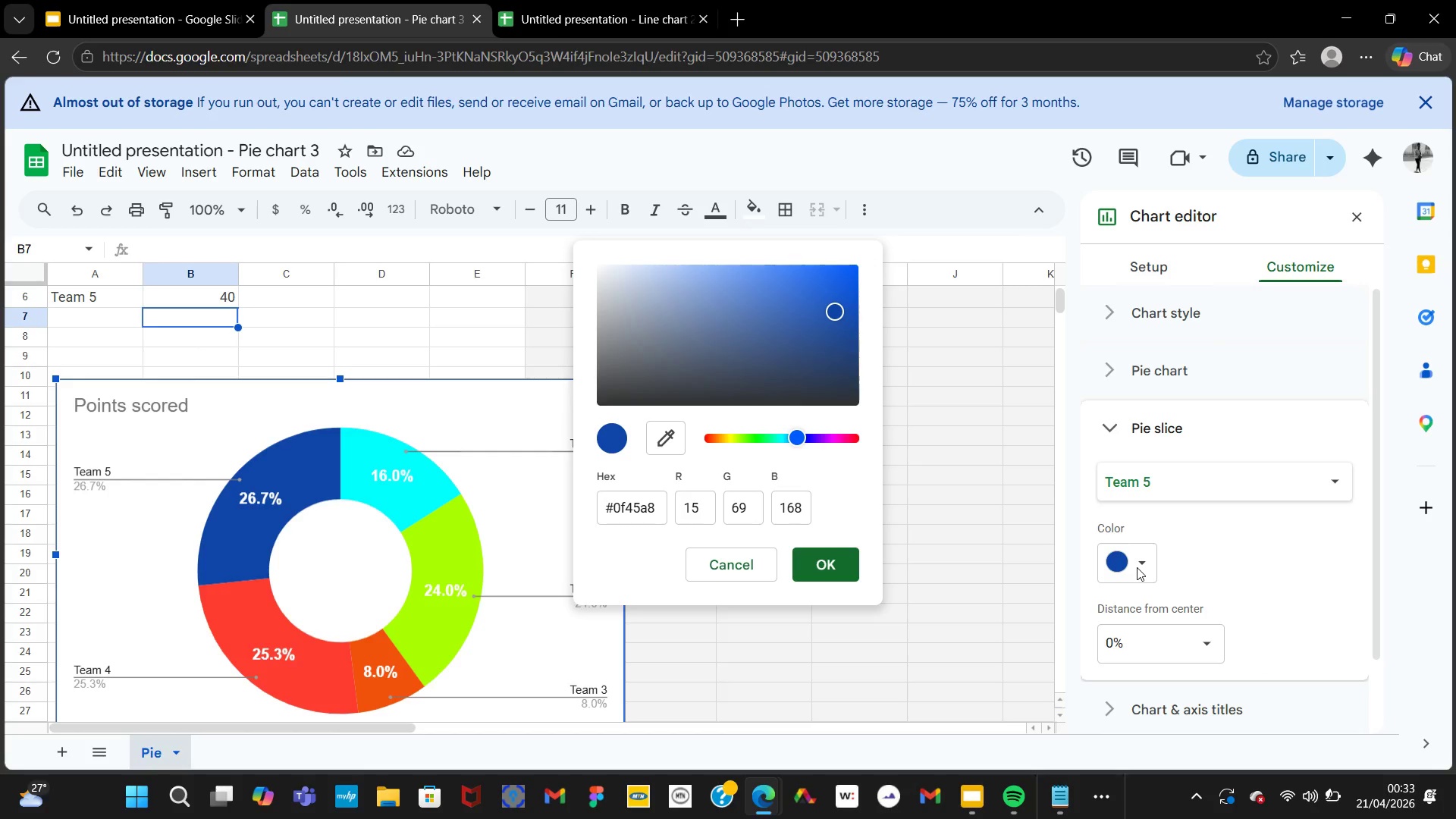 
left_click([1137, 567])
 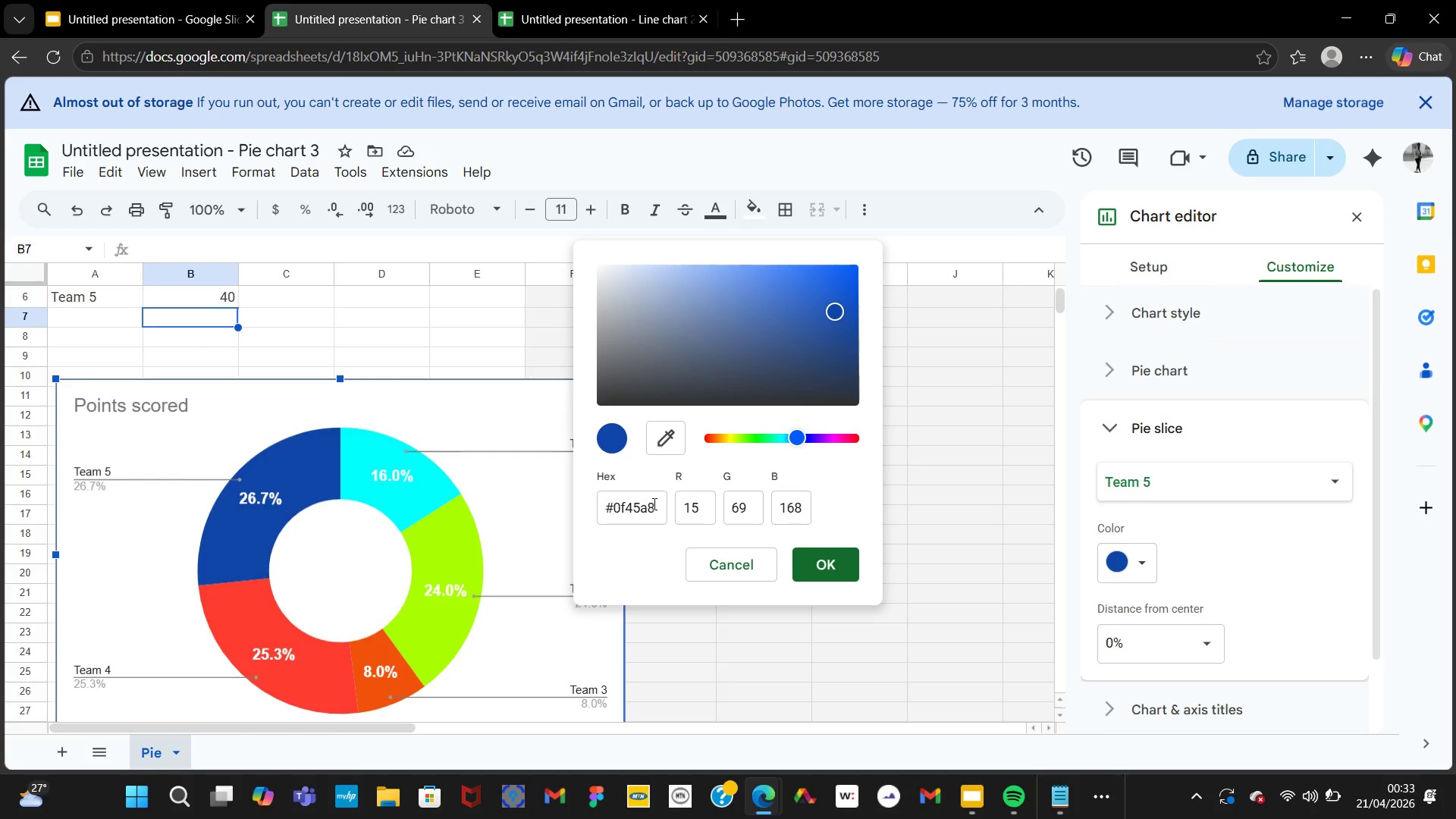 
left_click([660, 505])
 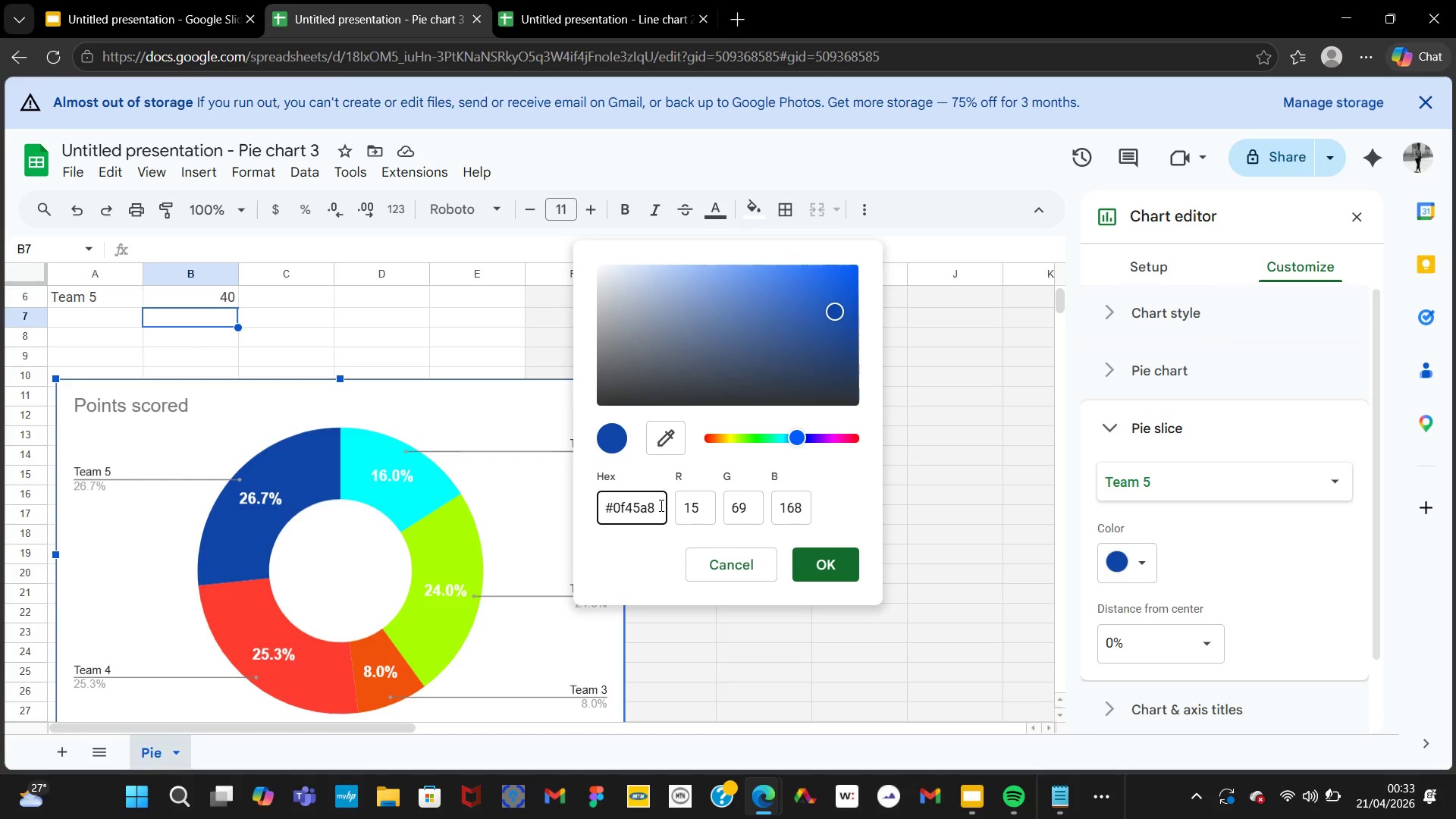 
key(Backspace)
key(Backspace)
key(Backspace)
key(Backspace)
key(Backspace)
key(Backspace)
type(9ca3a)
 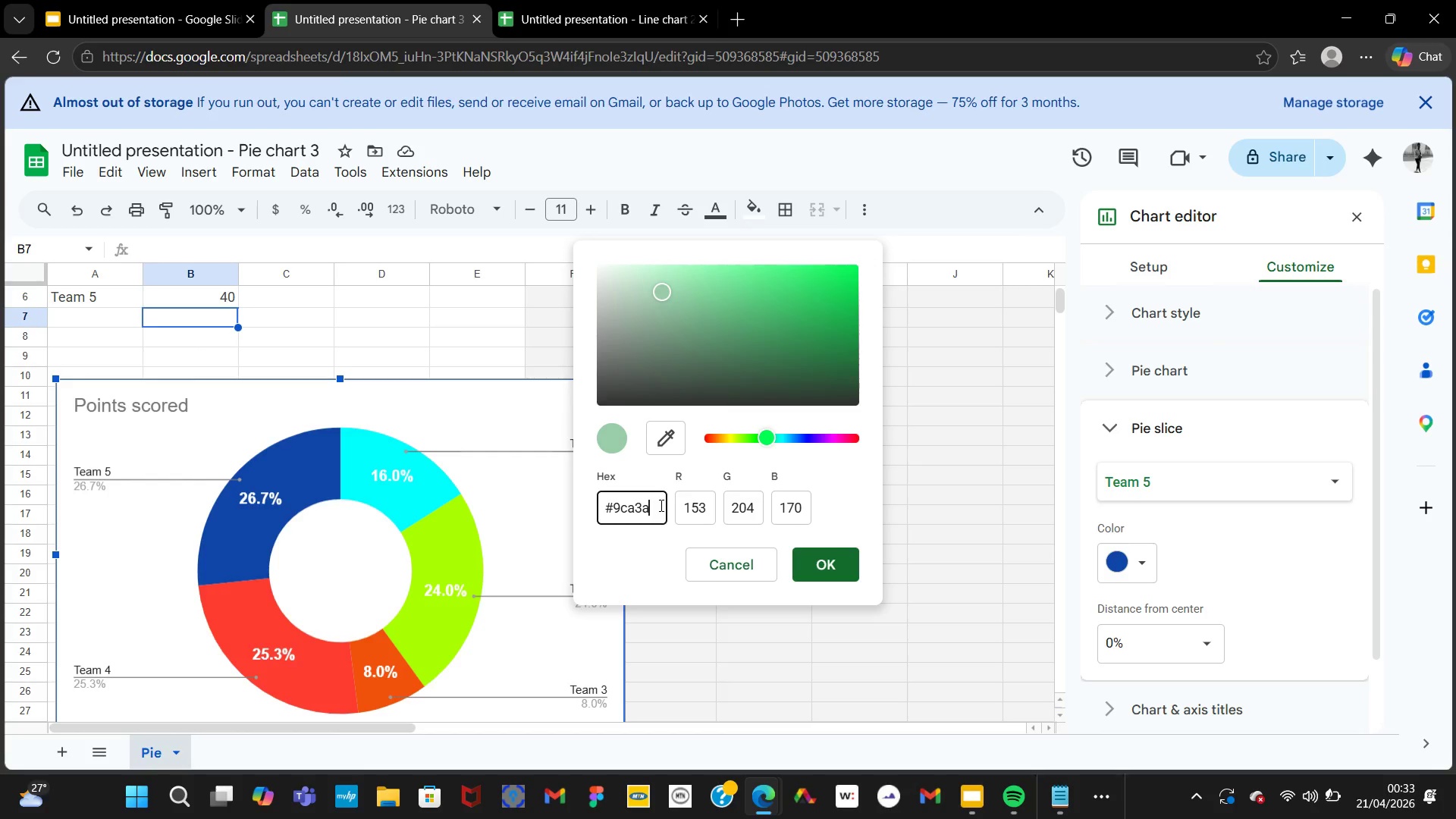 
key(F)
 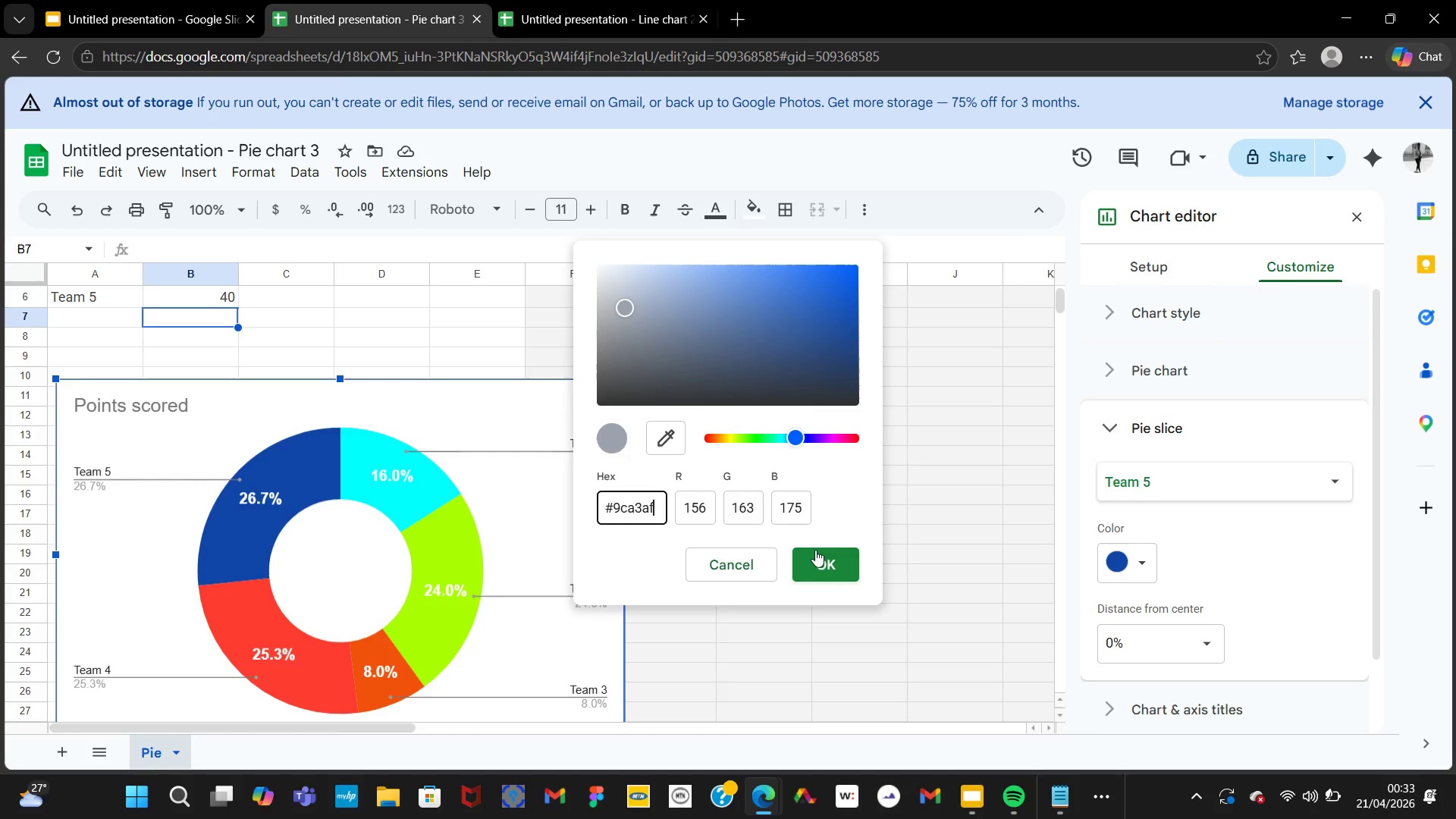 
left_click([821, 562])
 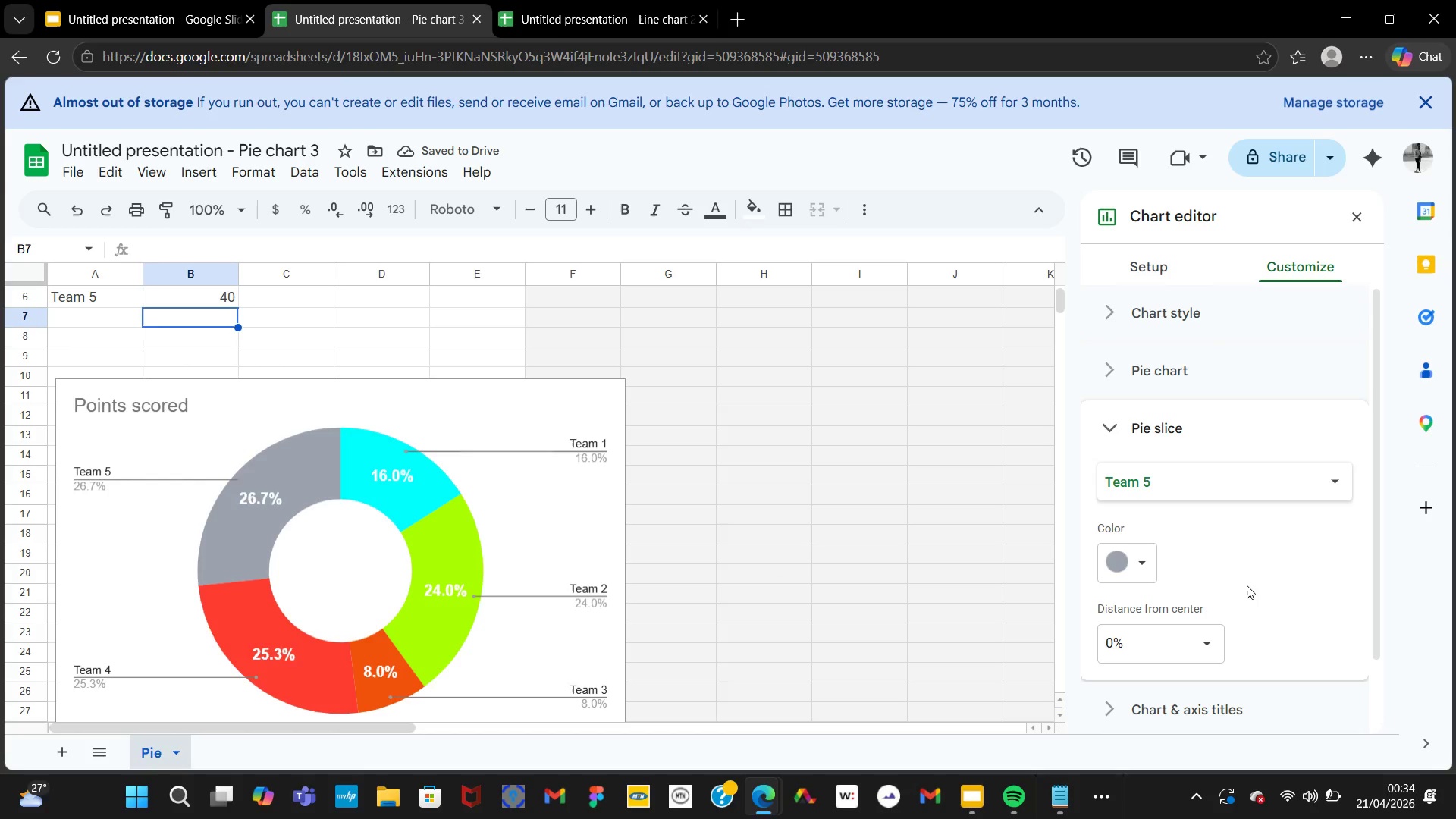 
wait(8.94)
 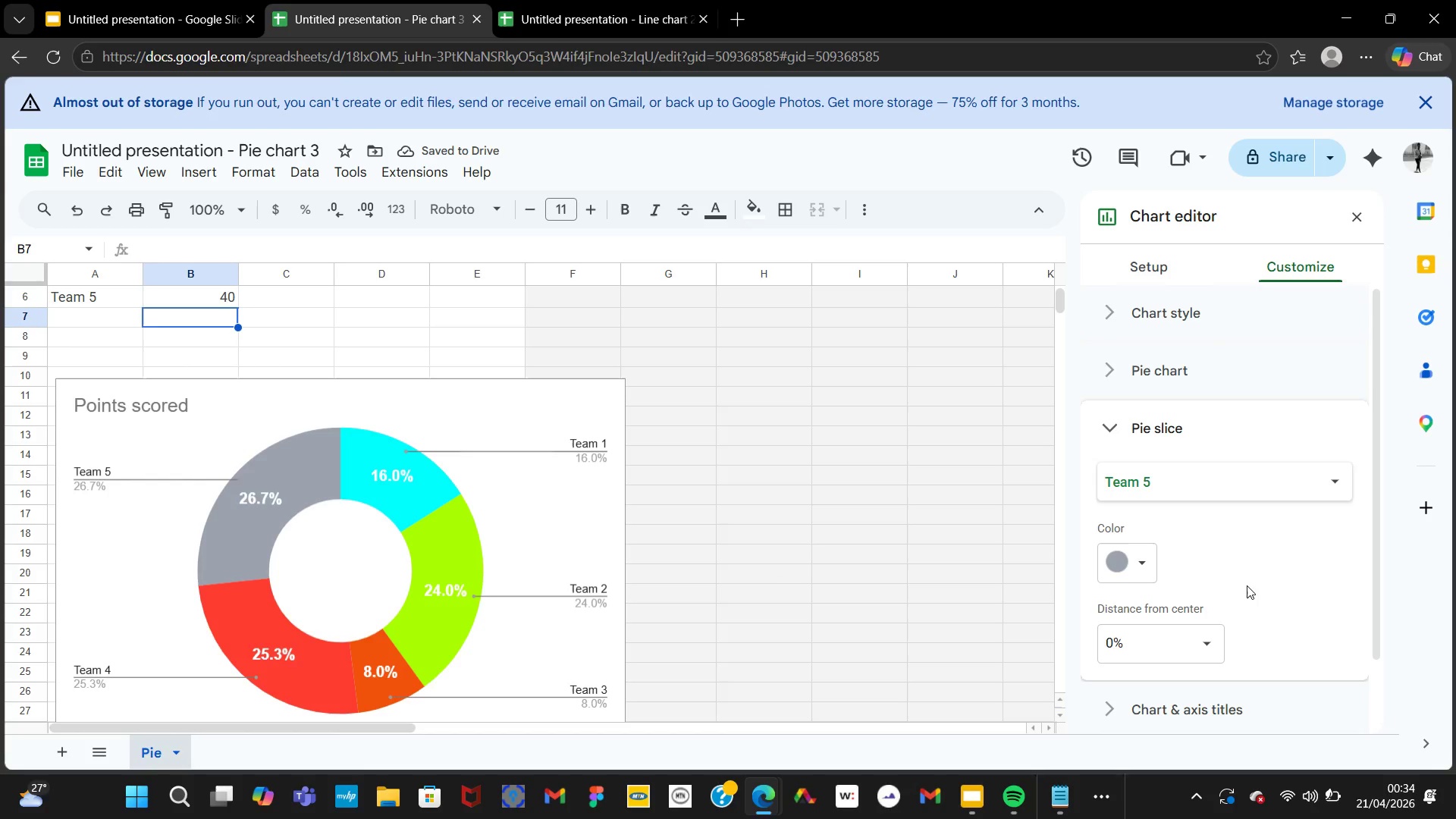 
left_click([1197, 625])
 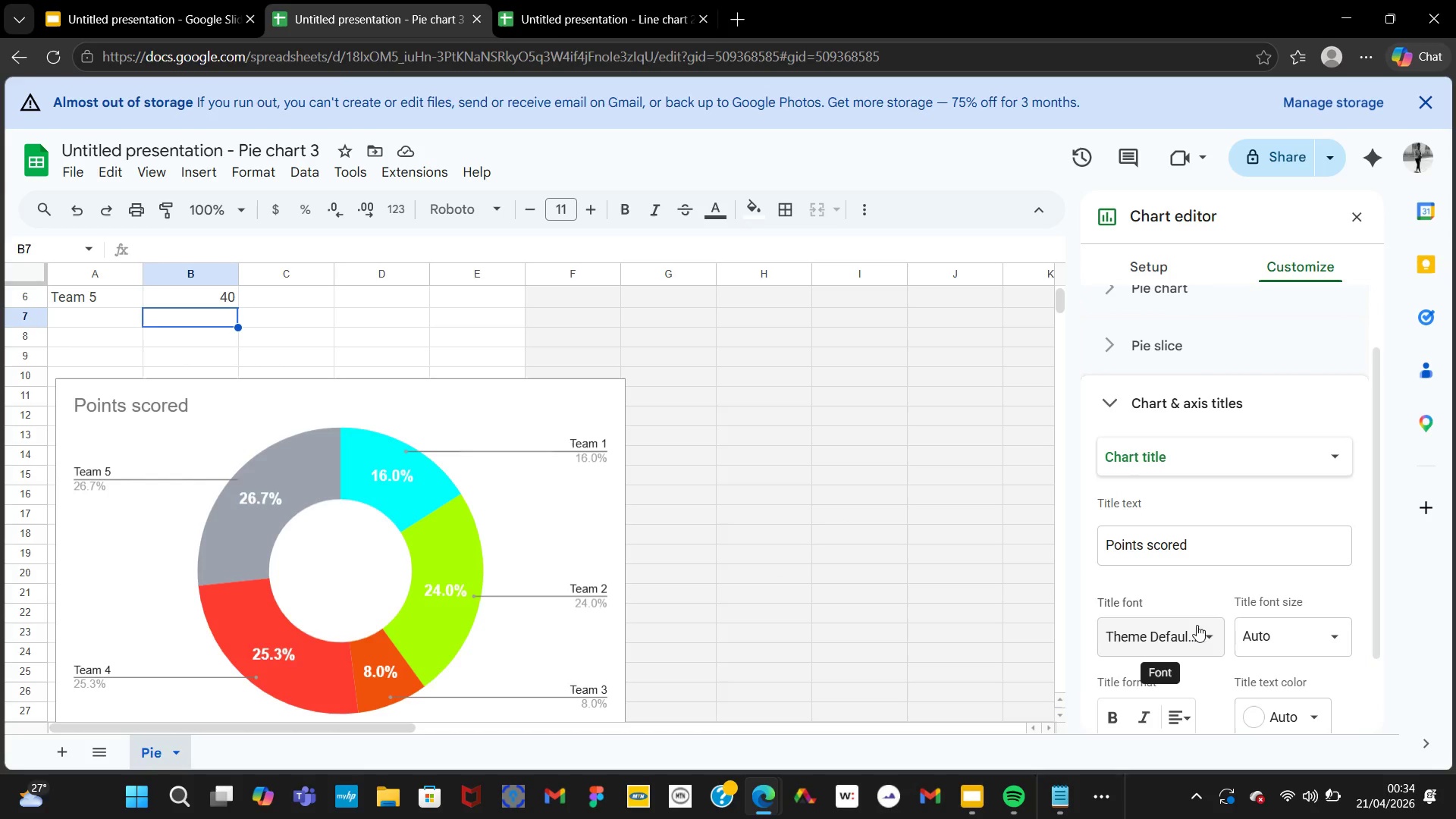 
left_click([1233, 568])
 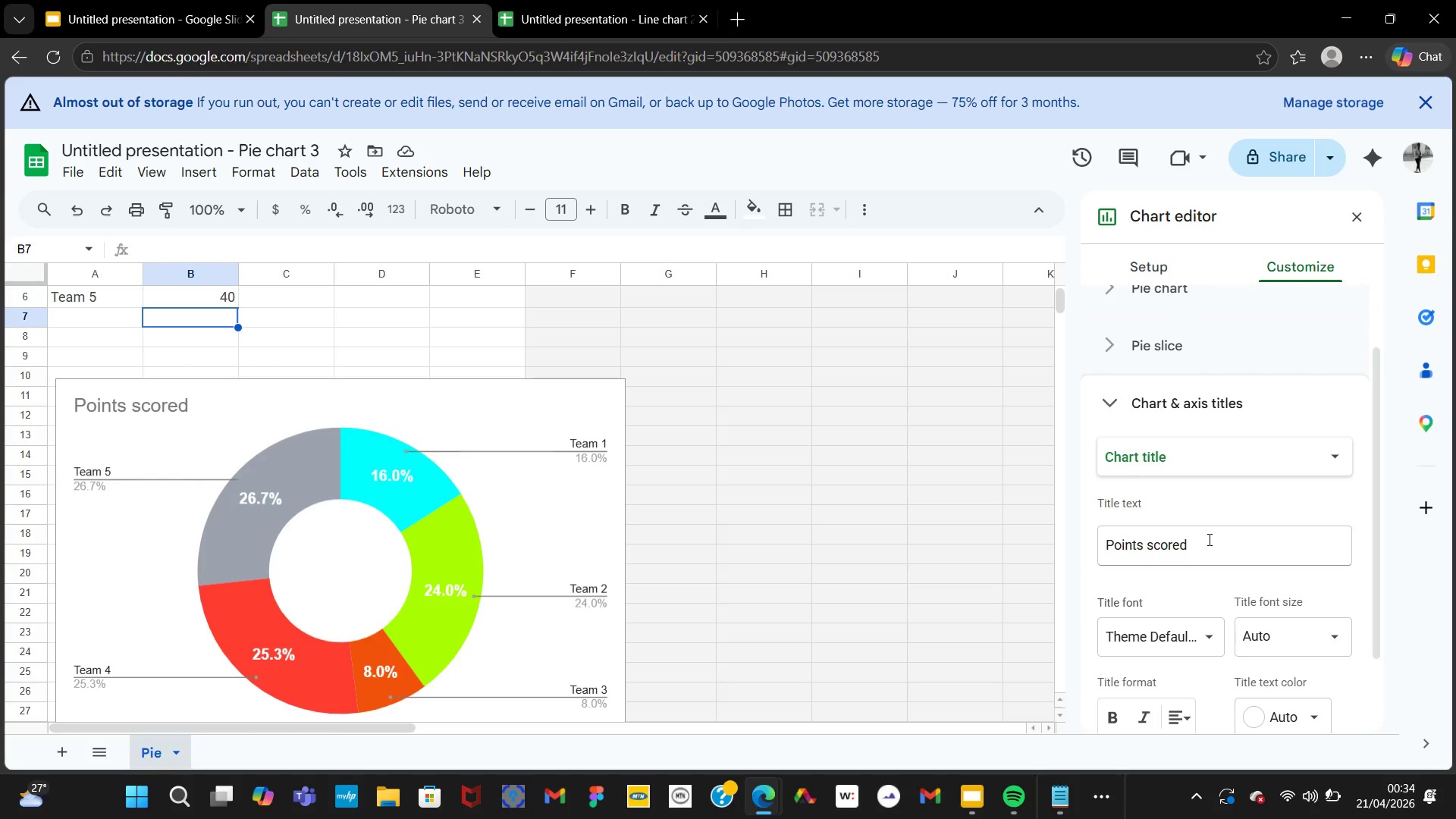 
left_click([1208, 539])
 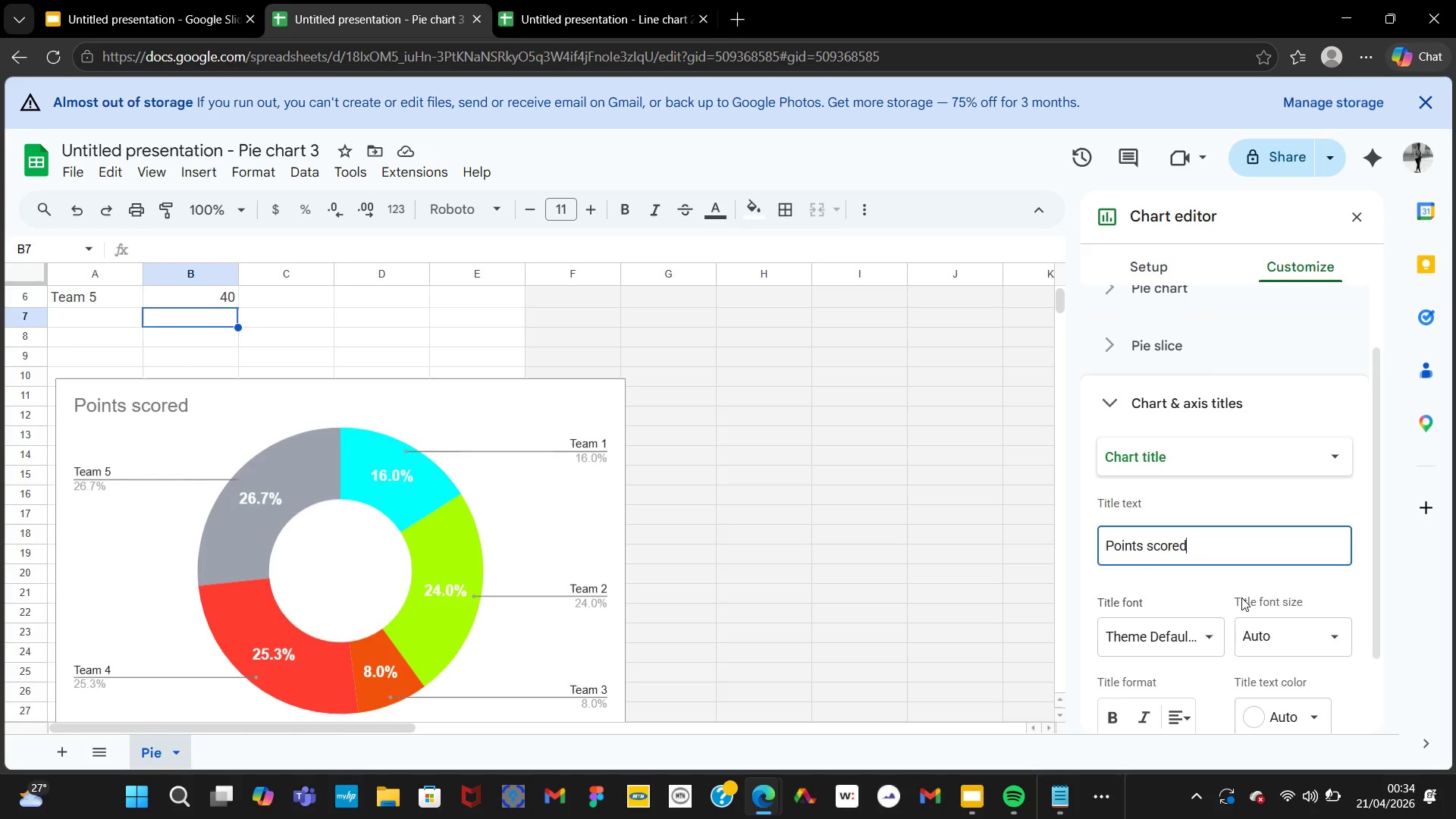 
hold_key(key=Backspace, duration=1.14)
 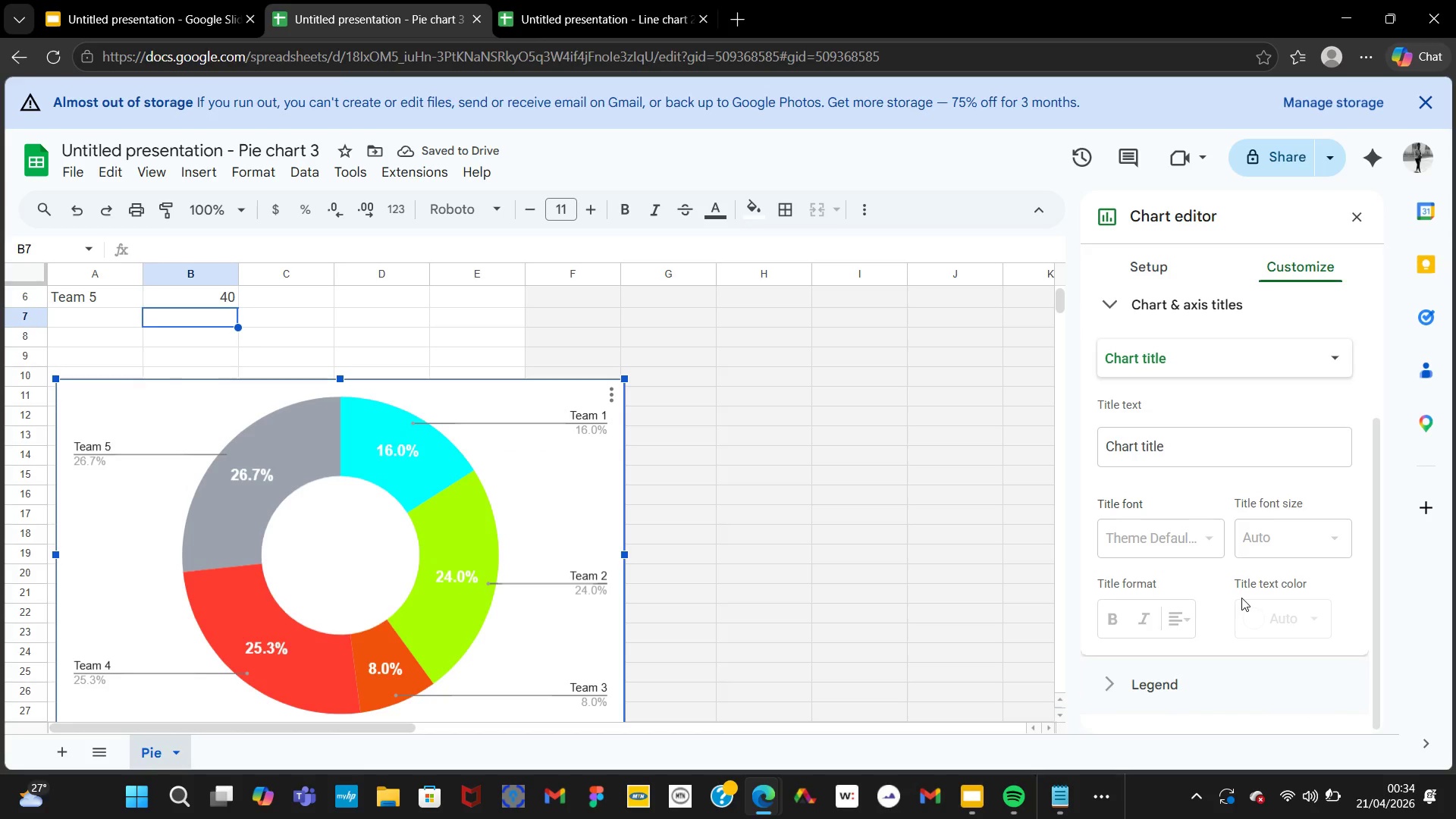 
wait(6.72)
 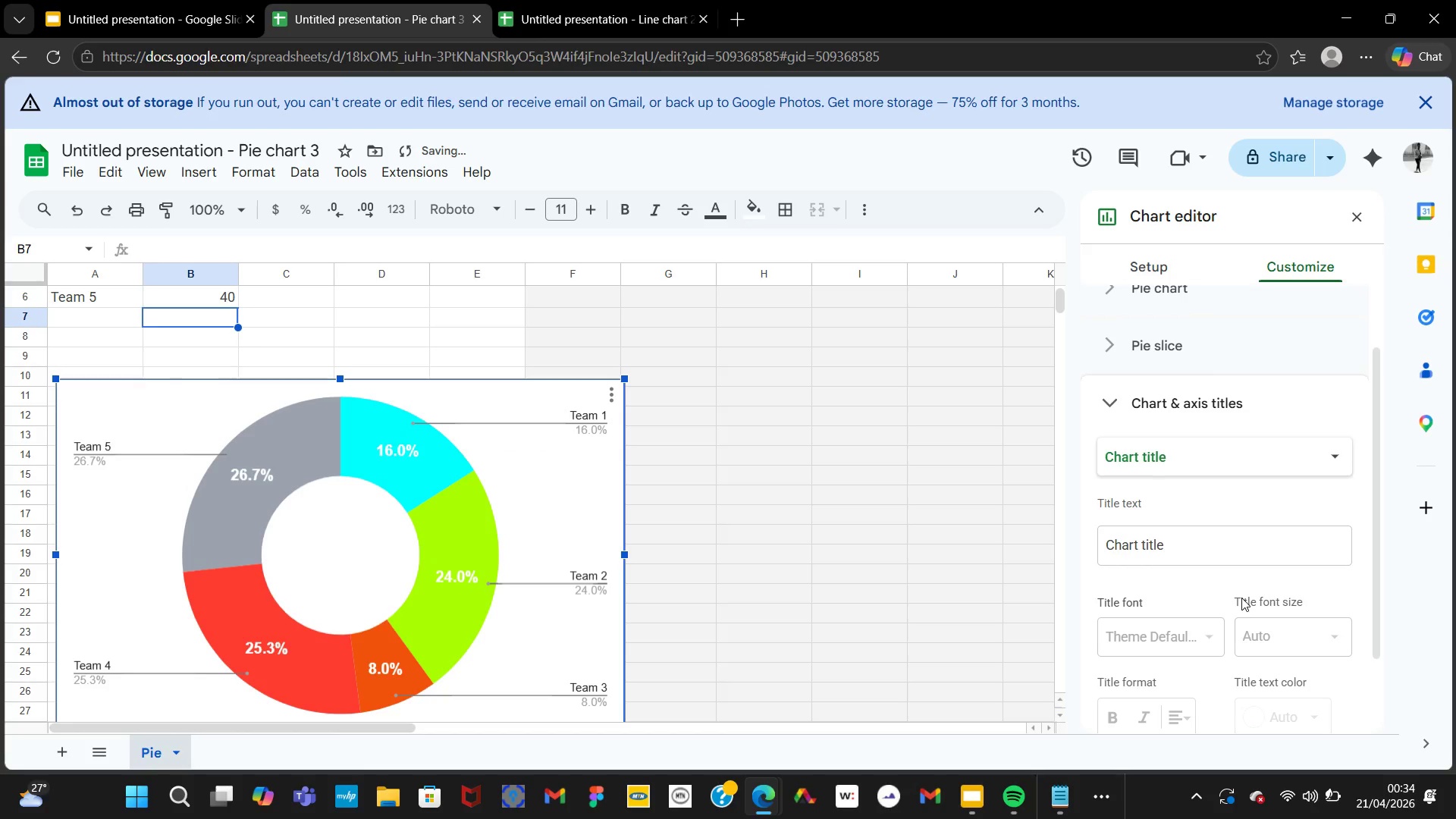 
left_click([1293, 519])
 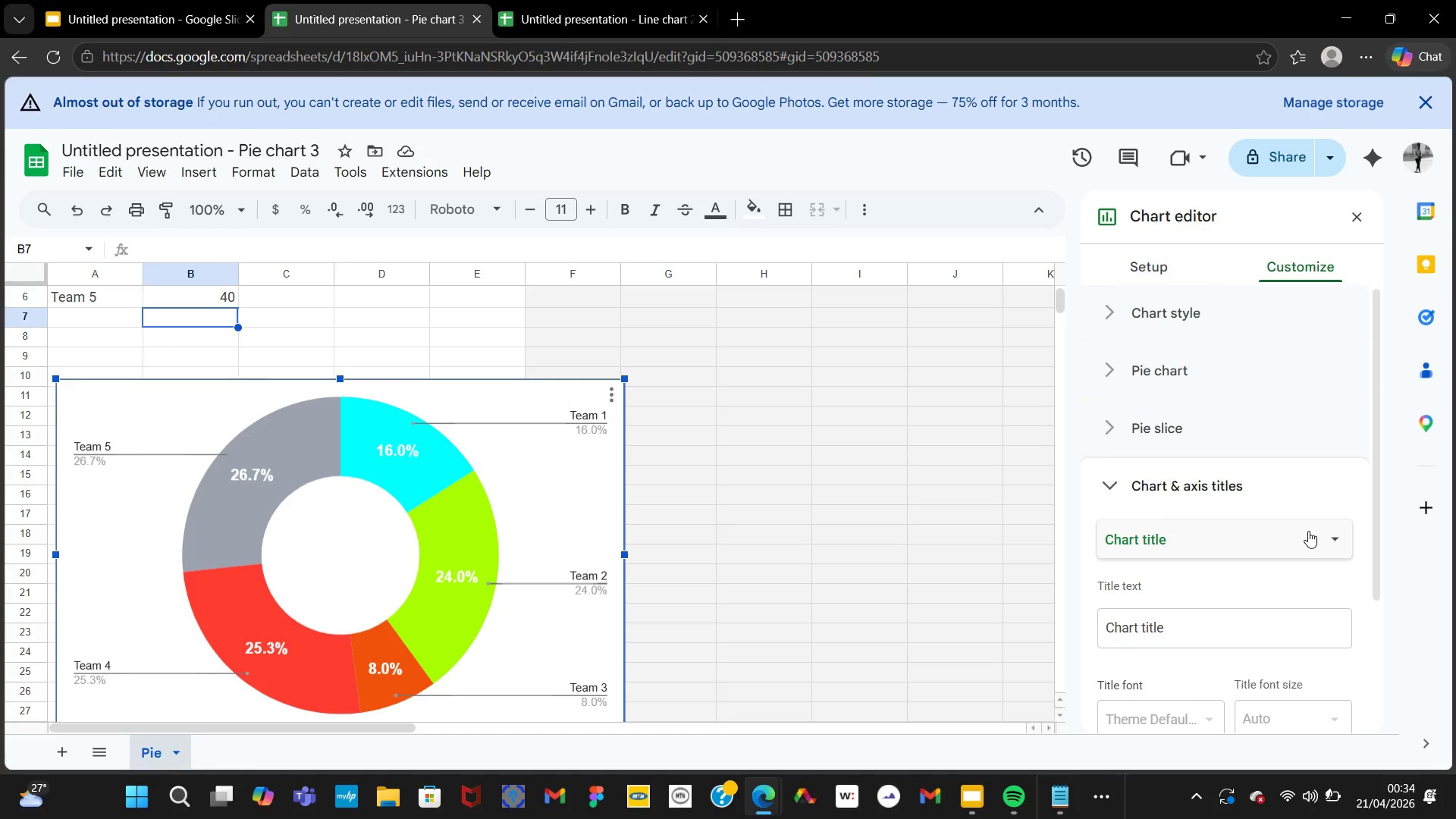 
left_click([1309, 532])
 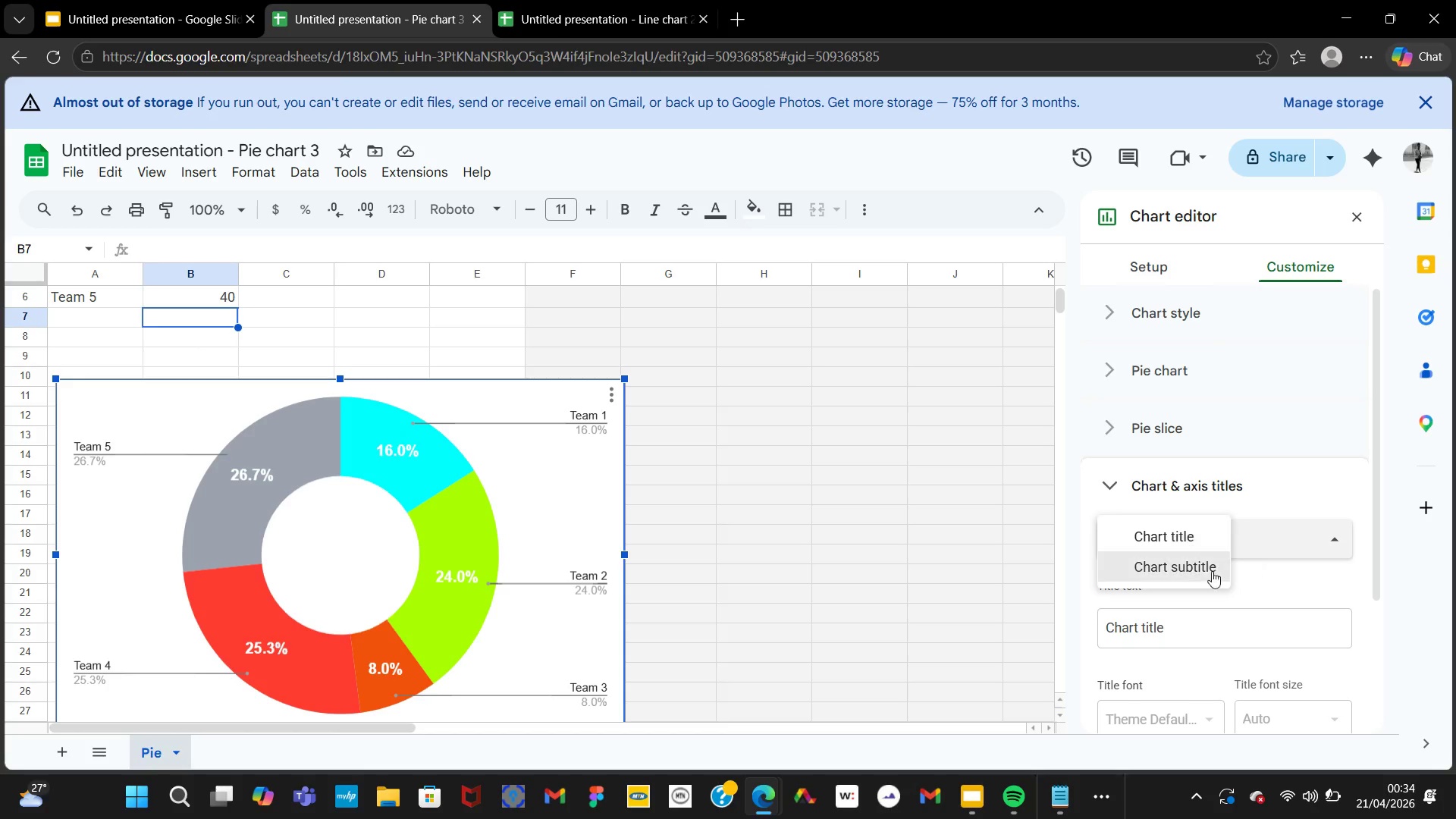 
left_click([1196, 571])
 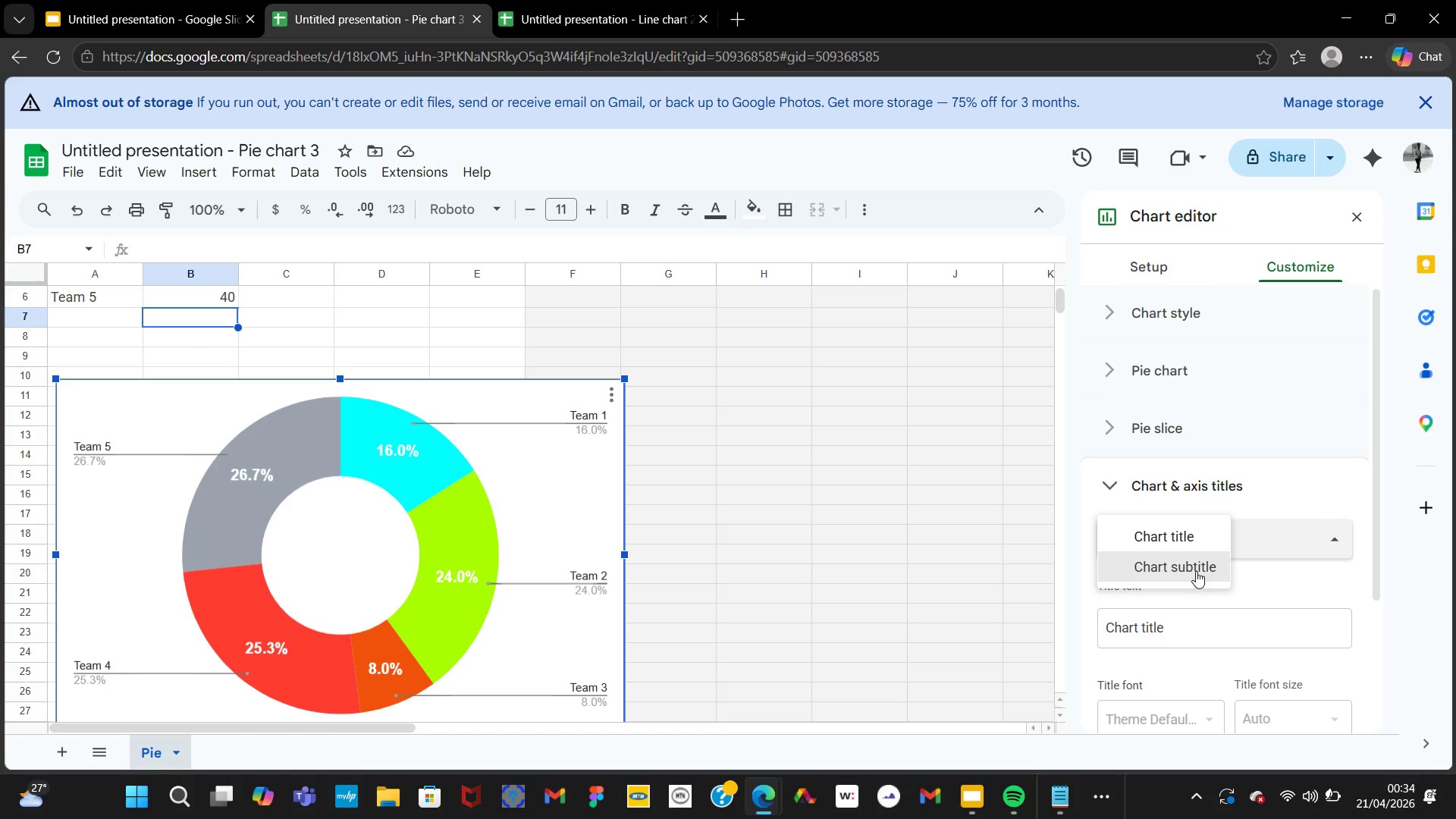 
left_click([1196, 571])
 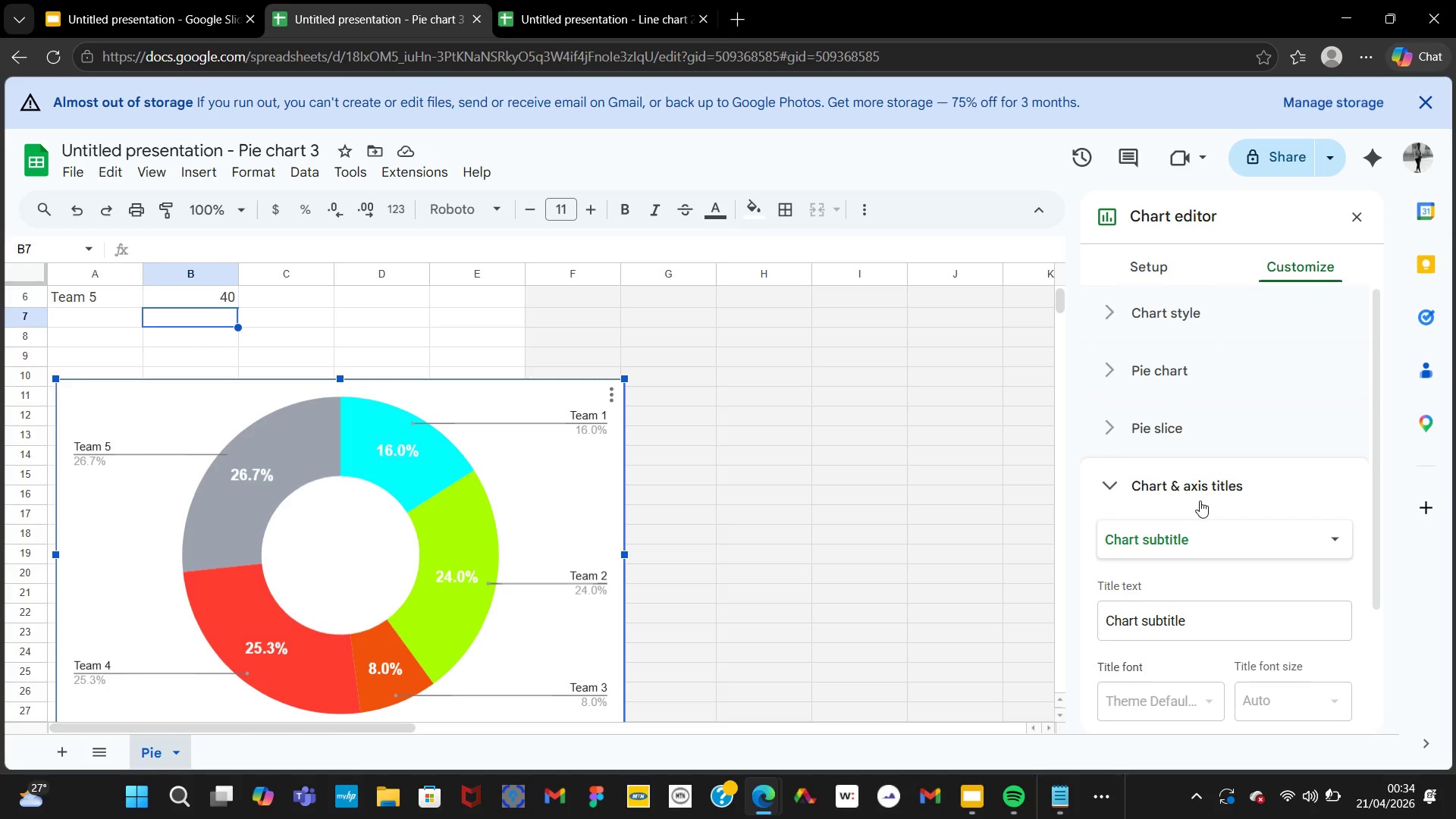 
wait(5.38)
 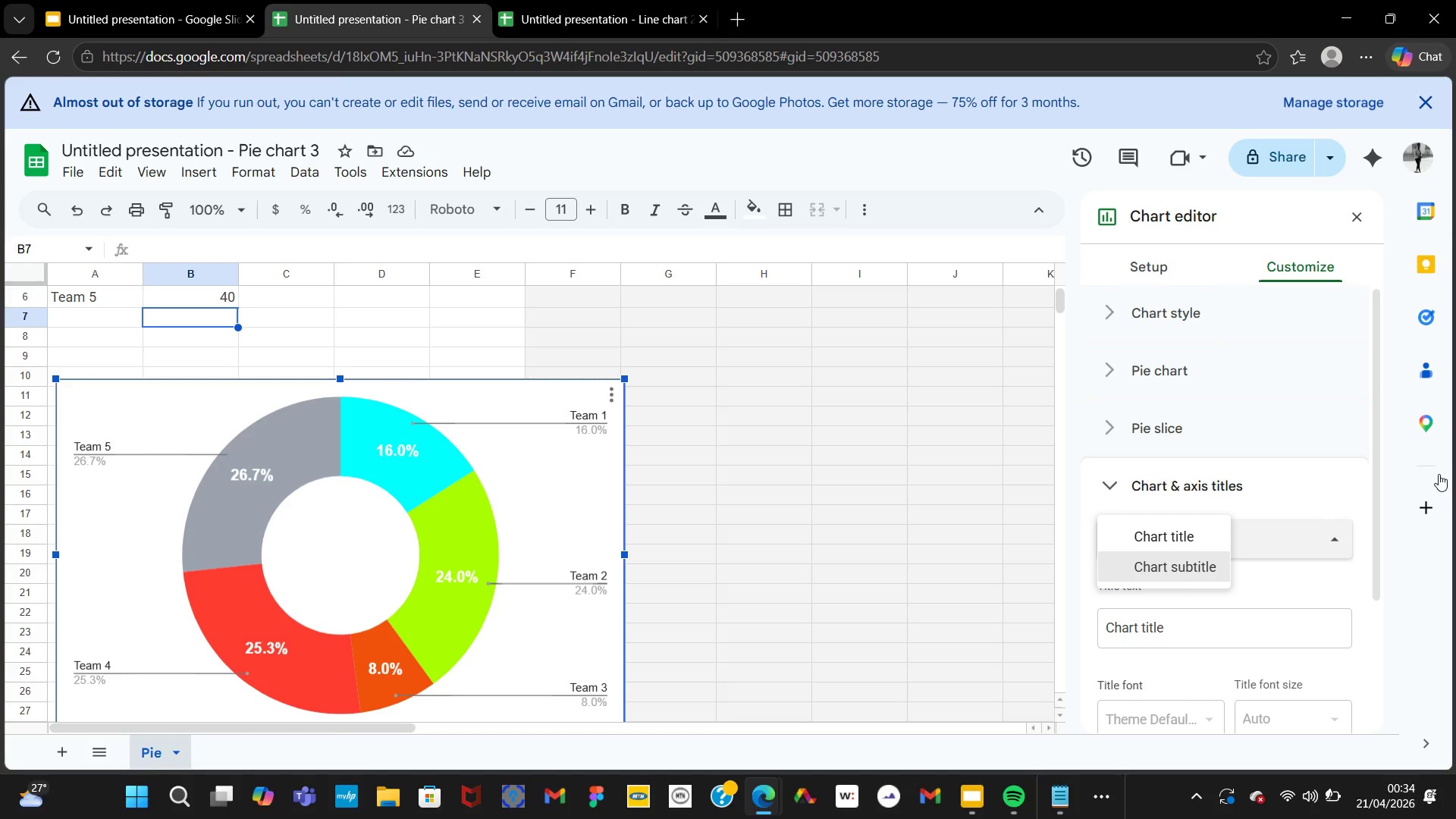 
left_click([1199, 677])
 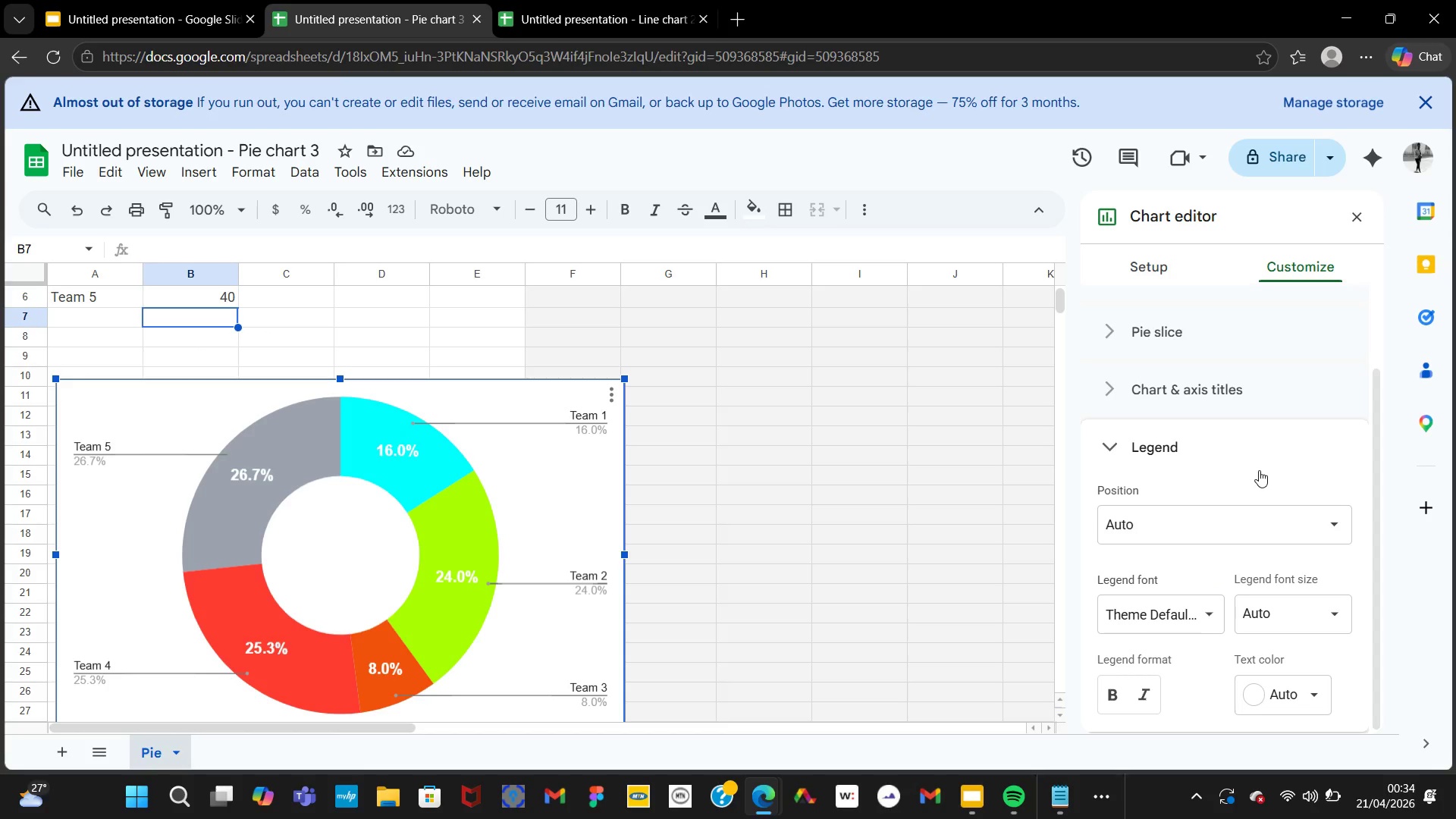 
left_click([1279, 517])
 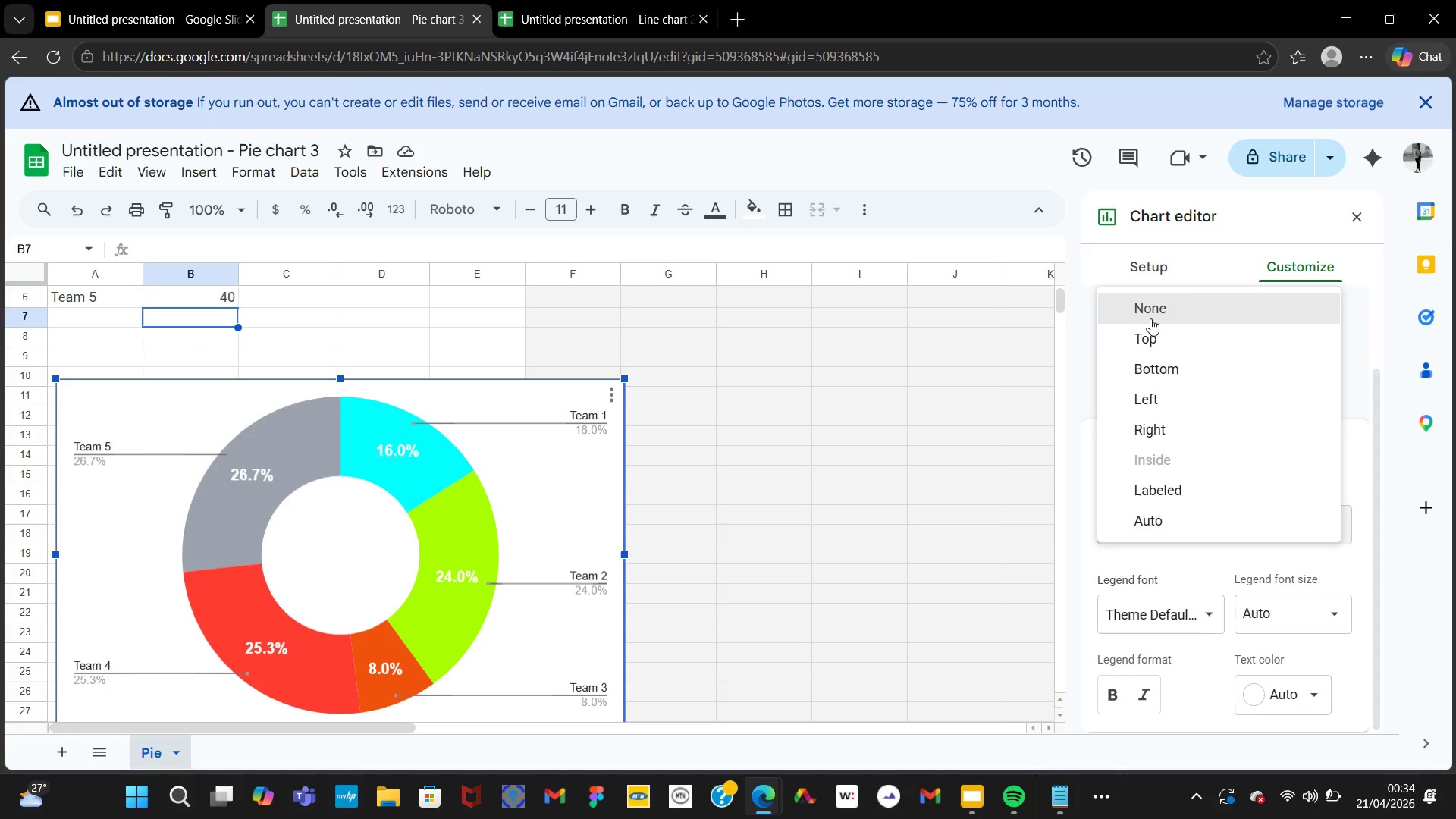 
left_click([1151, 318])
 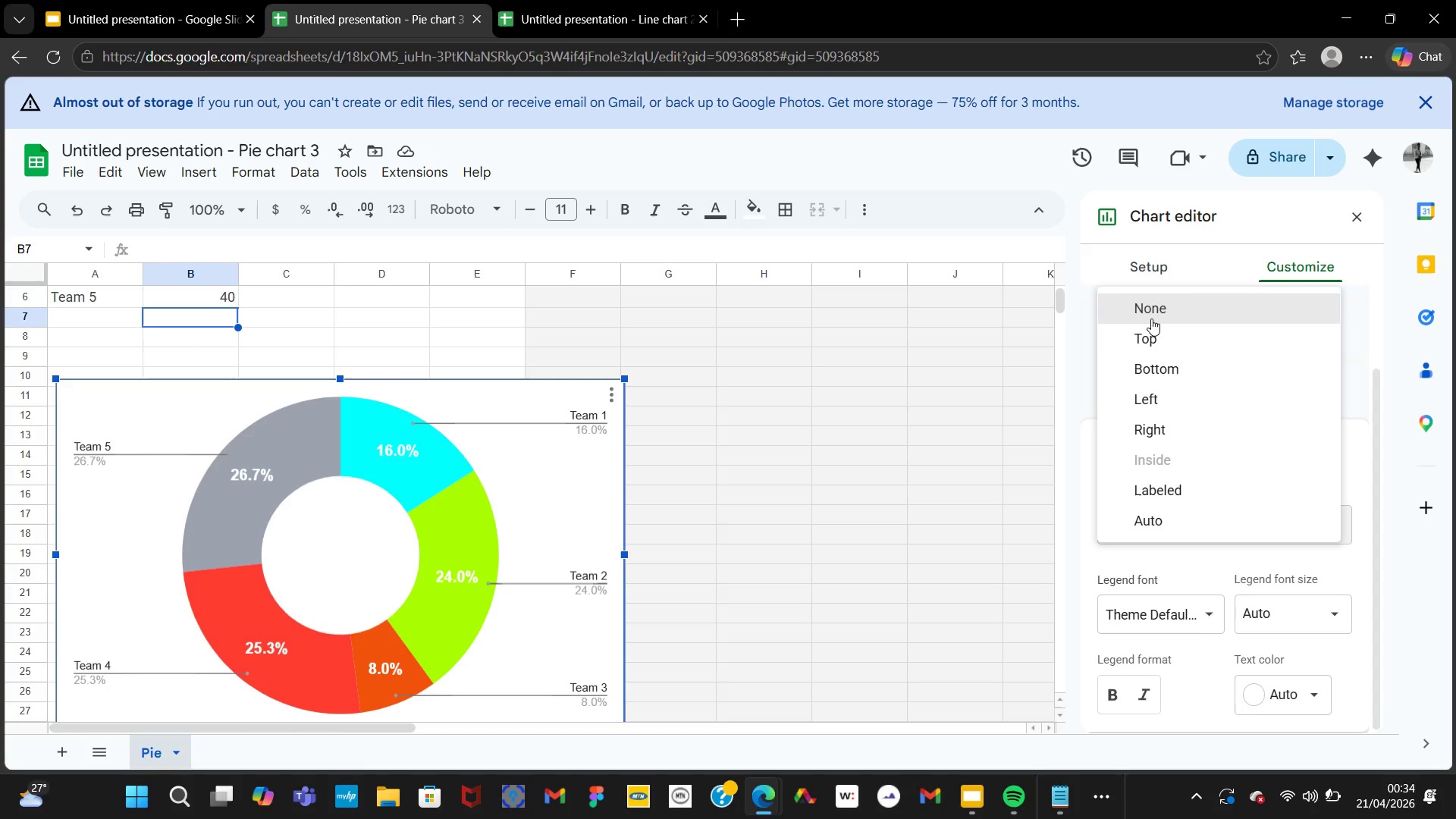 
wait(8.98)
 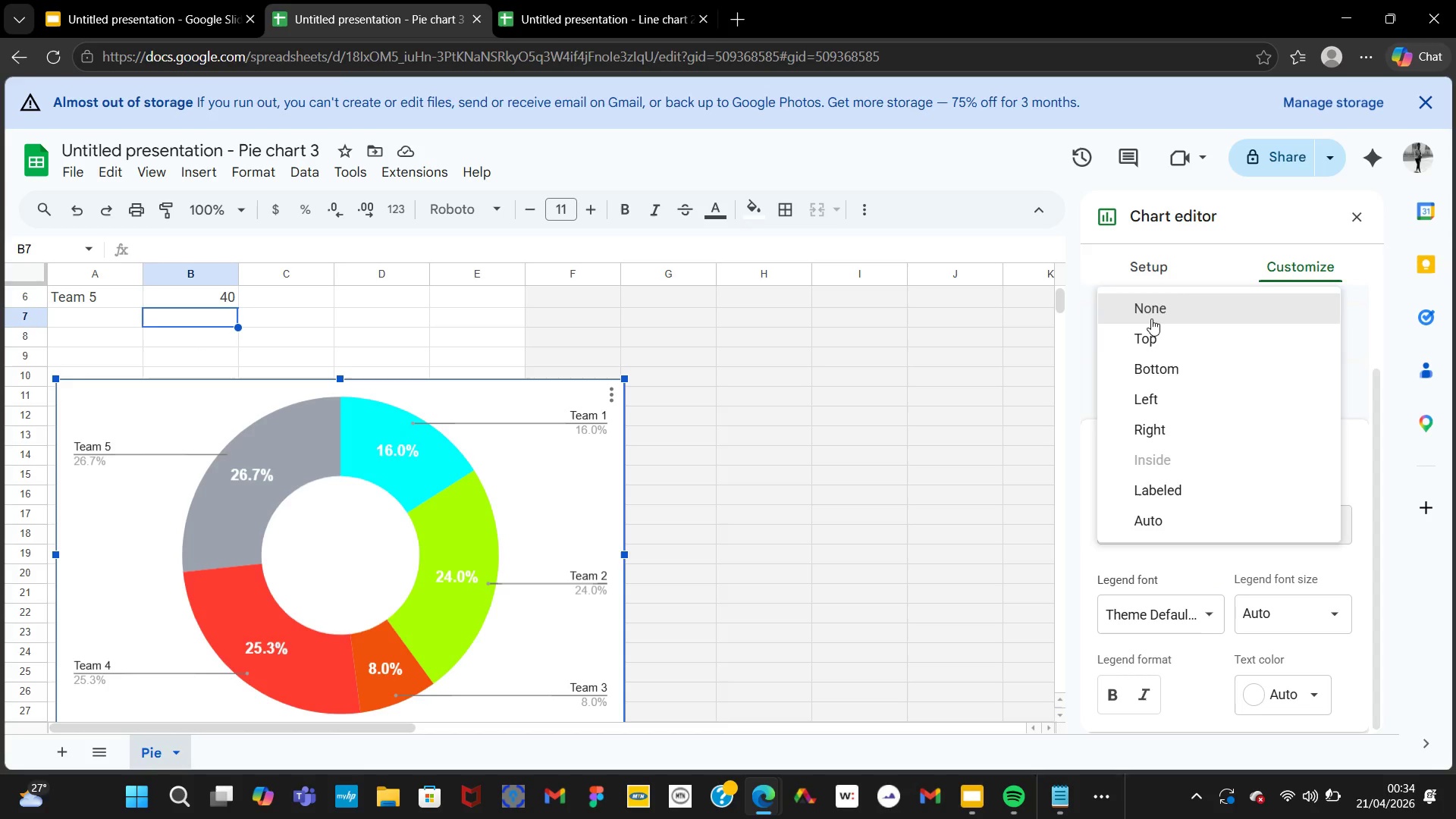 
left_click([1177, 507])
 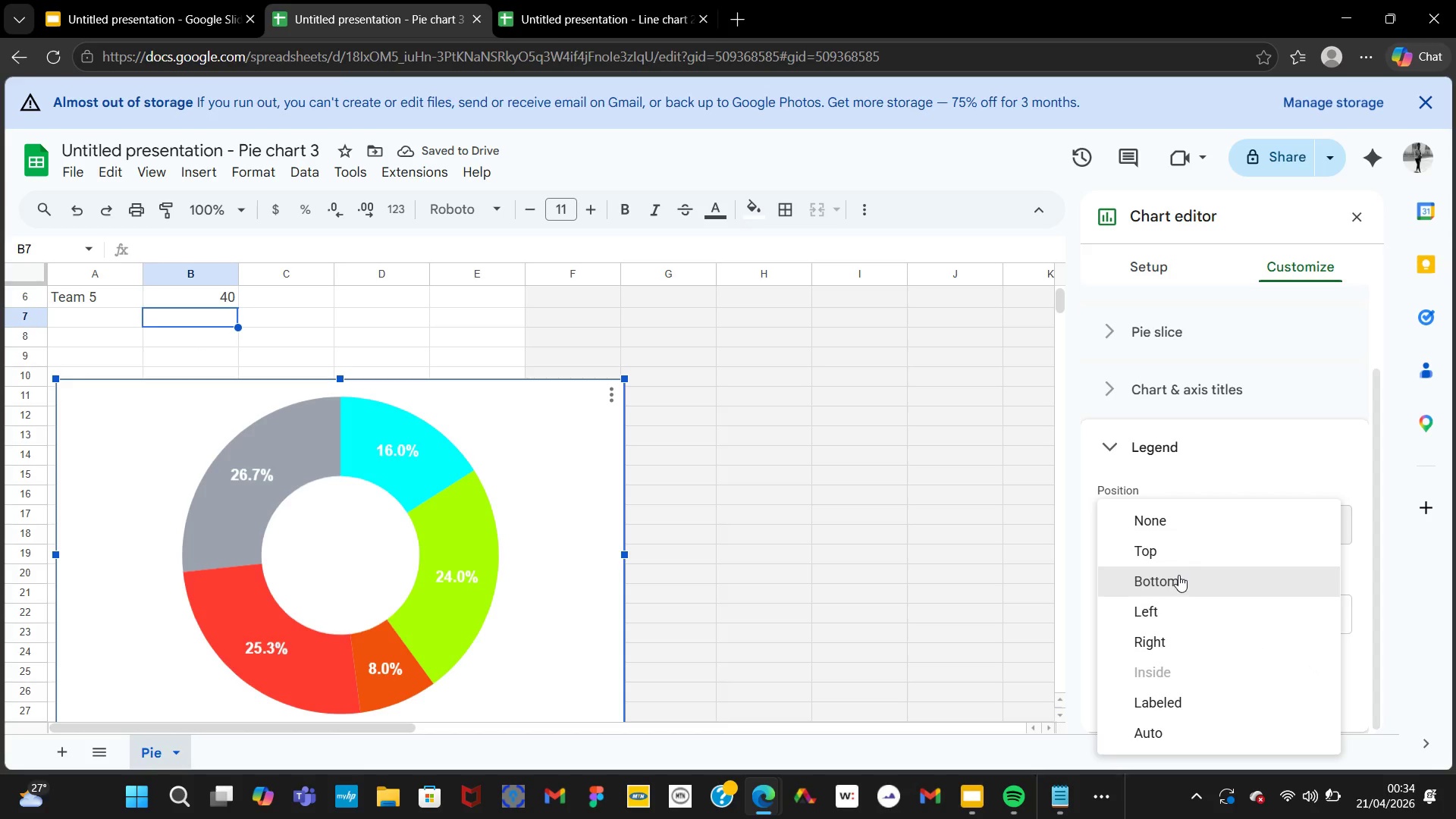 
left_click([1178, 576])
 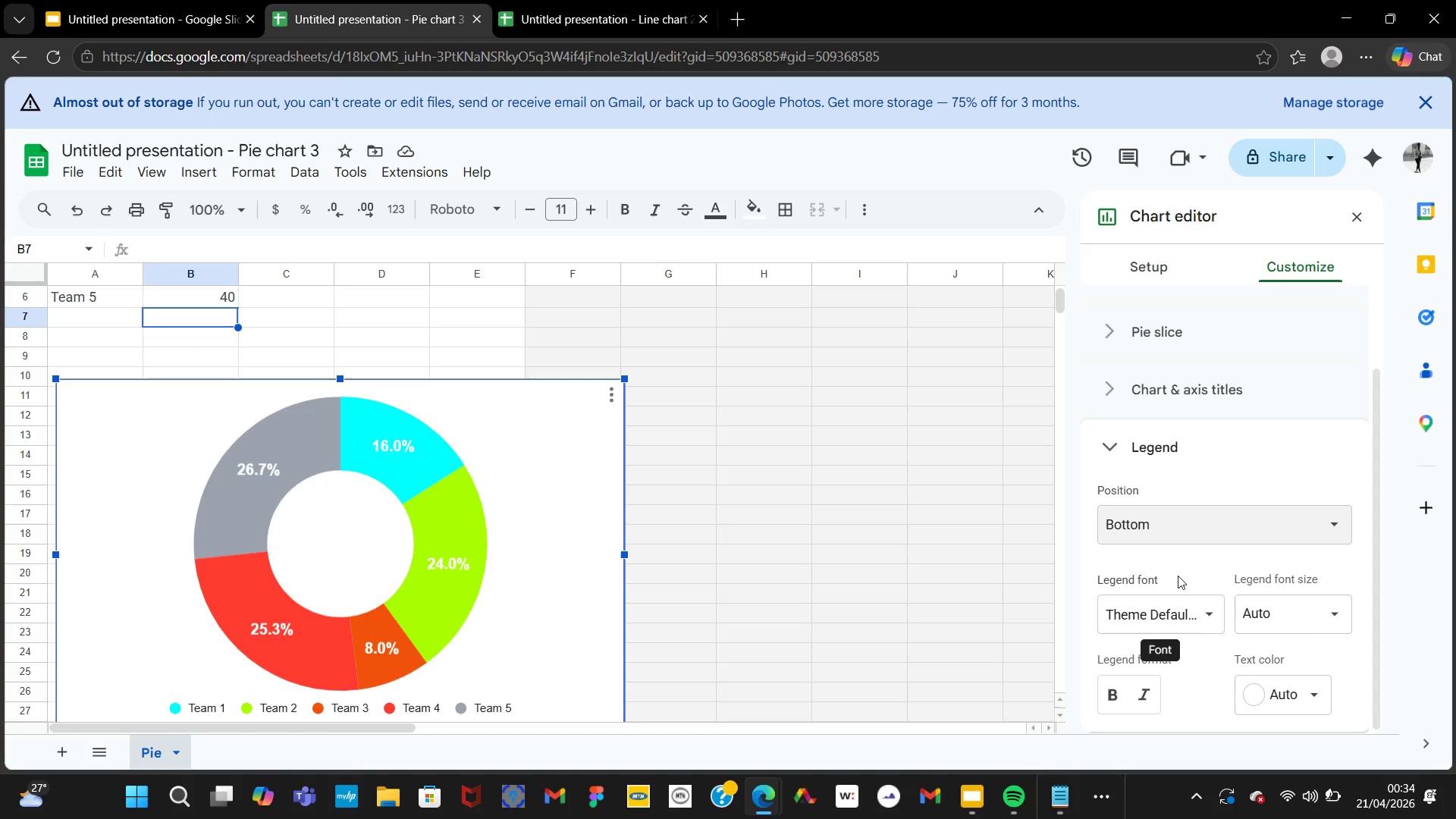 
wait(10.77)
 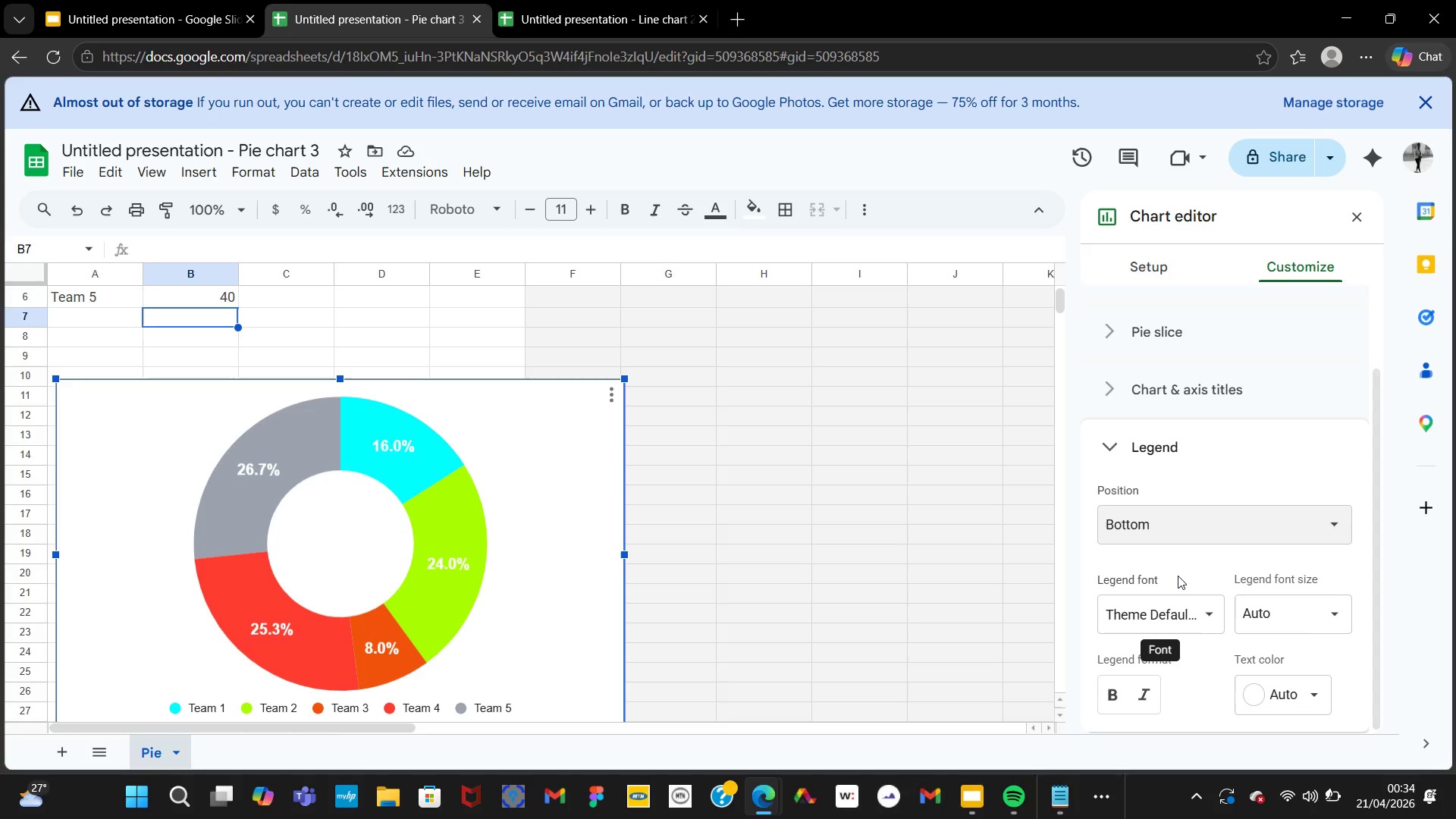 
left_click([1335, 629])
 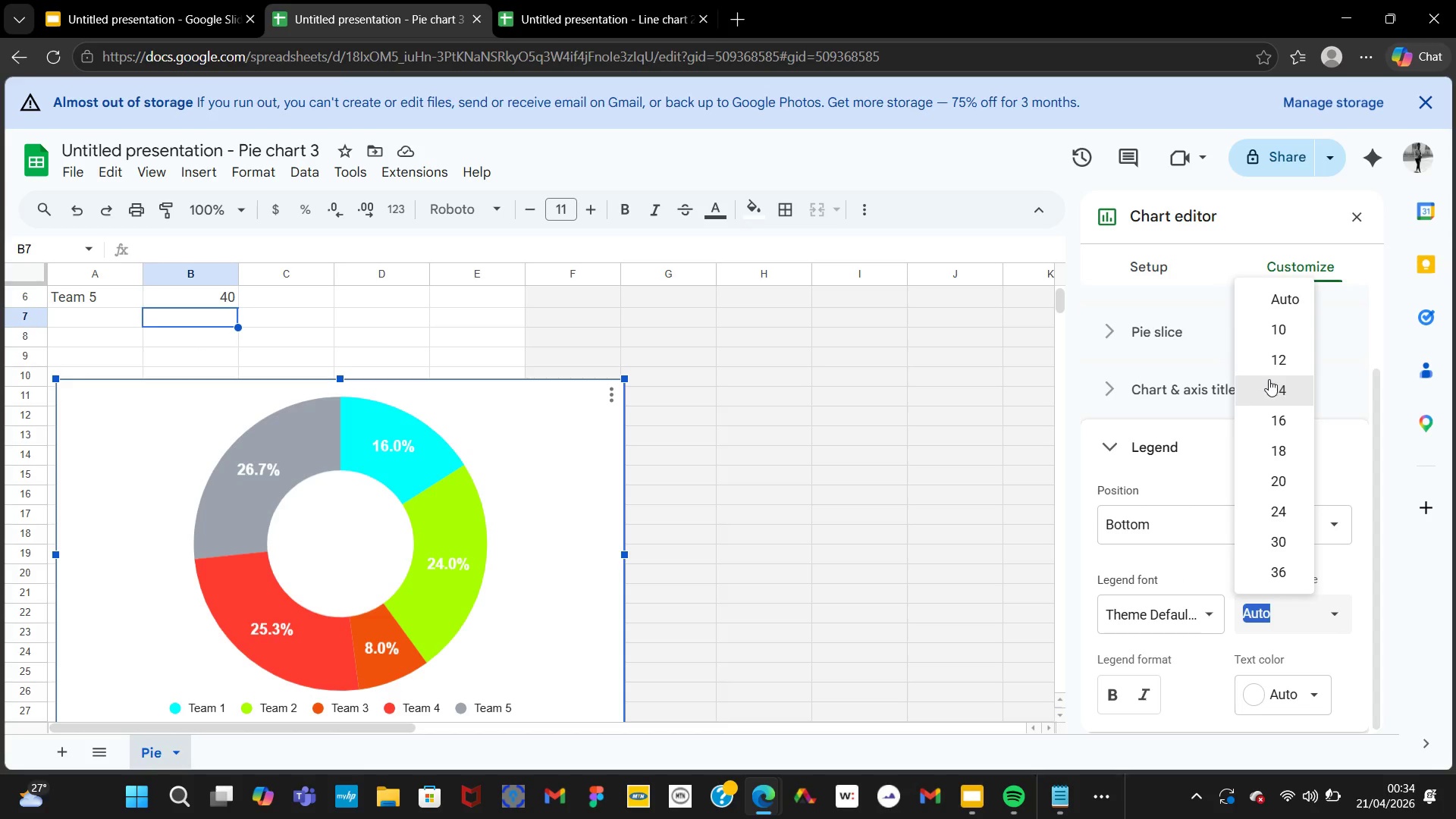 
left_click([1271, 385])
 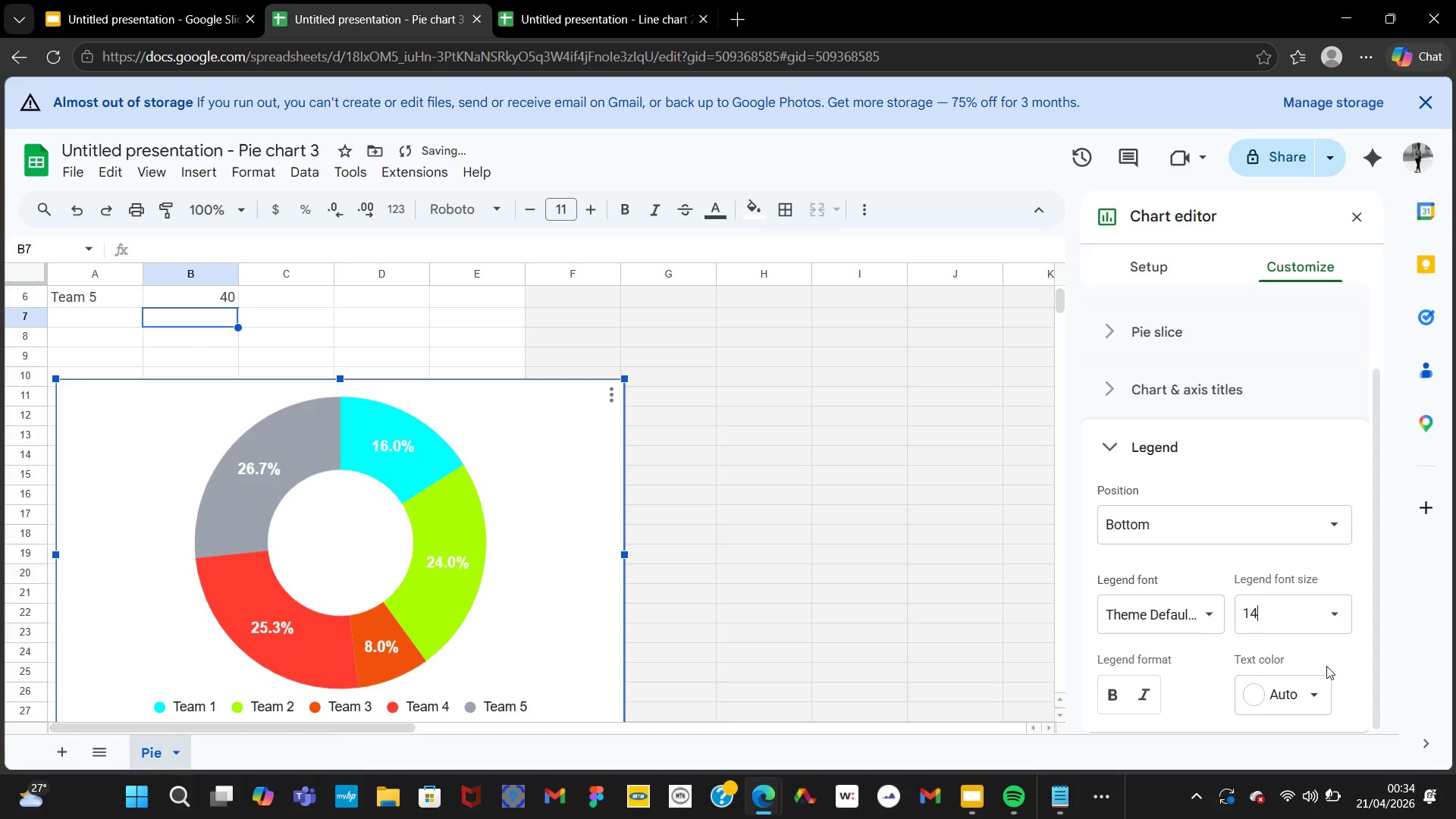 
left_click([1309, 691])
 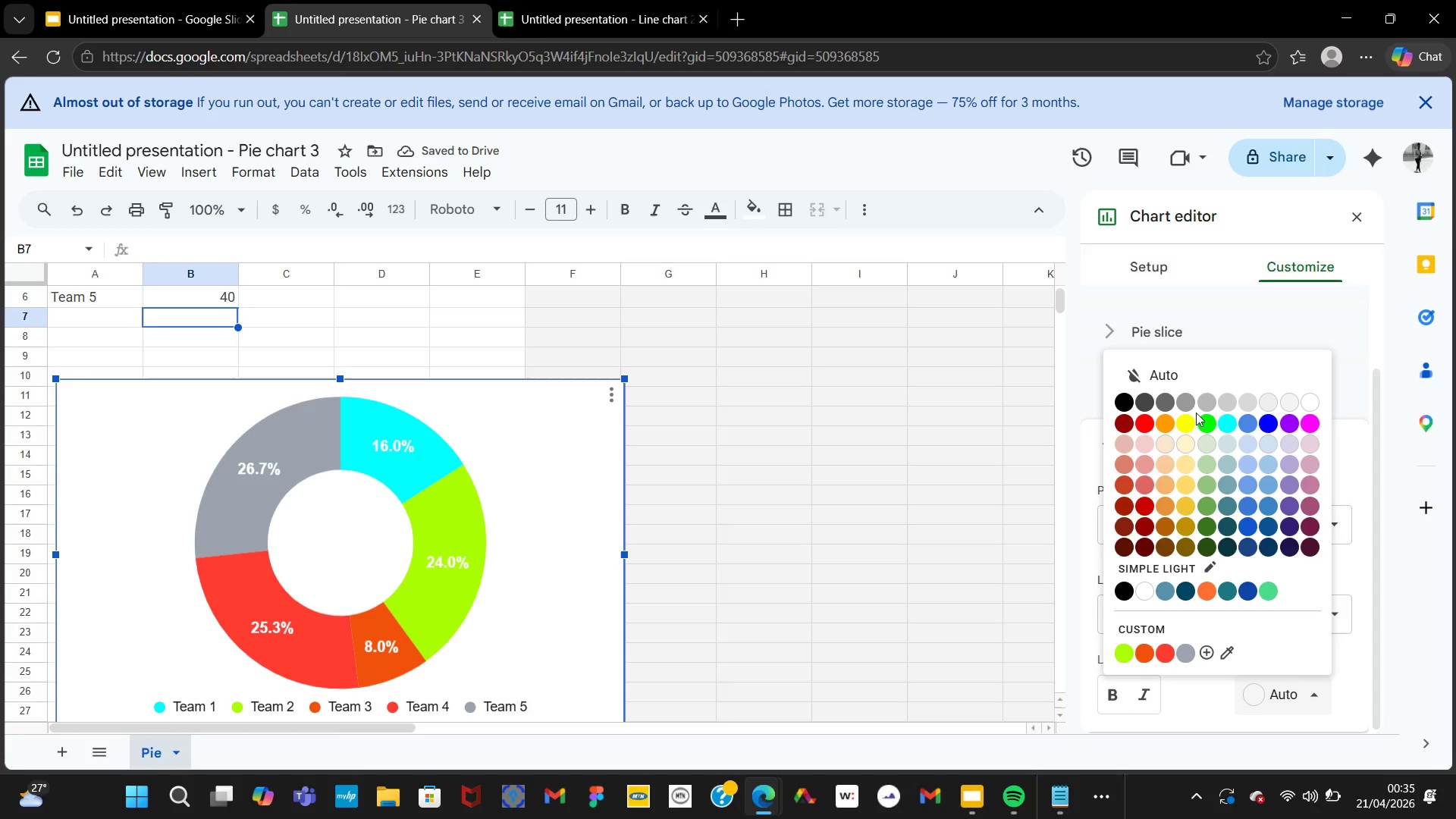 
left_click([1318, 402])
 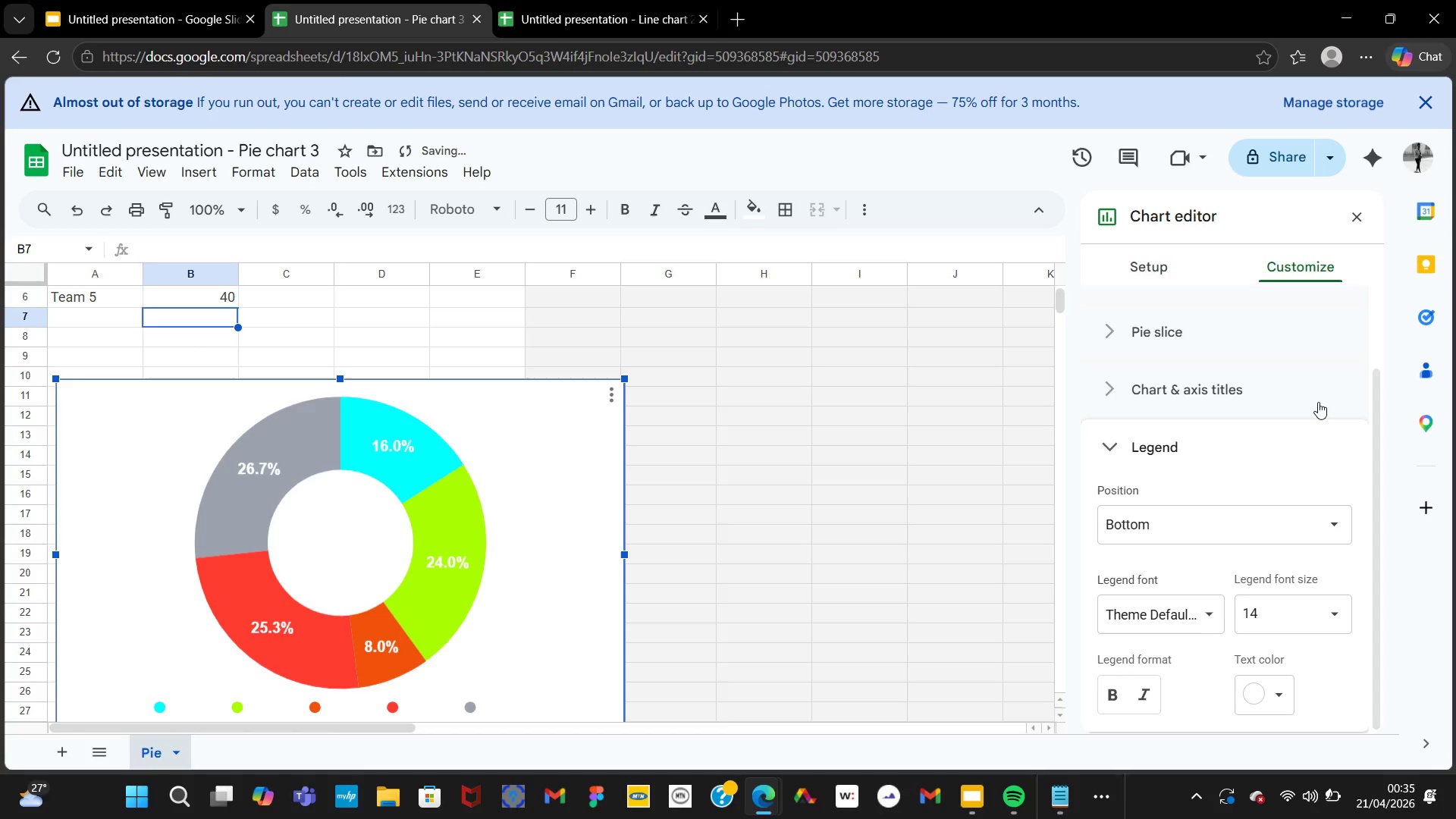 
mouse_move([1261, 683])
 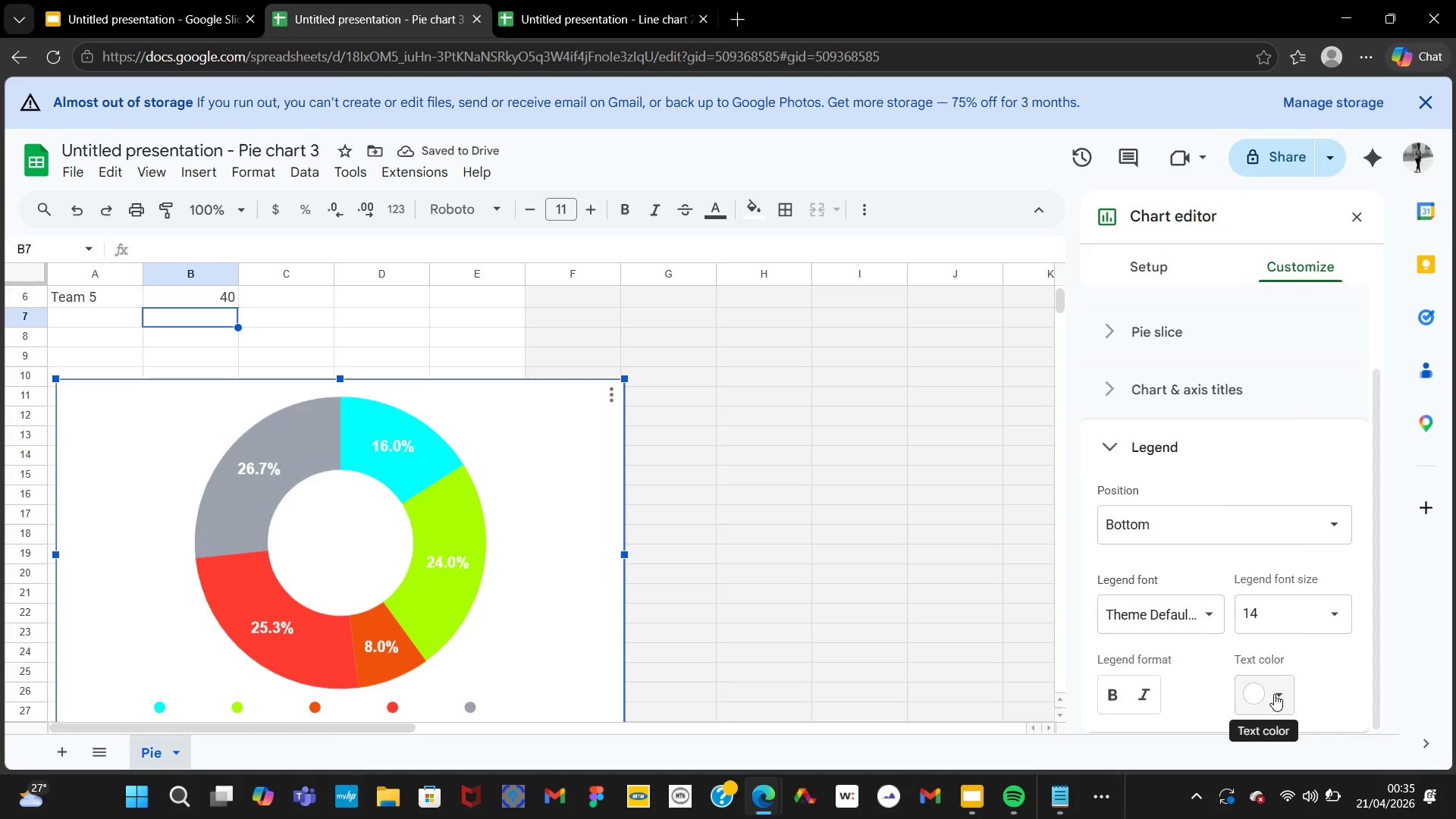 
left_click([1274, 694])
 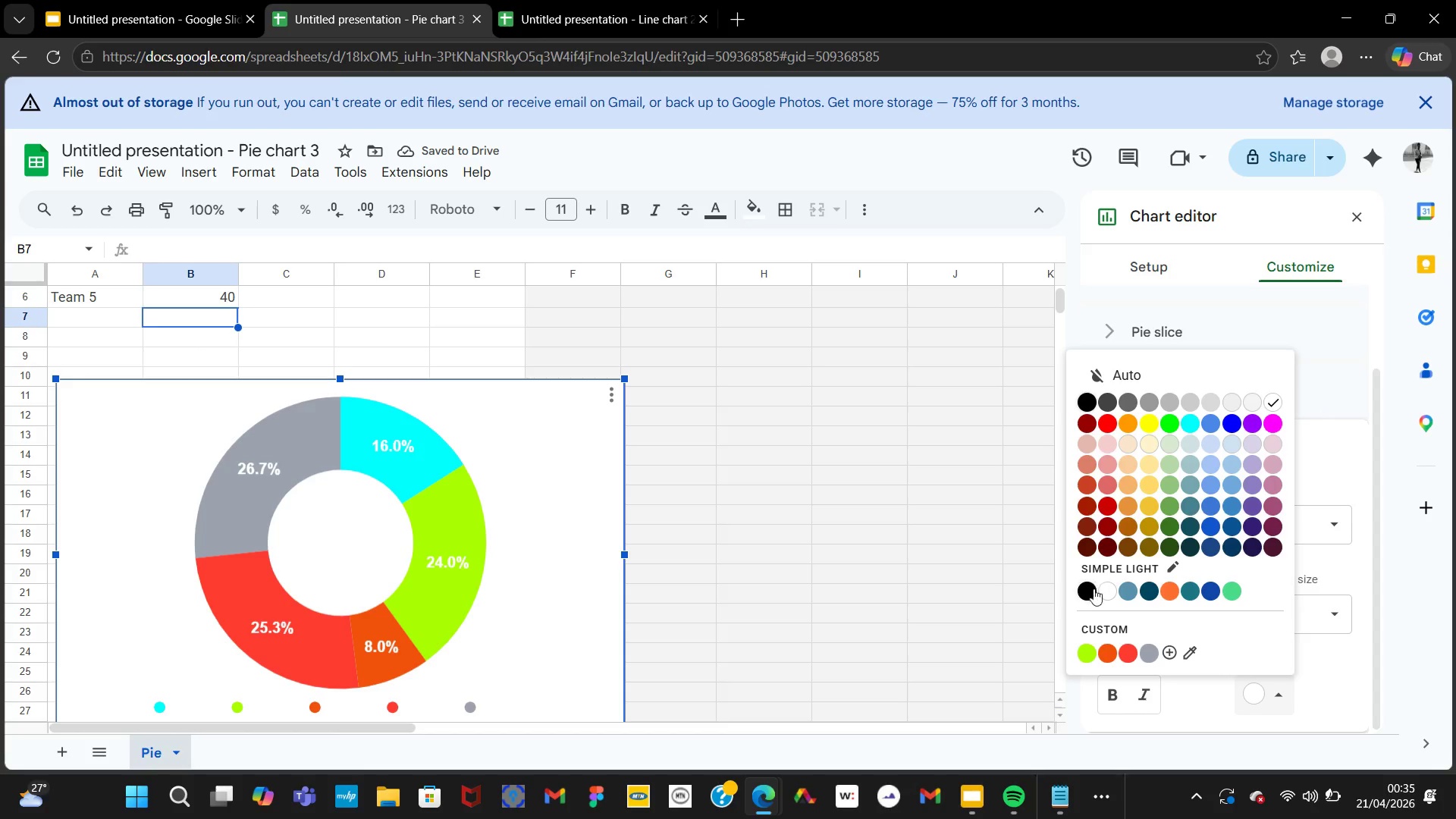 
left_click([1090, 590])
 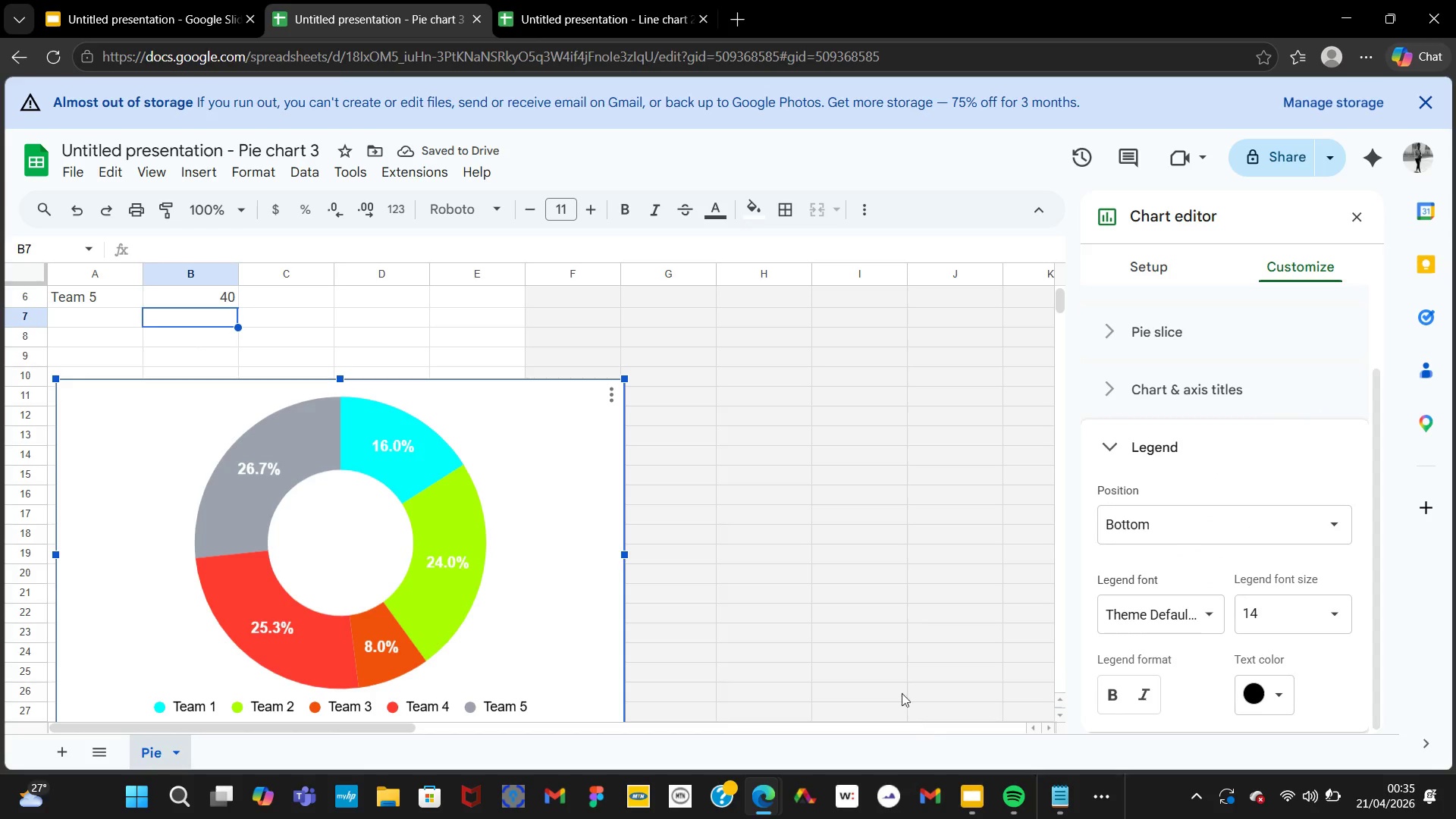 
wait(9.62)
 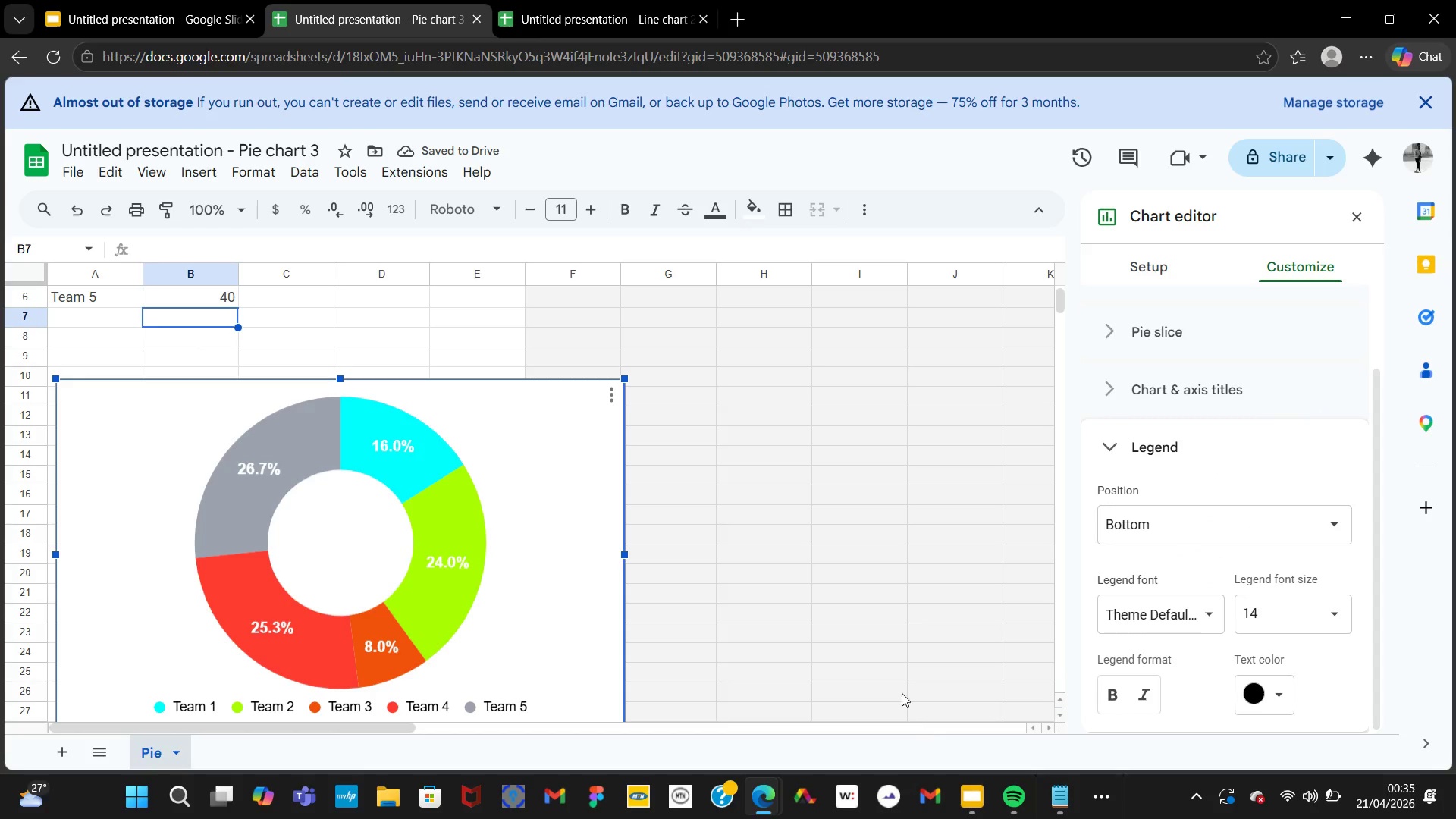 
left_click([1146, 315])
 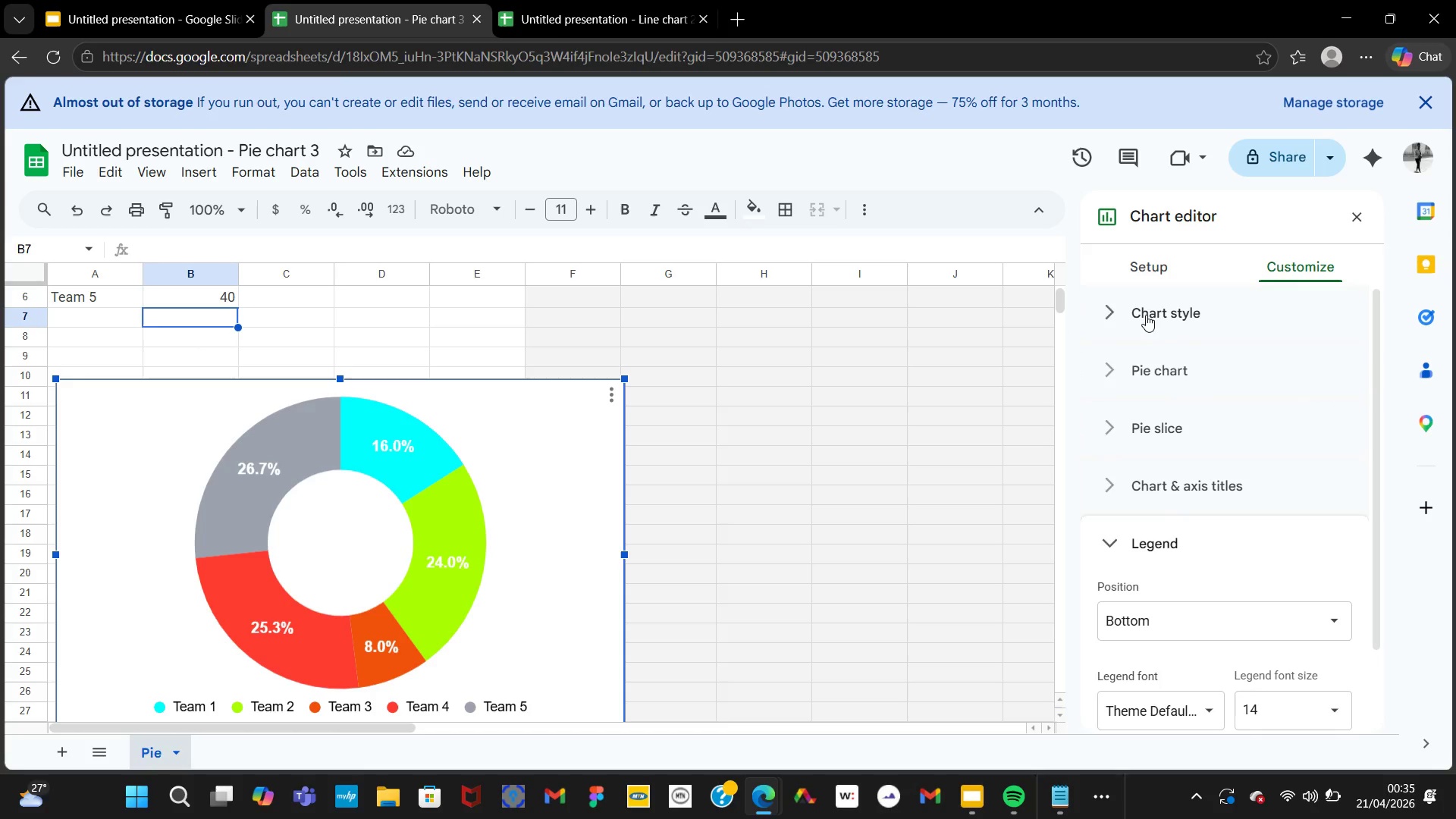 
mouse_move([1140, 414])
 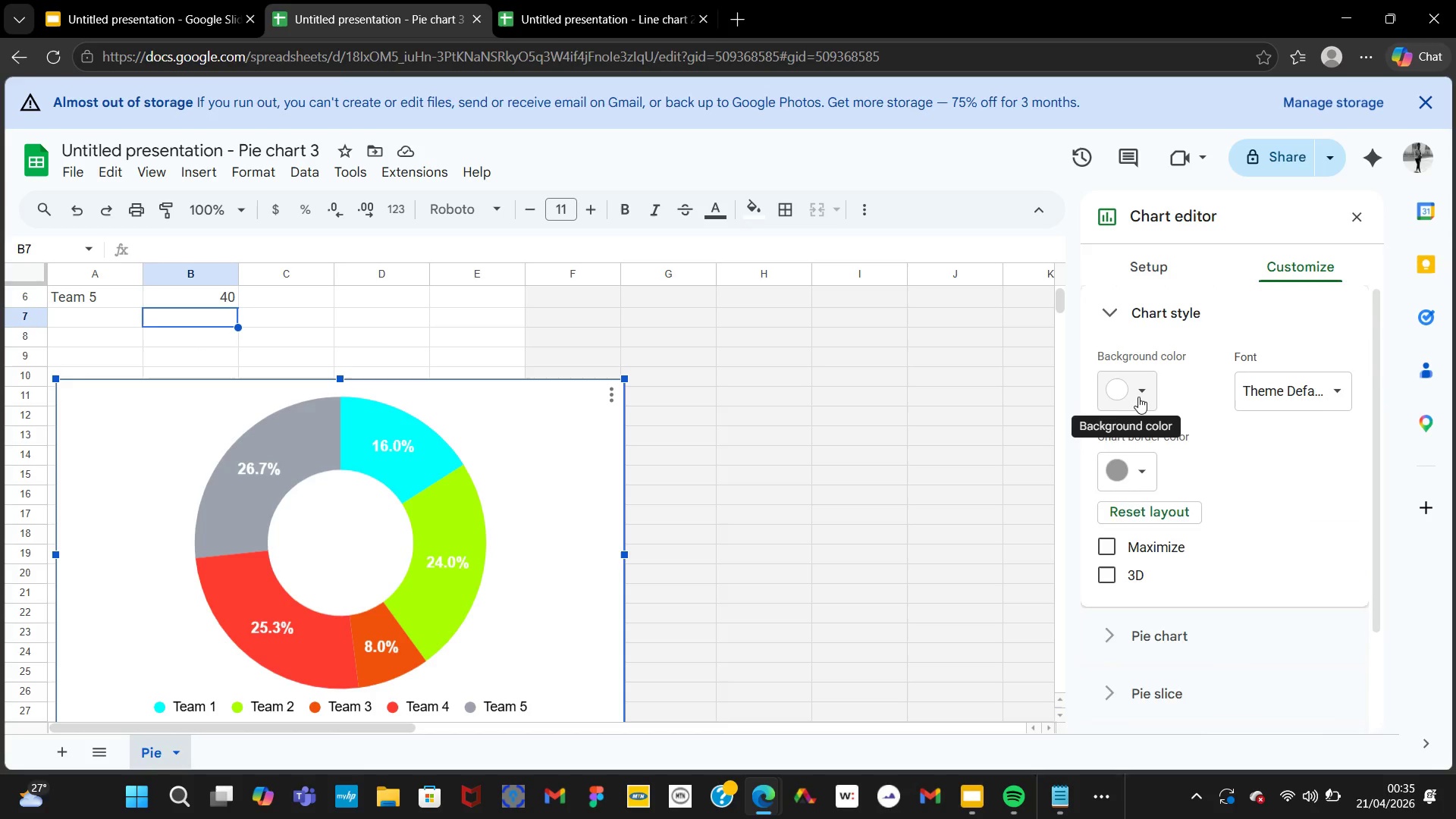 
left_click([1138, 397])
 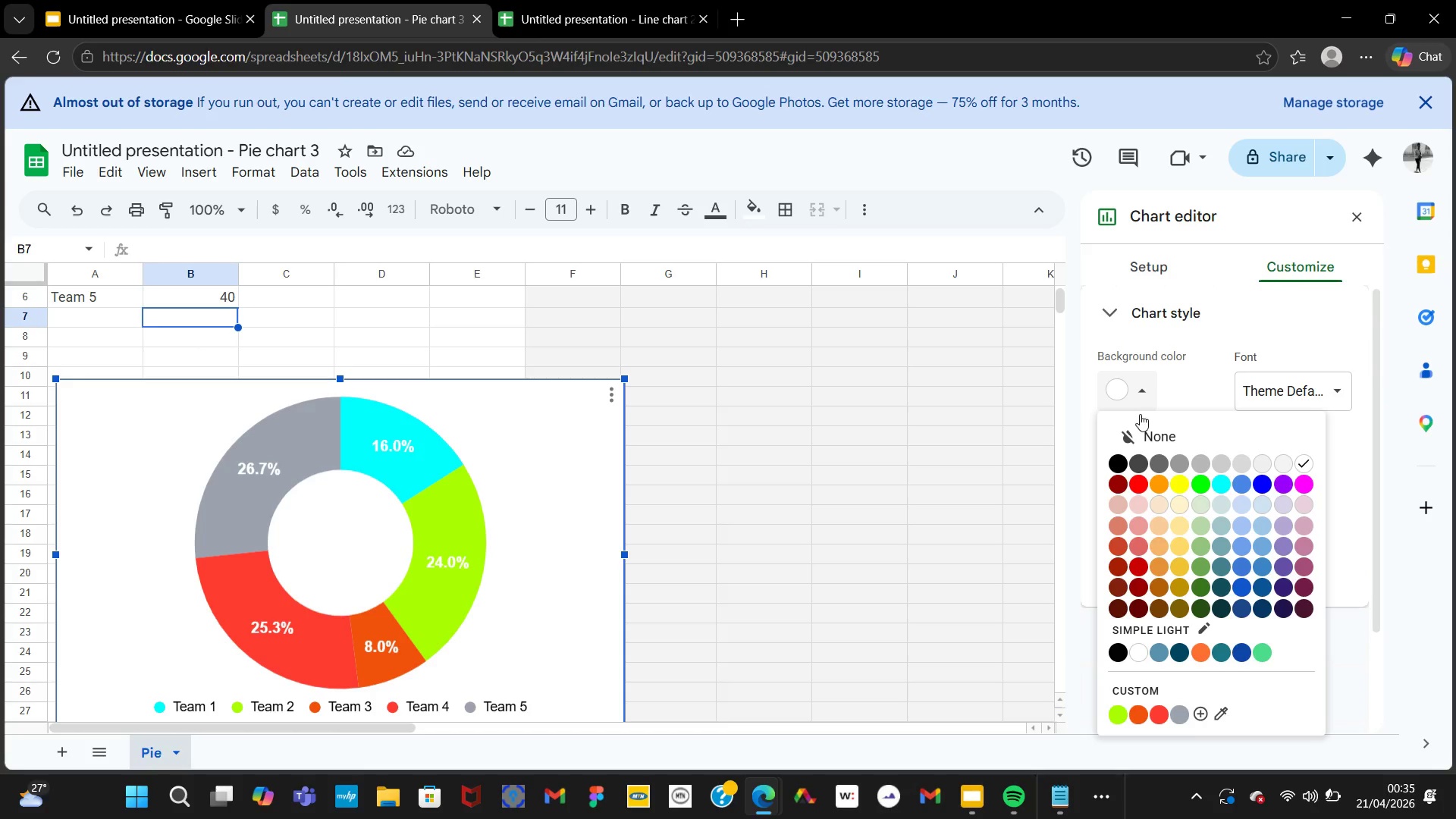 
mouse_move([1175, 697])
 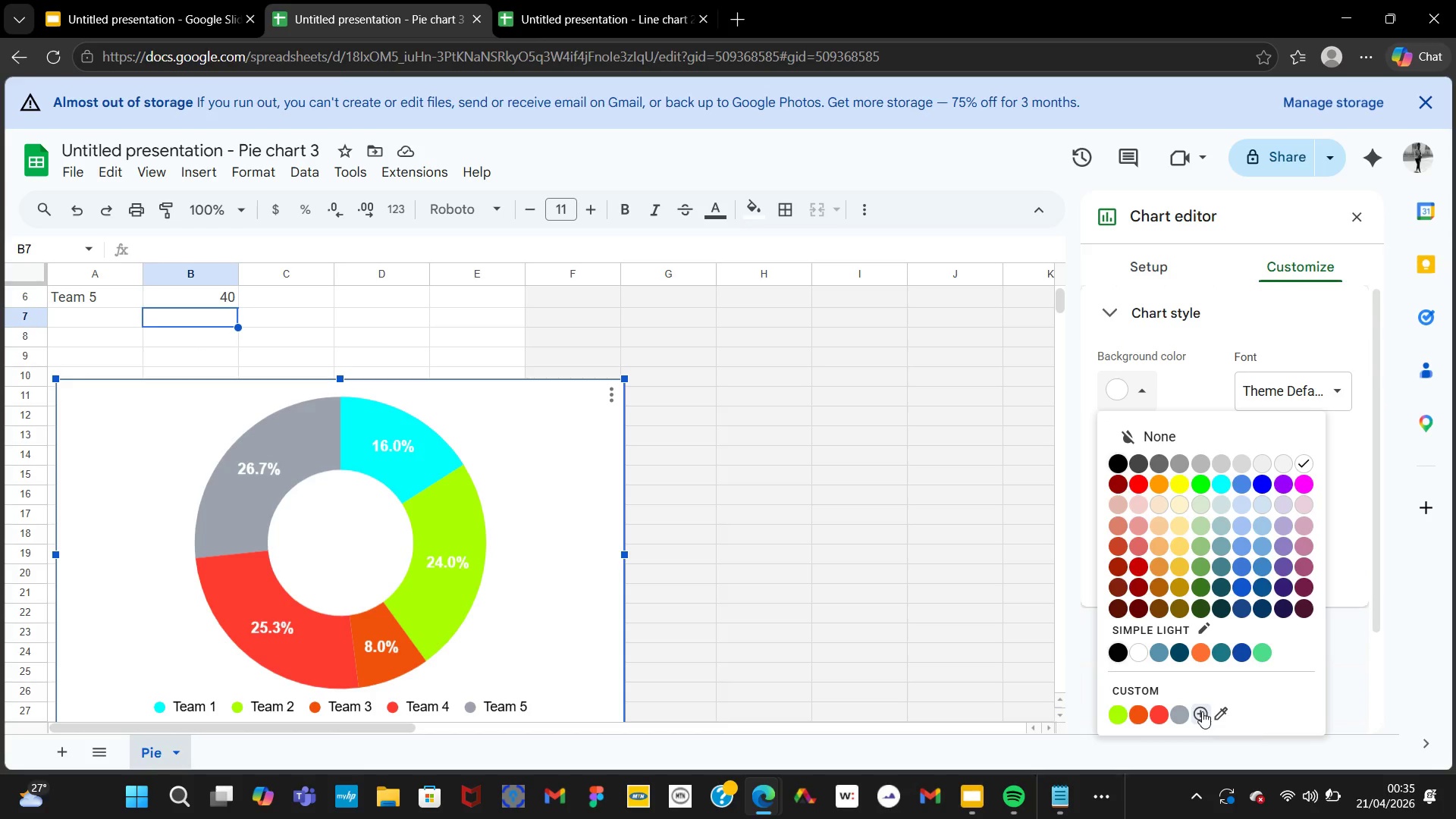 
left_click([1202, 711])
 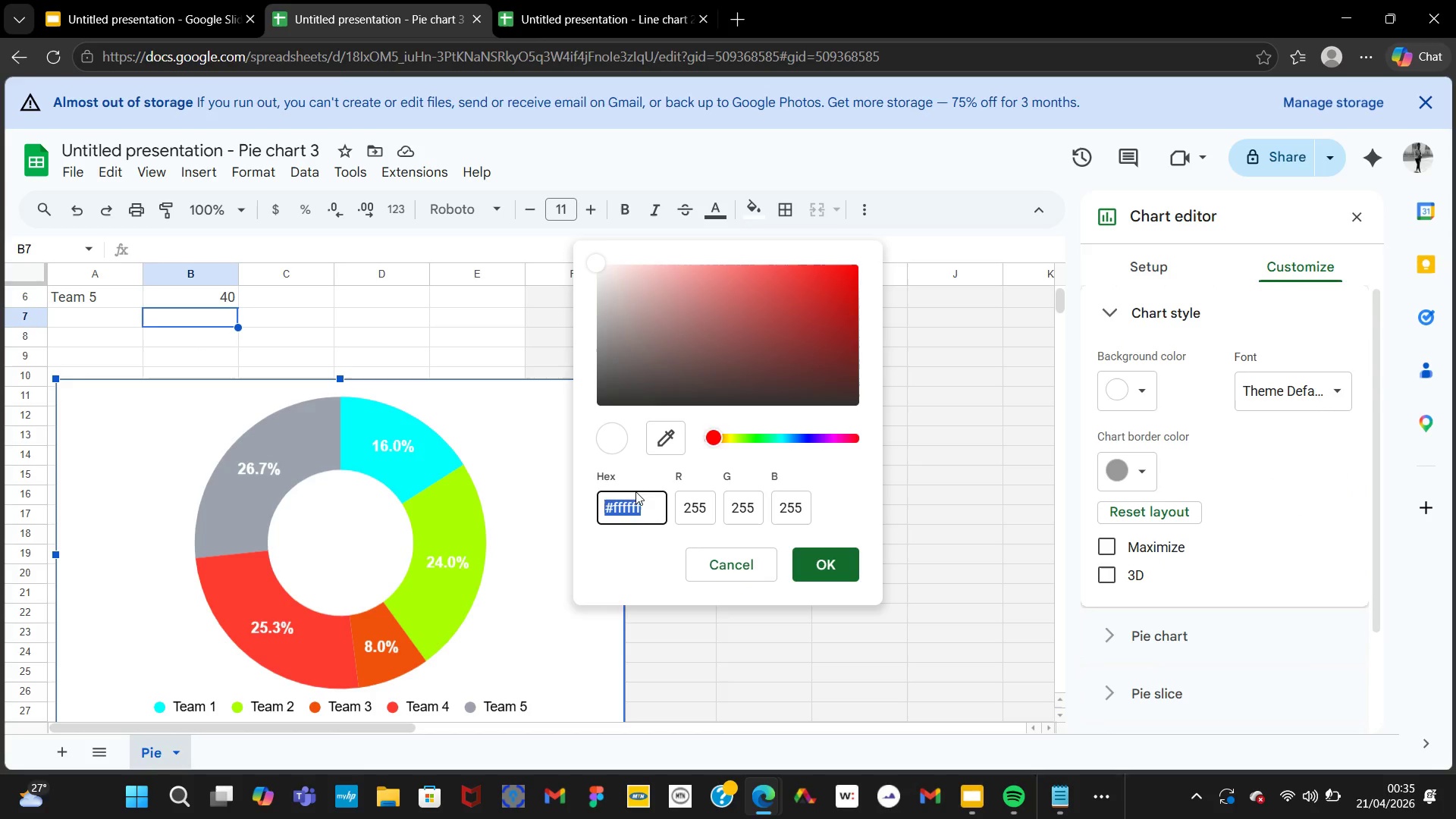 
left_click([657, 507])
 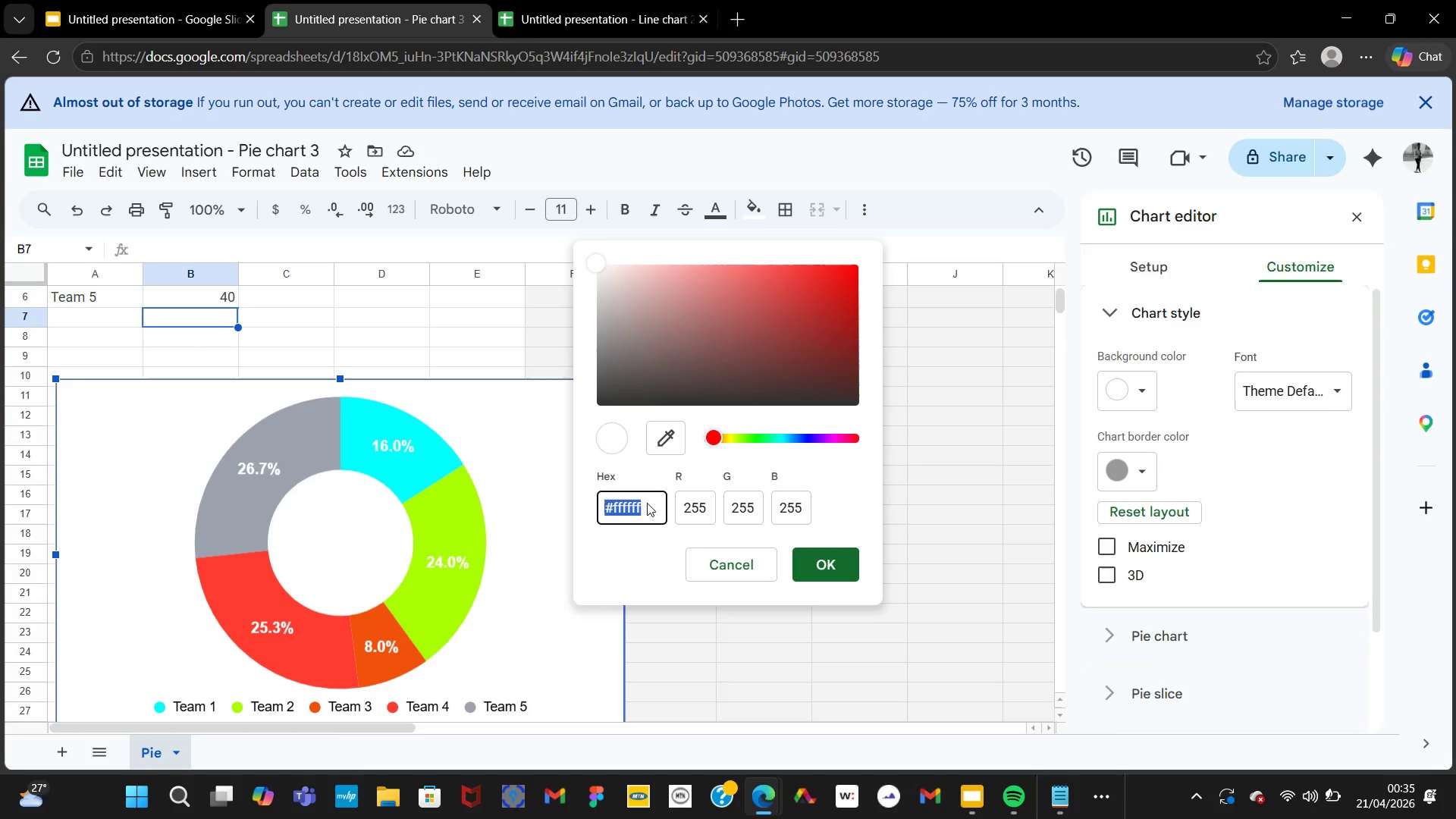 
double_click([647, 503])
 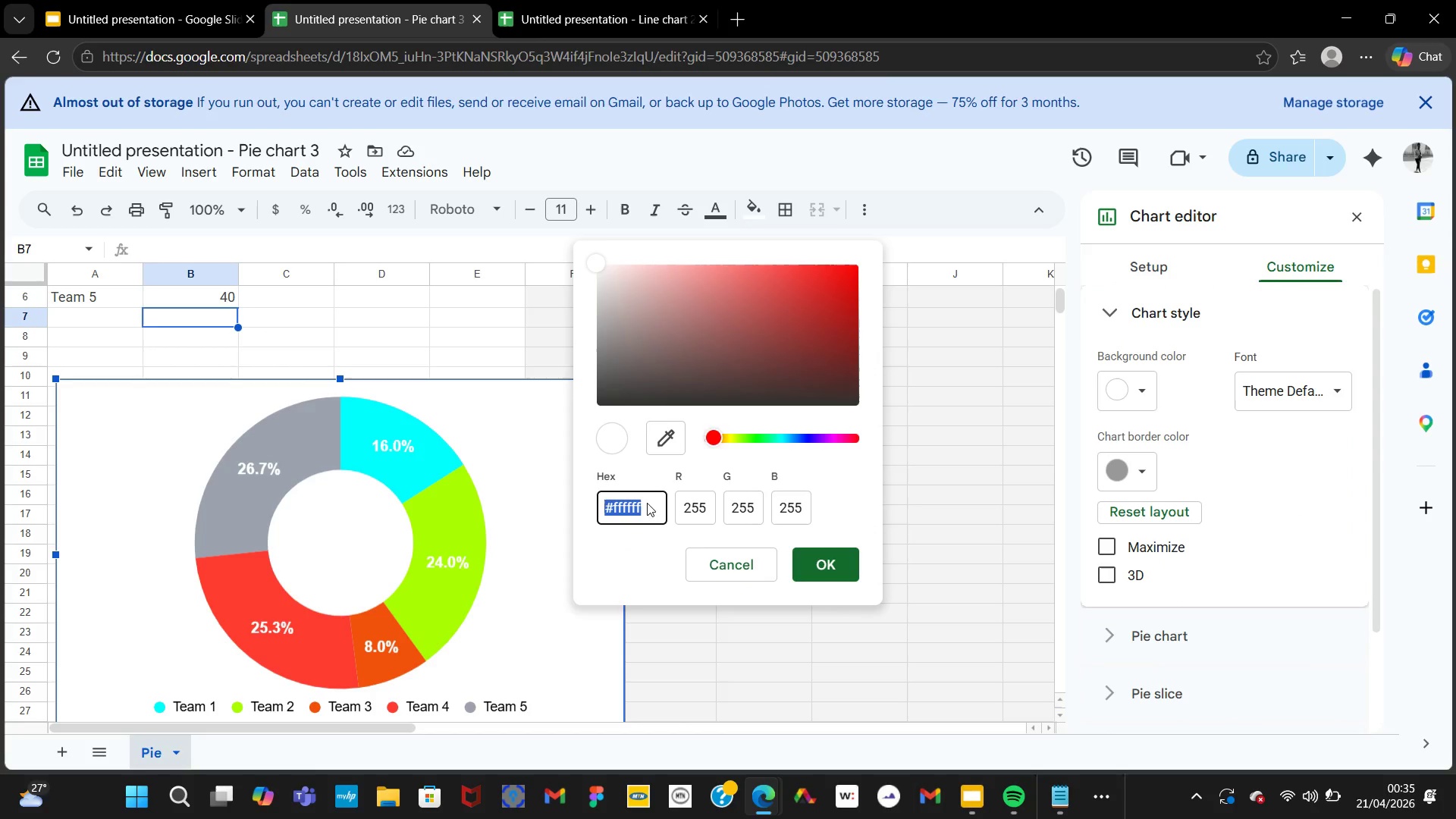 
left_click([647, 503])
 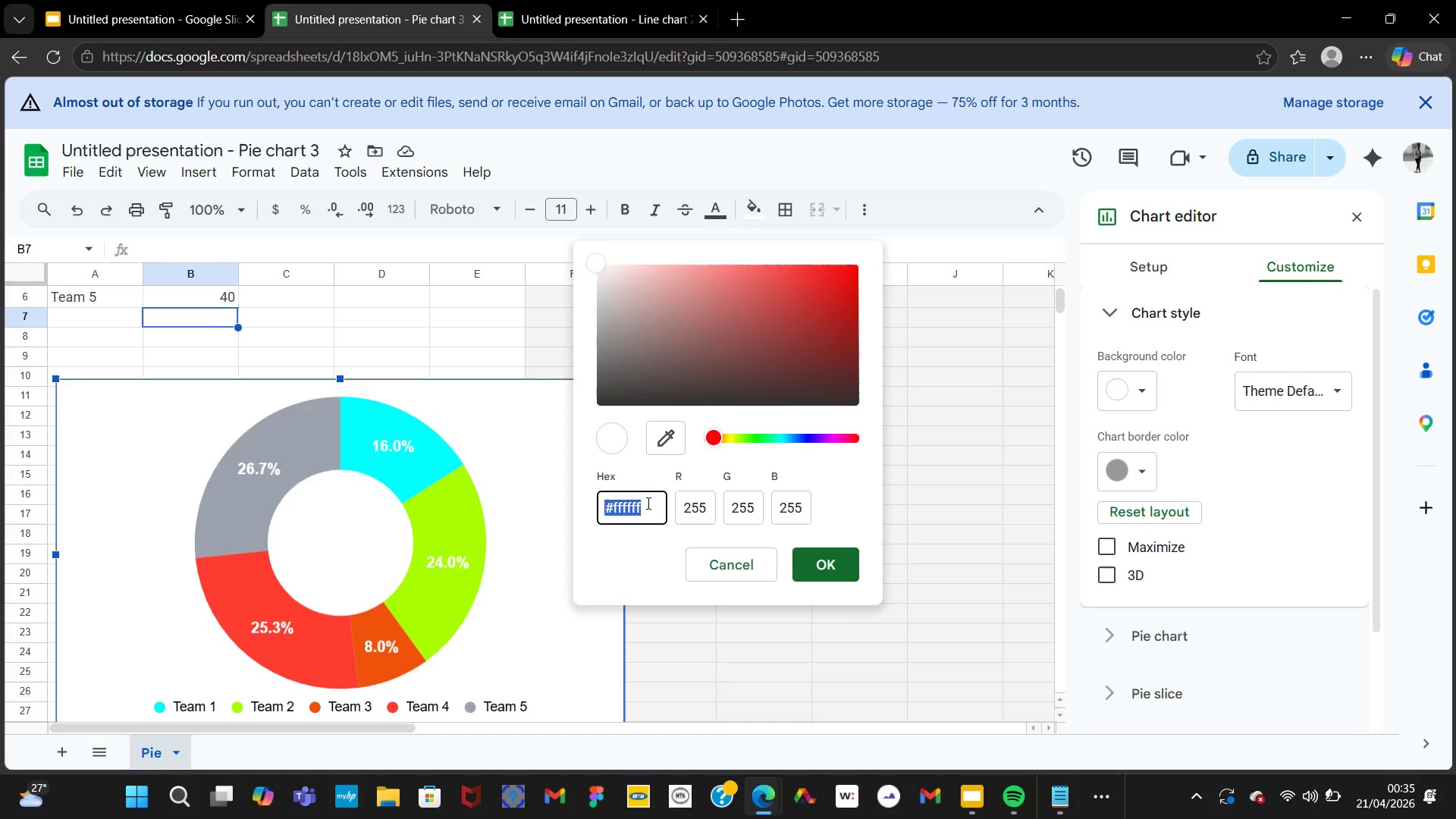 
triple_click([647, 503])
 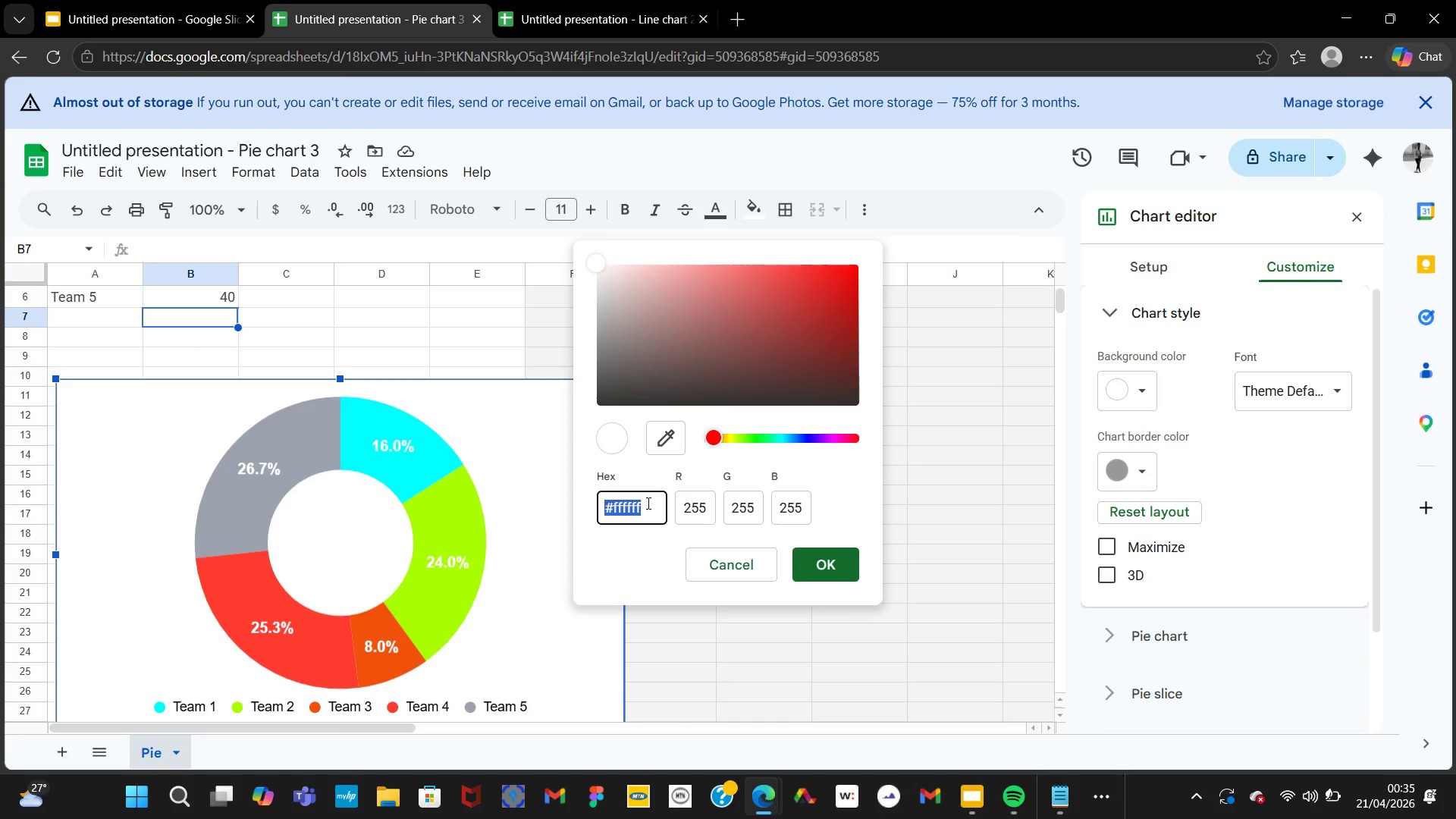 
left_click([647, 503])
 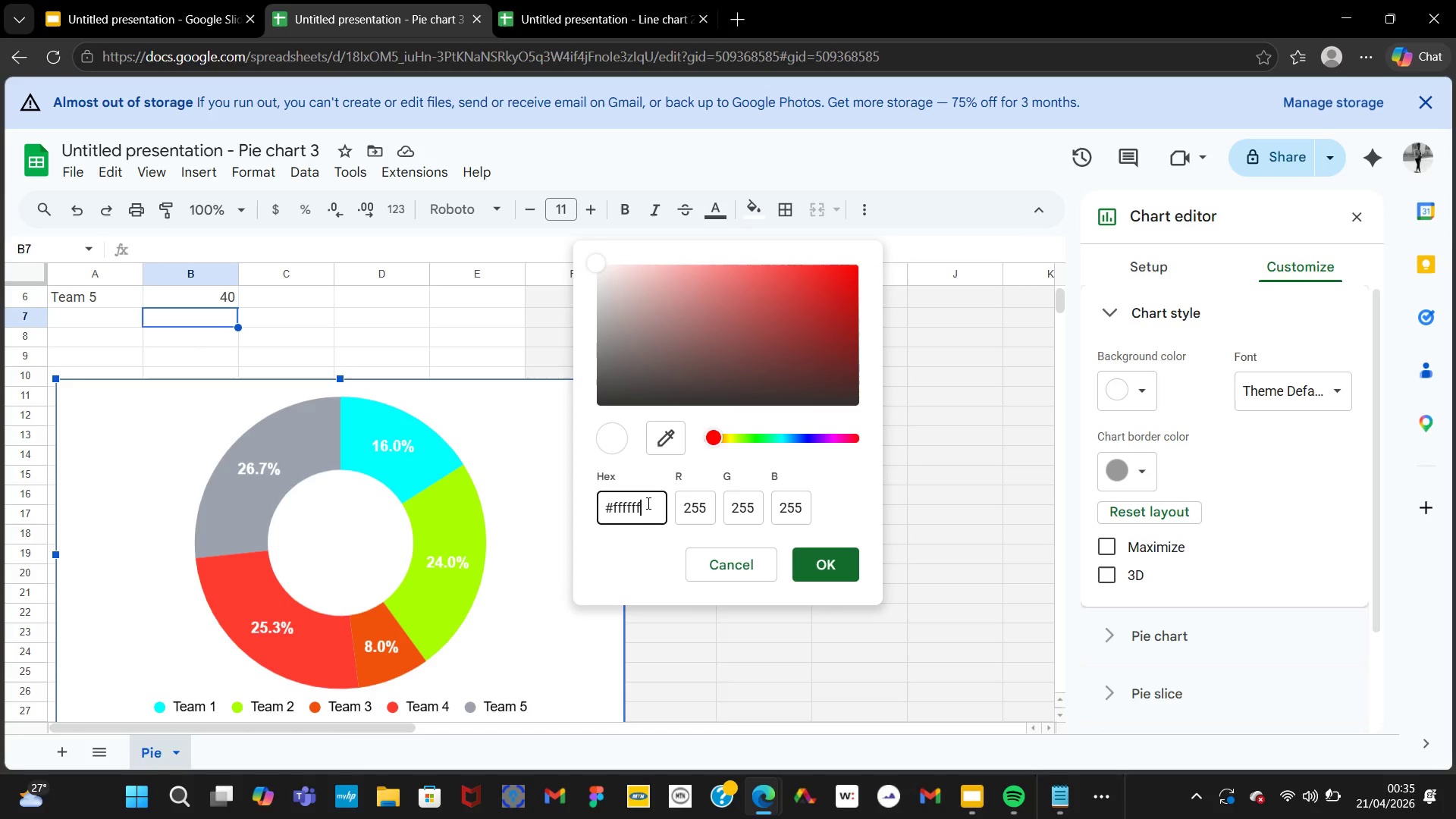 
key(Backspace)
 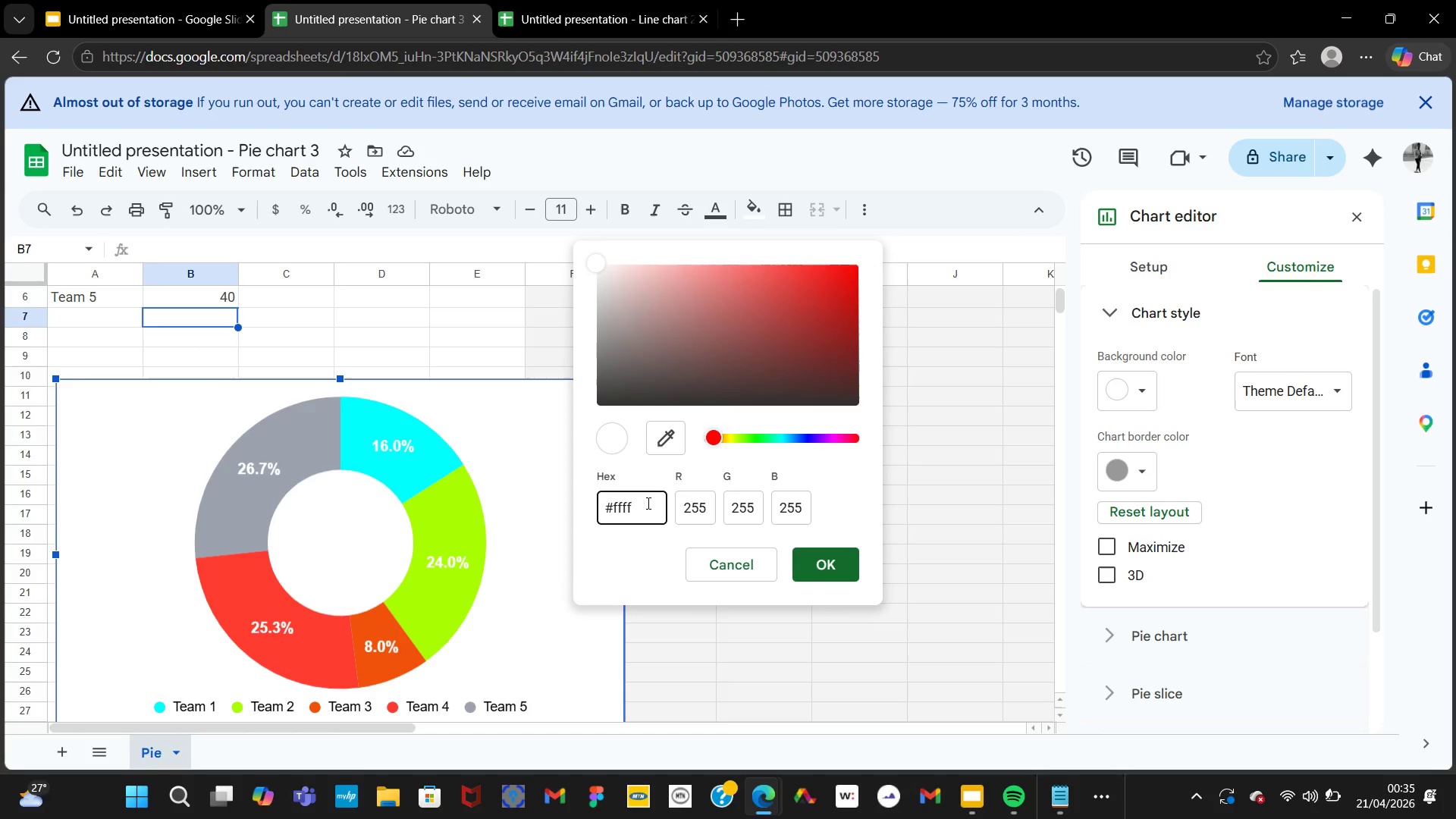 
key(Backspace)
 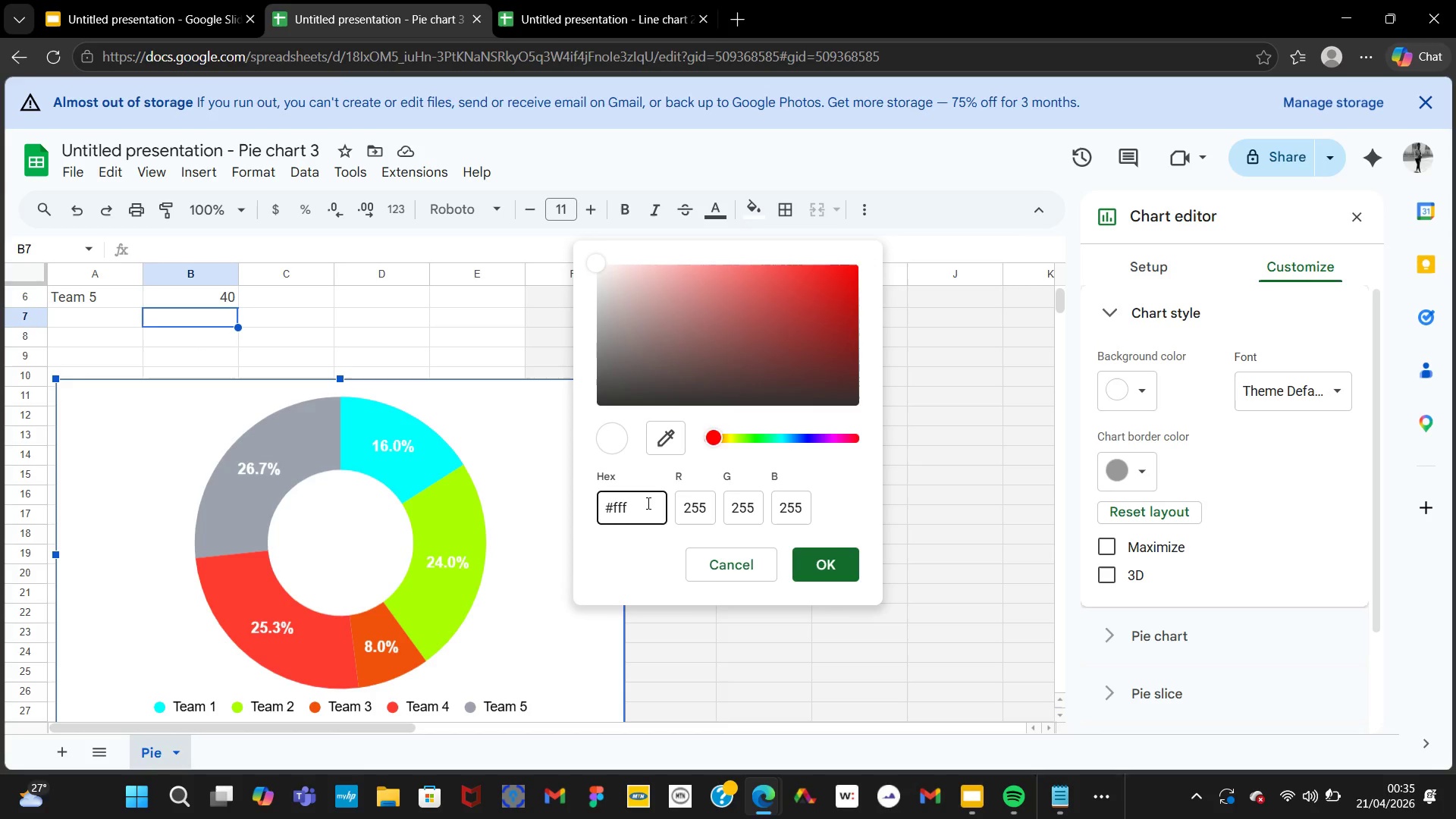 
key(Backspace)
 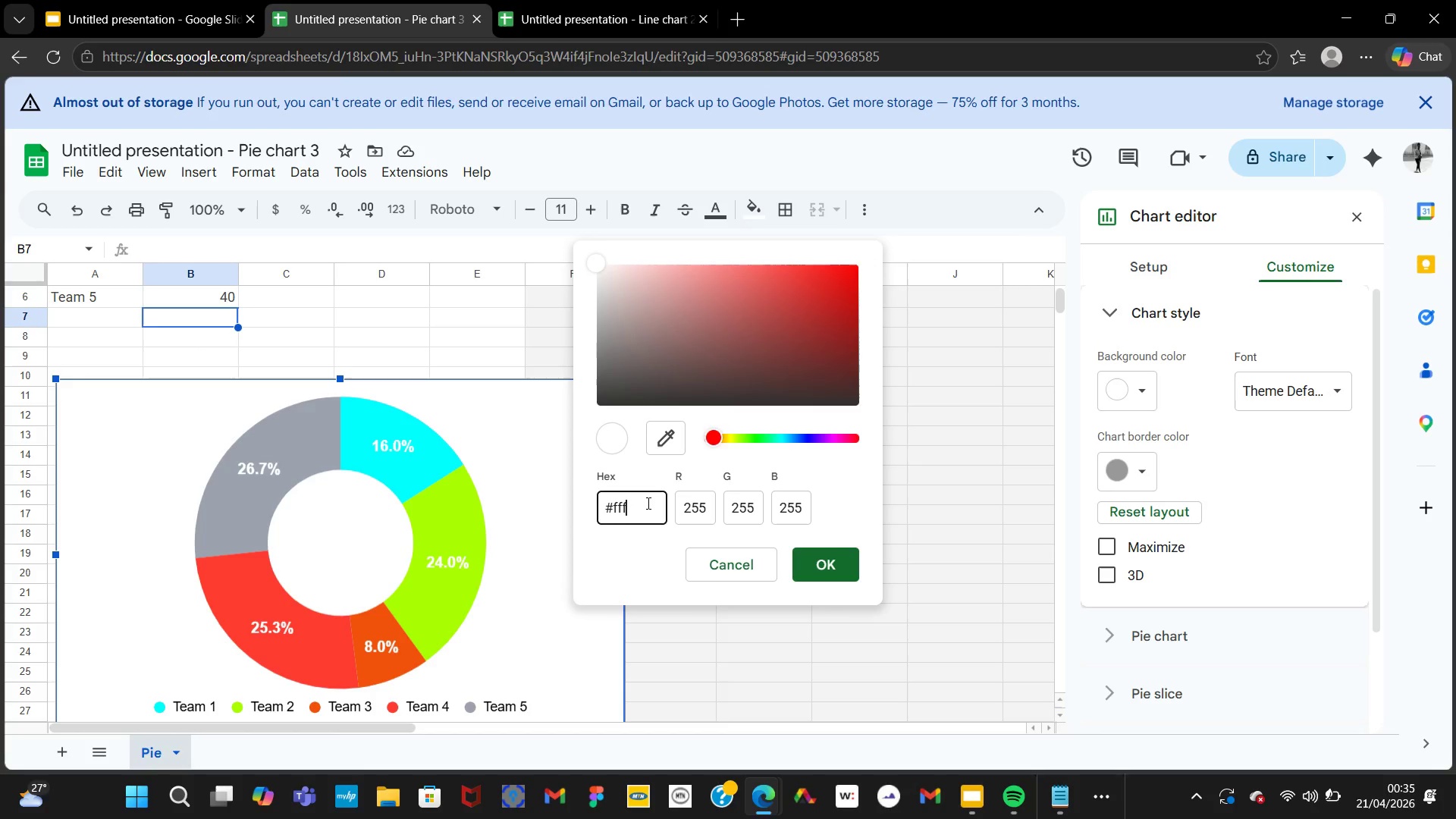 
key(Backspace)
 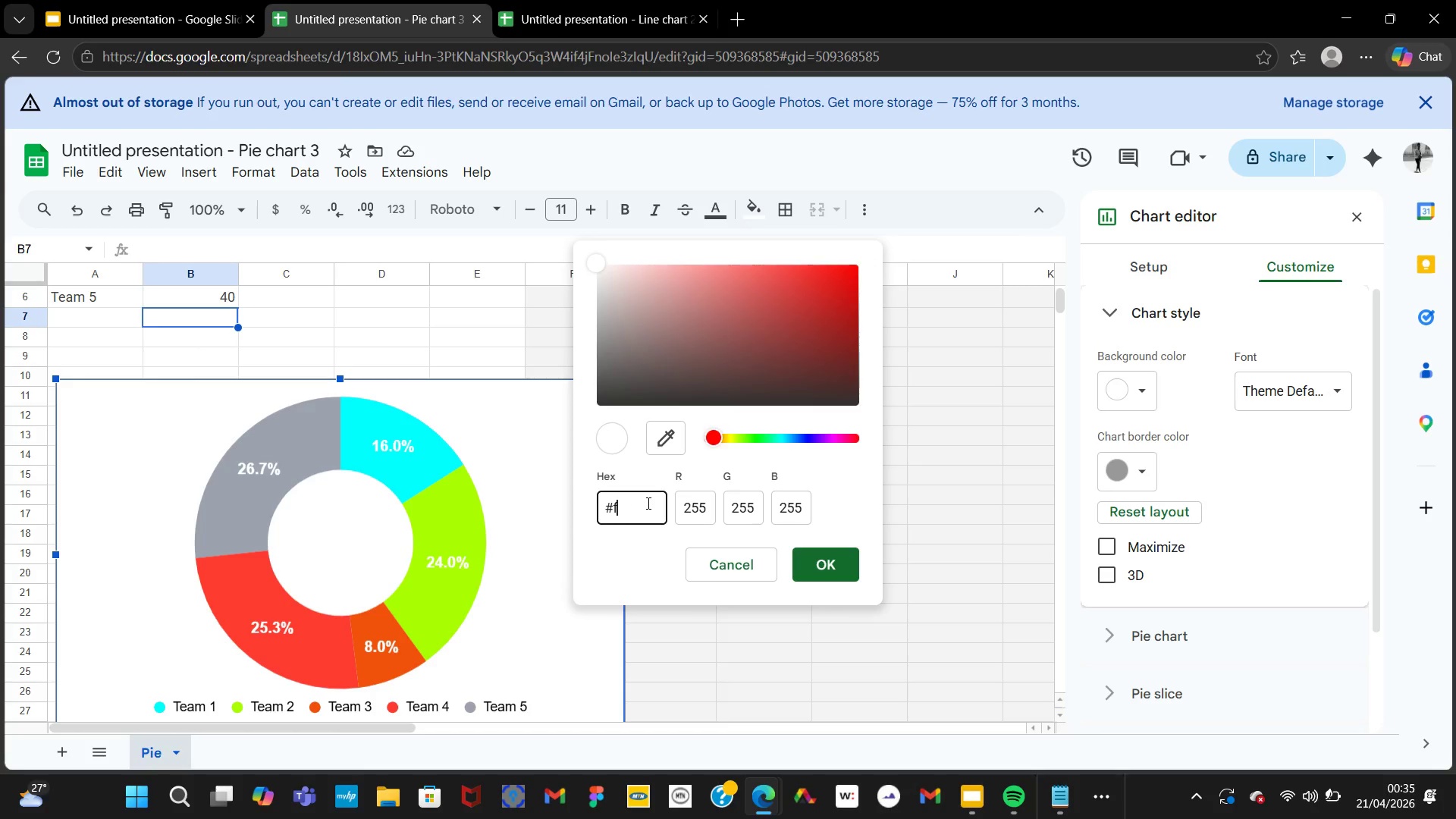 
key(Backspace)
 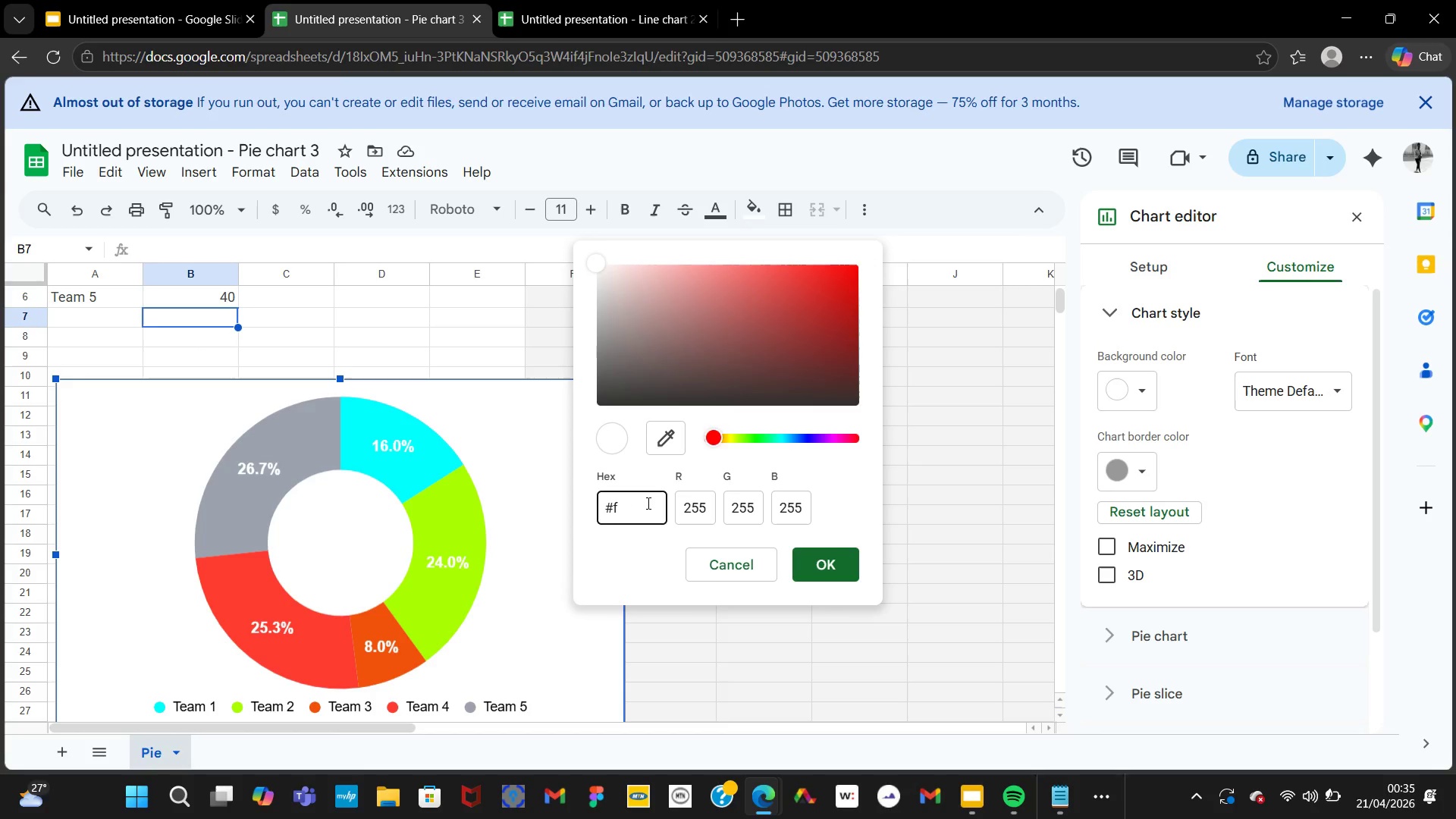 
key(Backspace)
 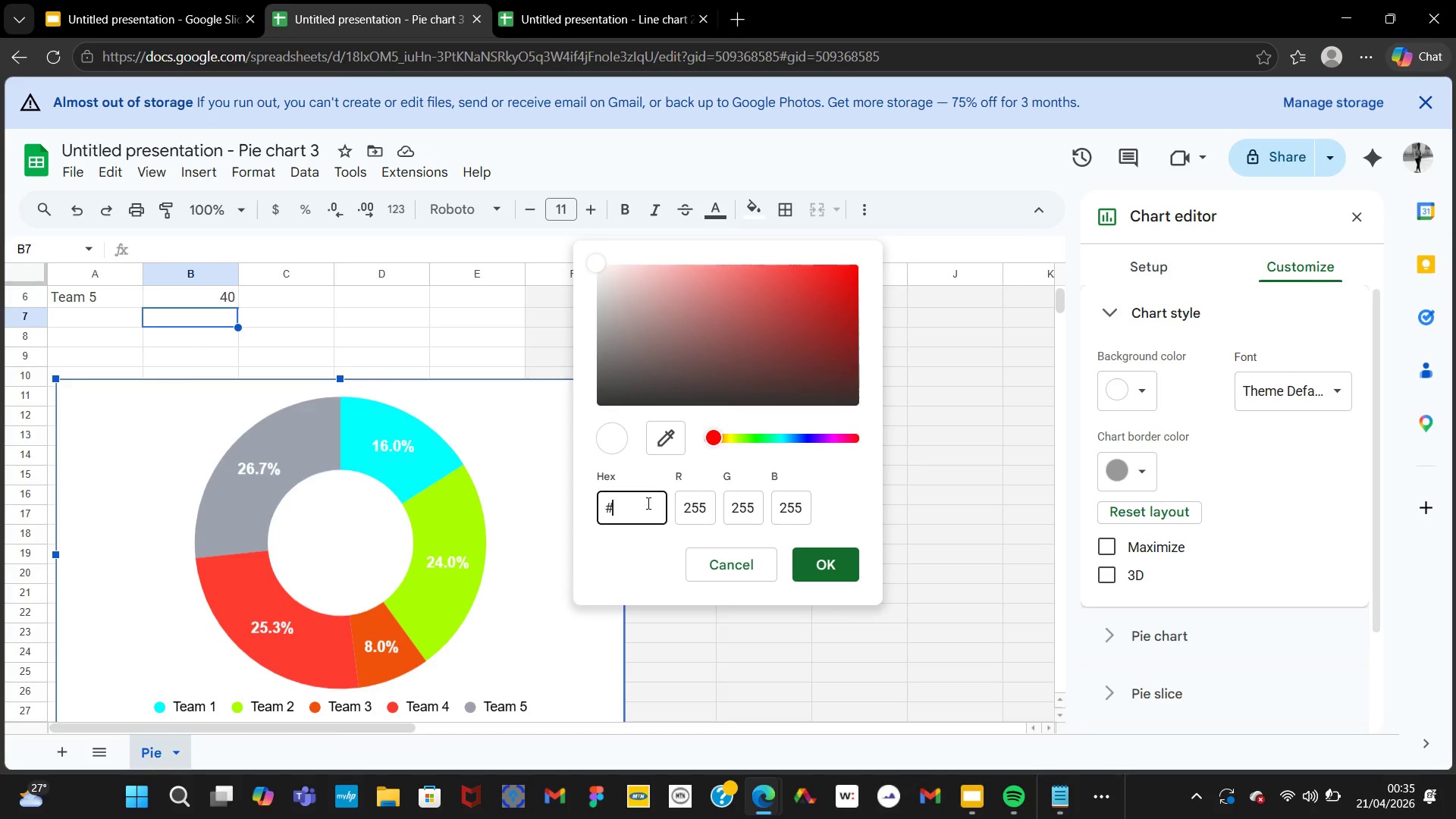 
wait(5.59)
 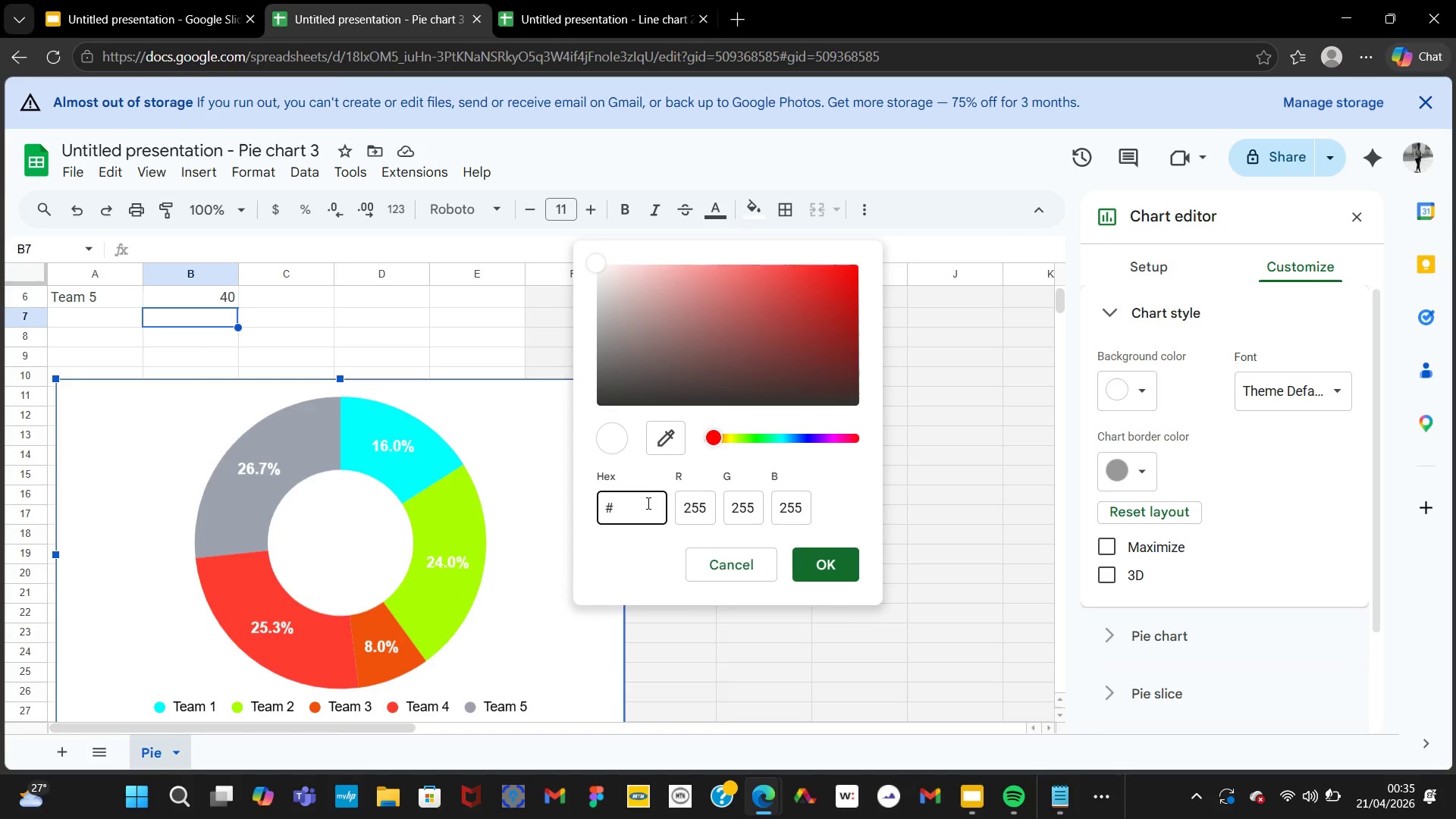 
type(1a1f2)
 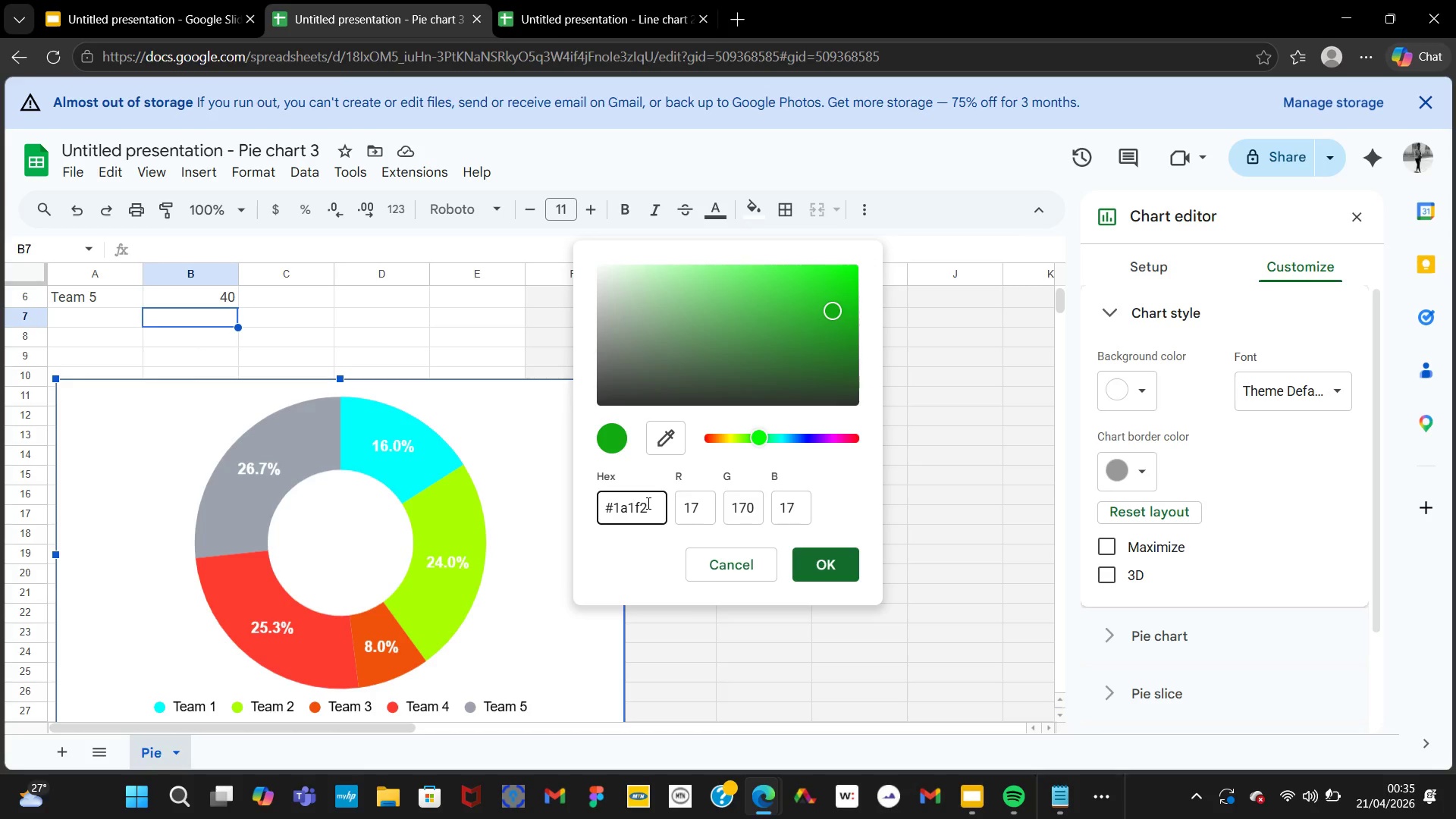 
key(E)
 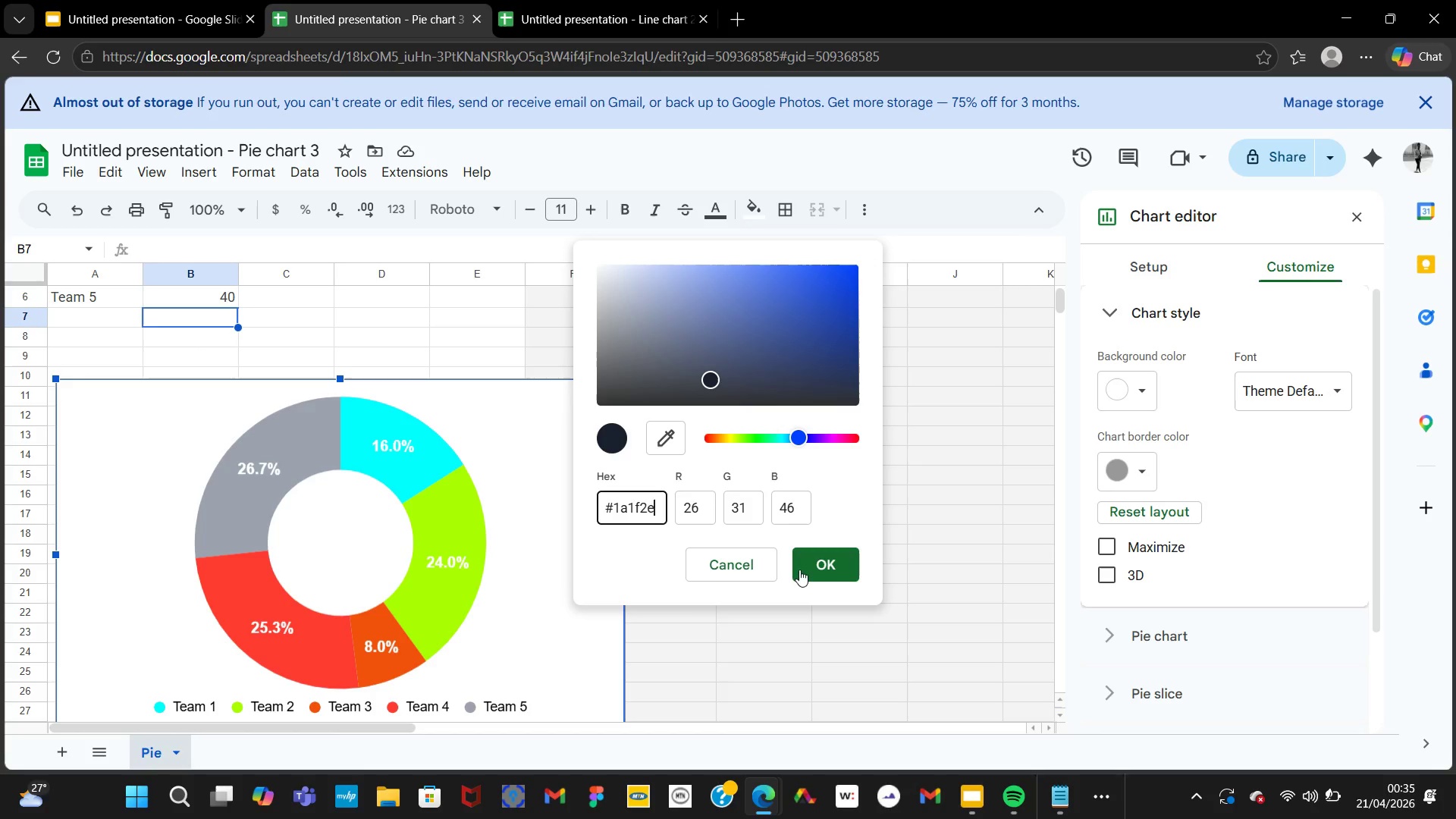 
left_click([807, 564])
 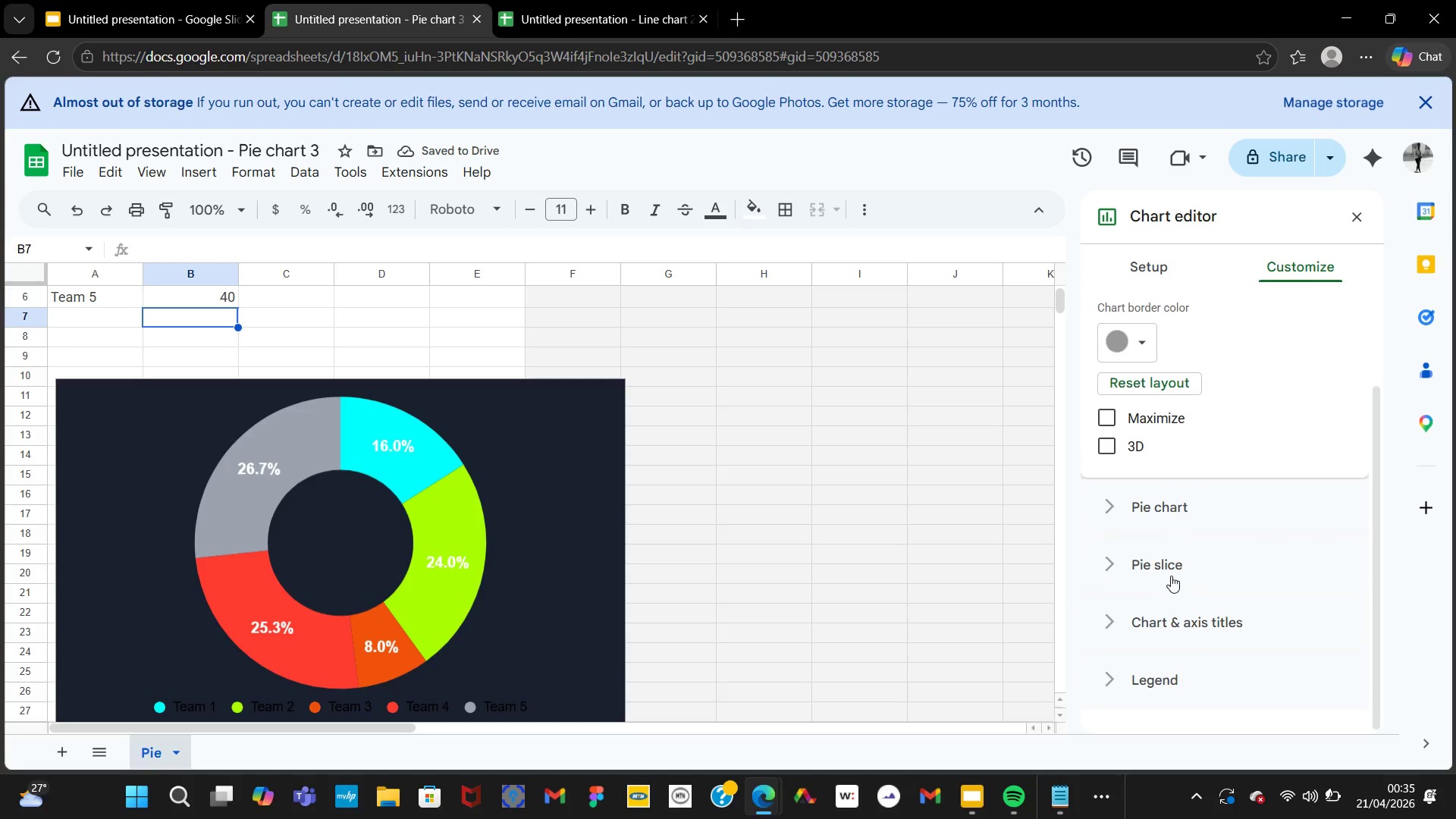 
left_click([1166, 685])
 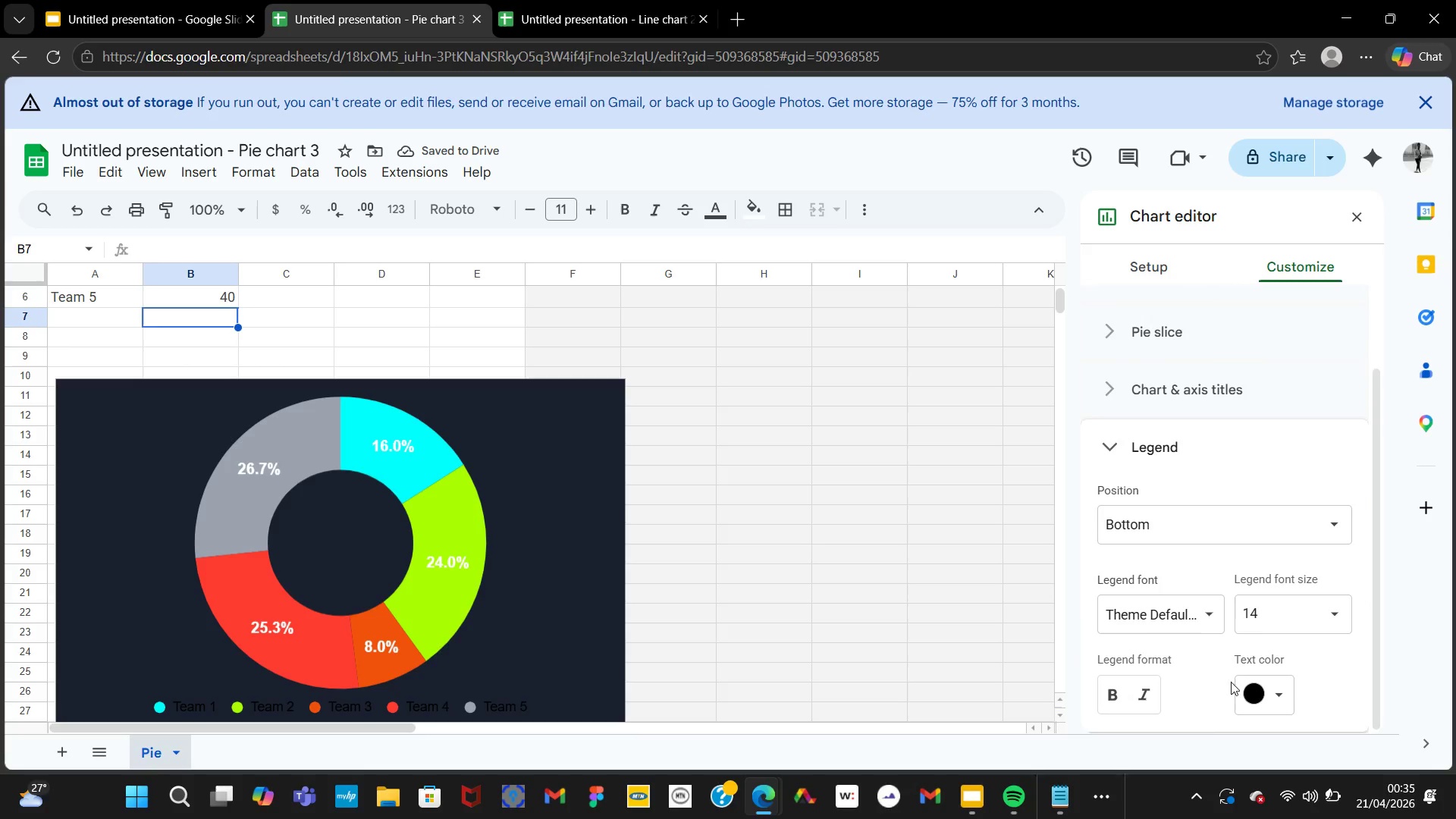 
left_click([1276, 694])
 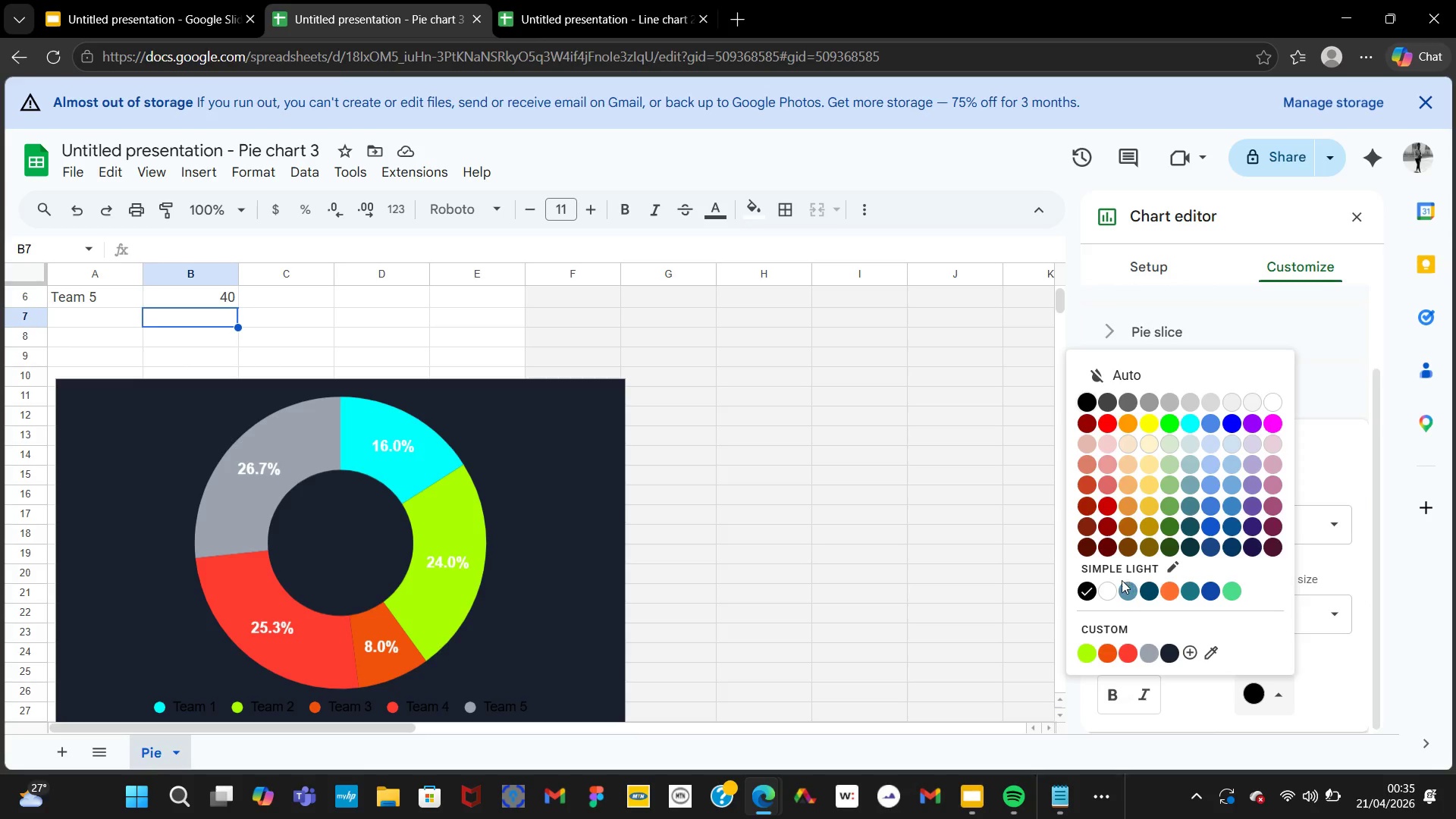 
left_click([1109, 585])
 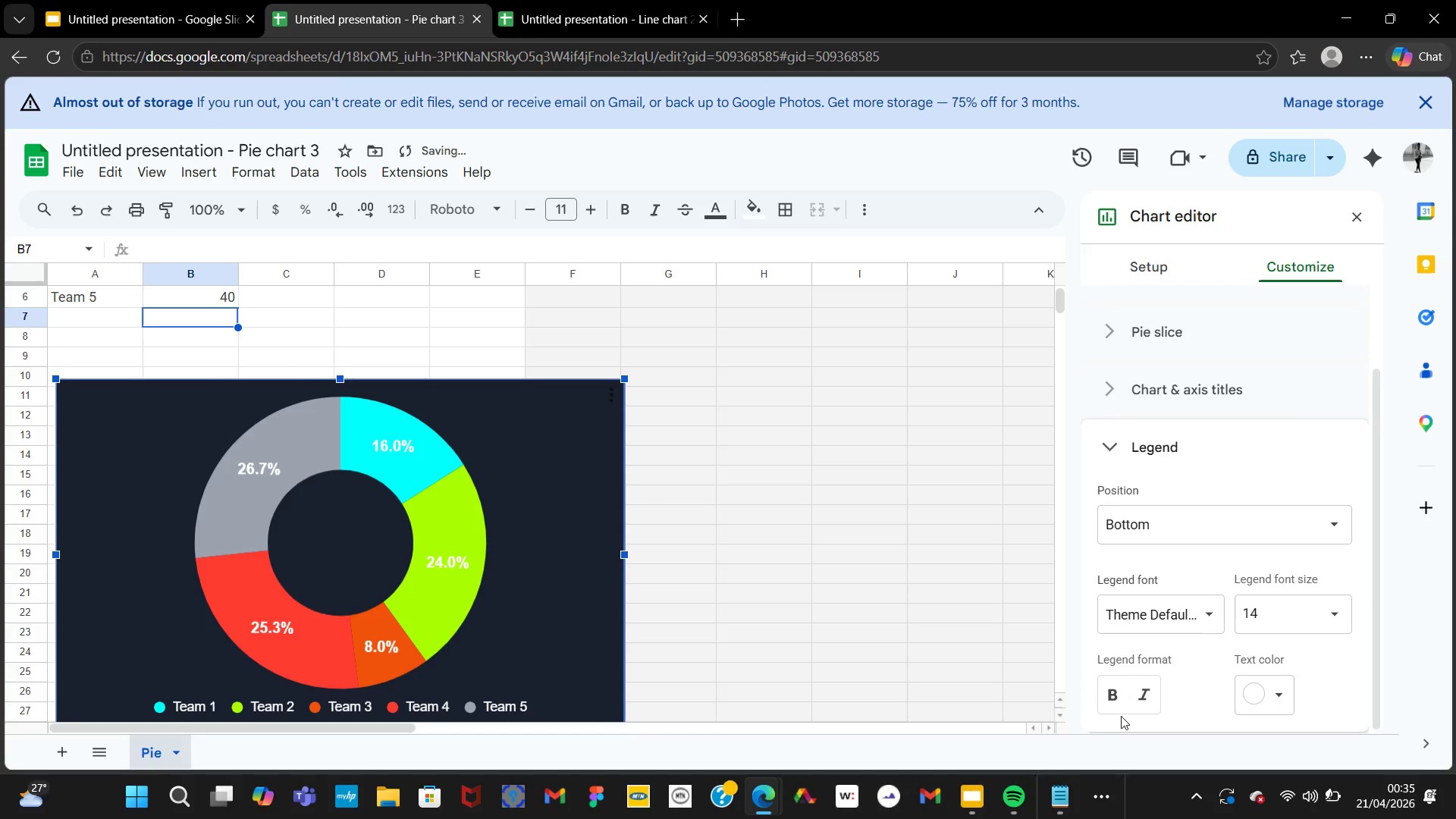 
left_click([1110, 700])
 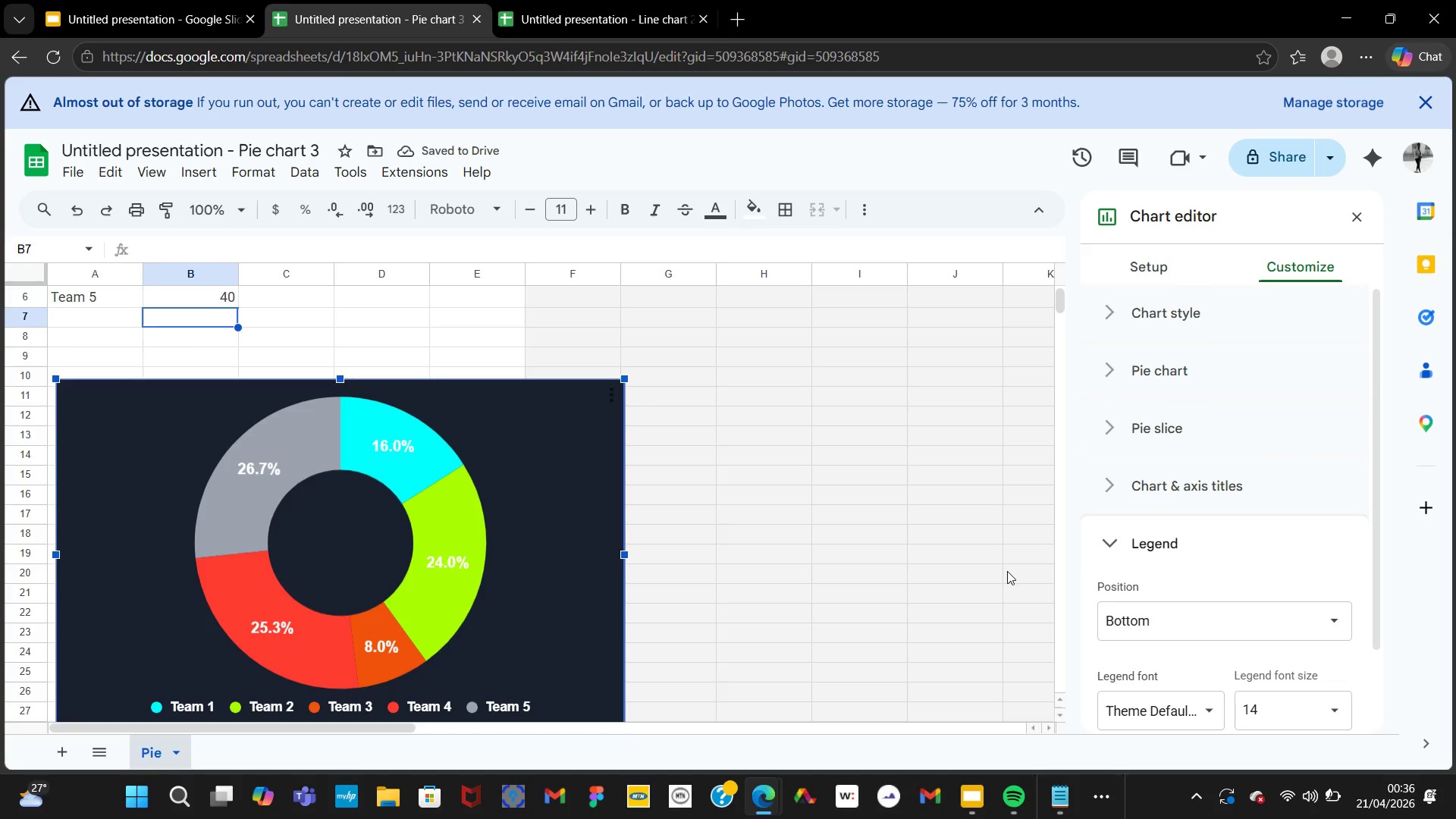 
wait(5.69)
 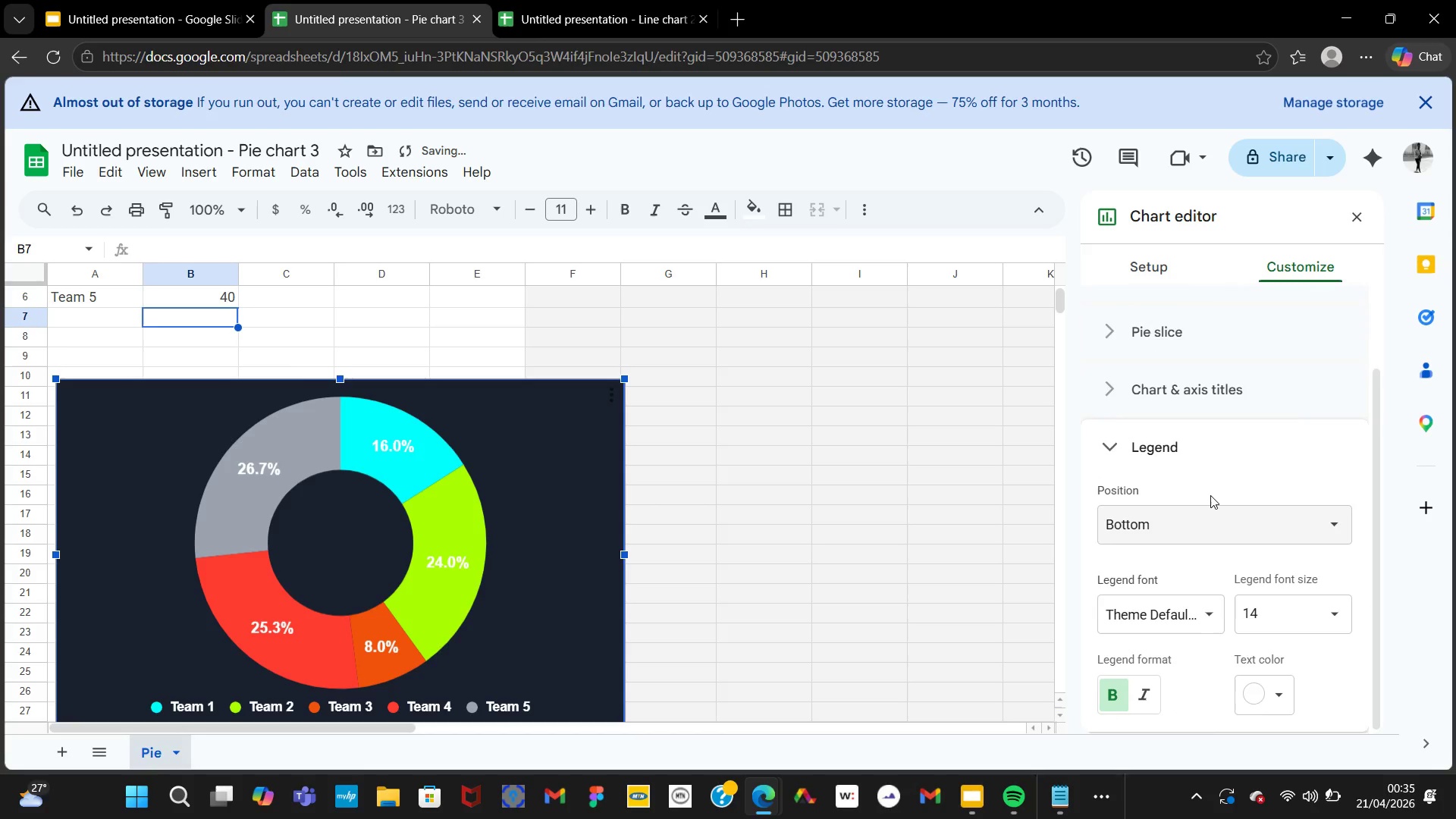 
left_click([1201, 602])
 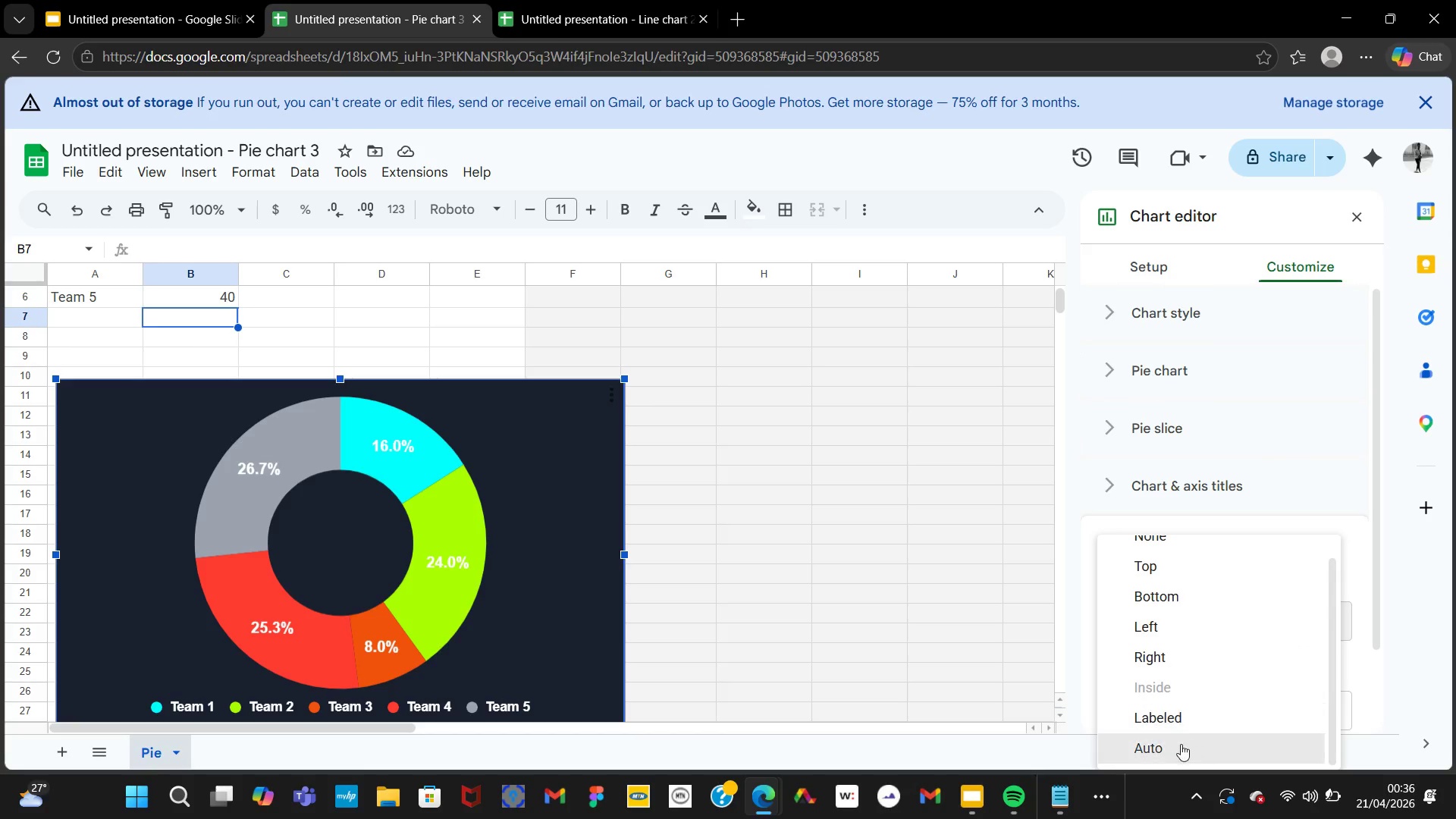 
left_click([1165, 726])
 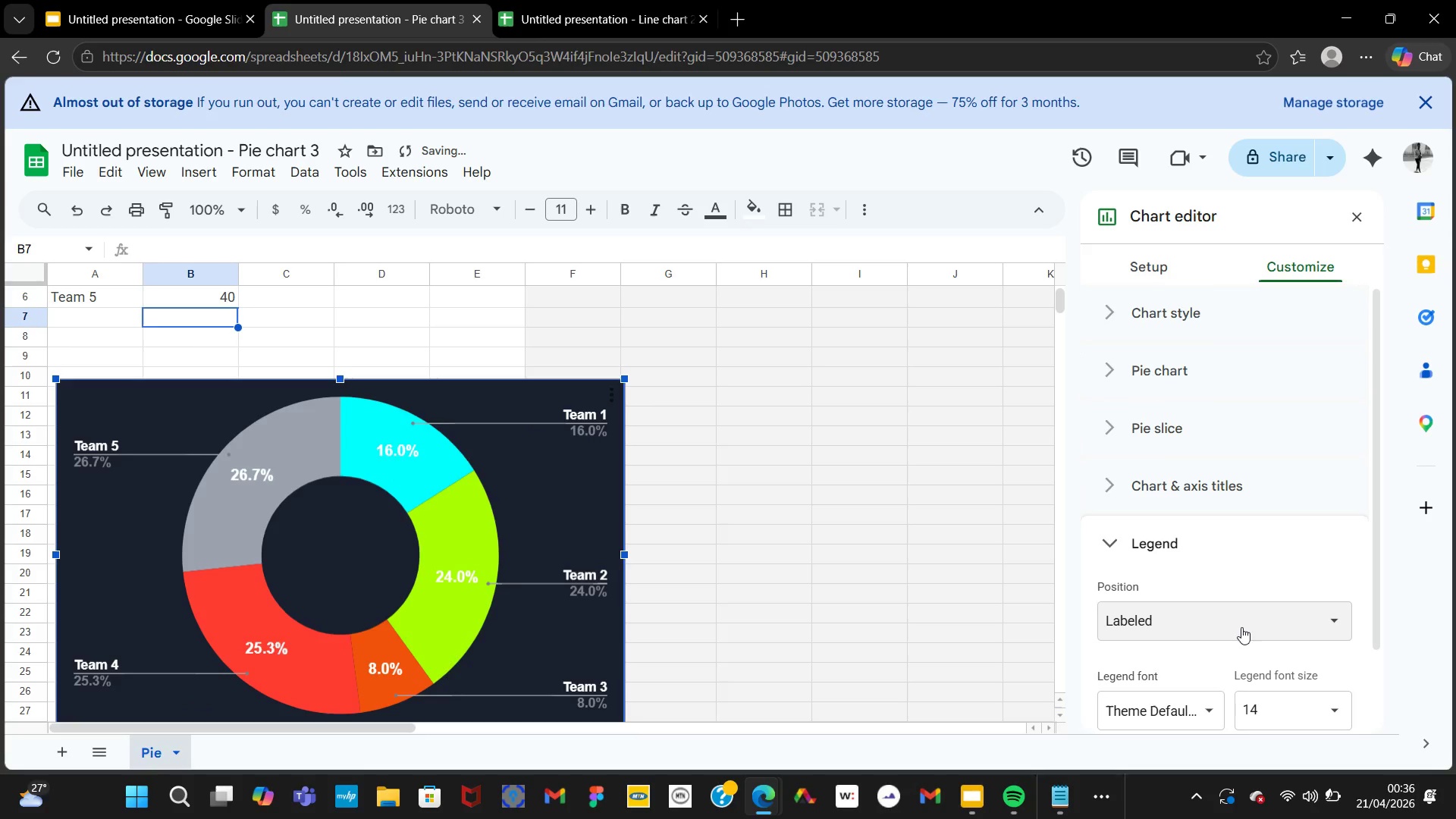 
left_click([1243, 626])
 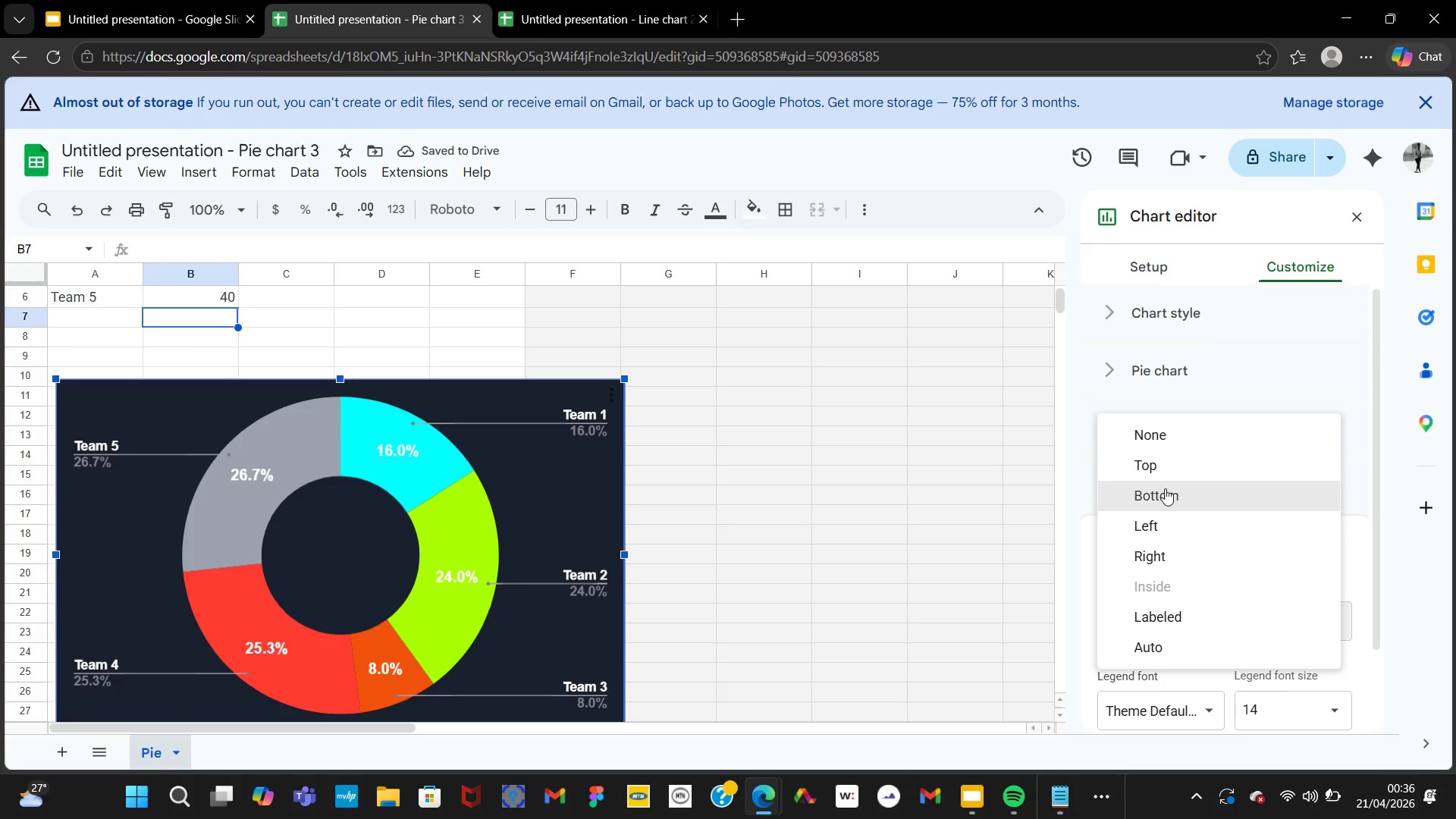 
left_click([1165, 488])
 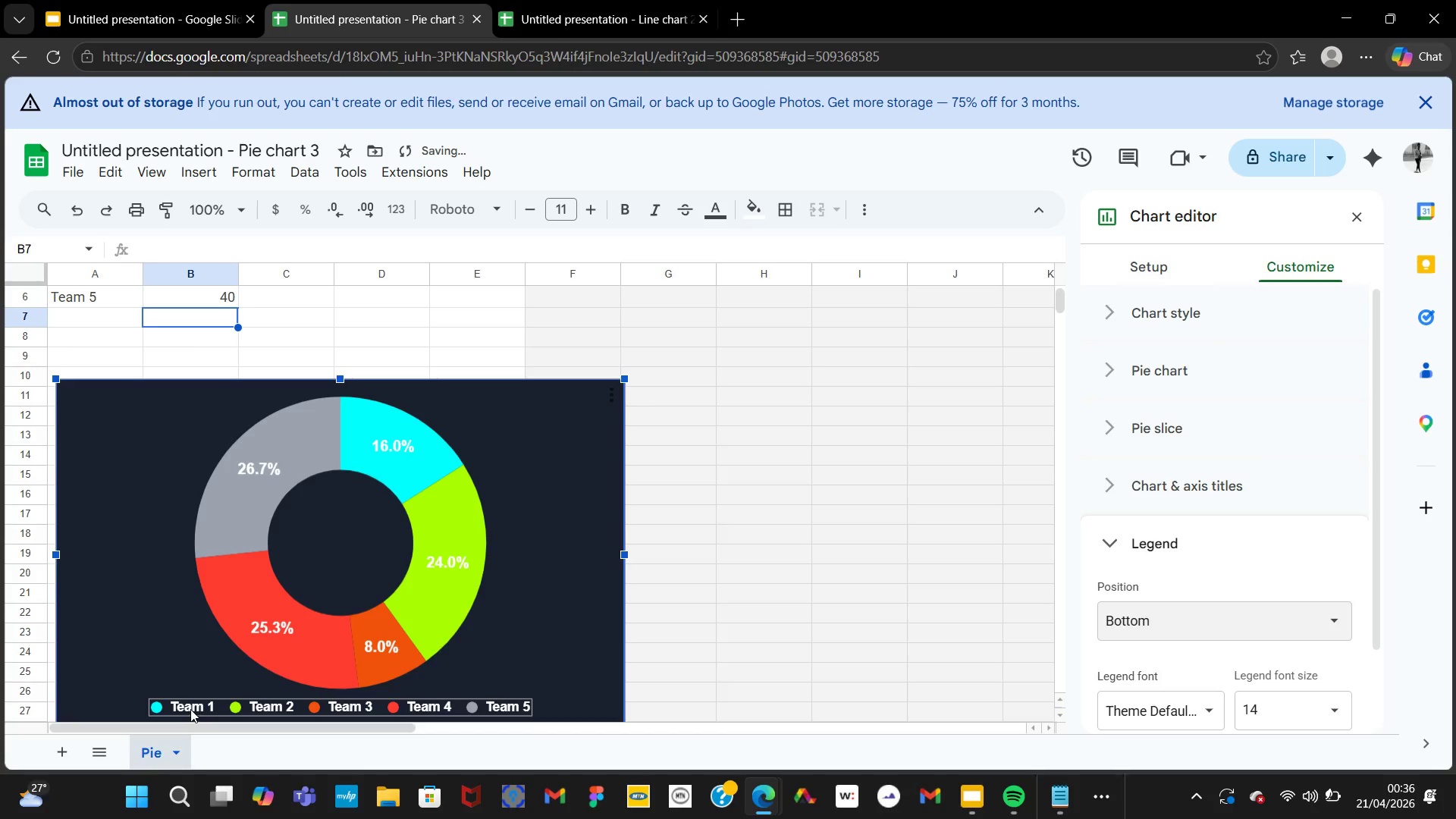 
double_click([191, 709])
 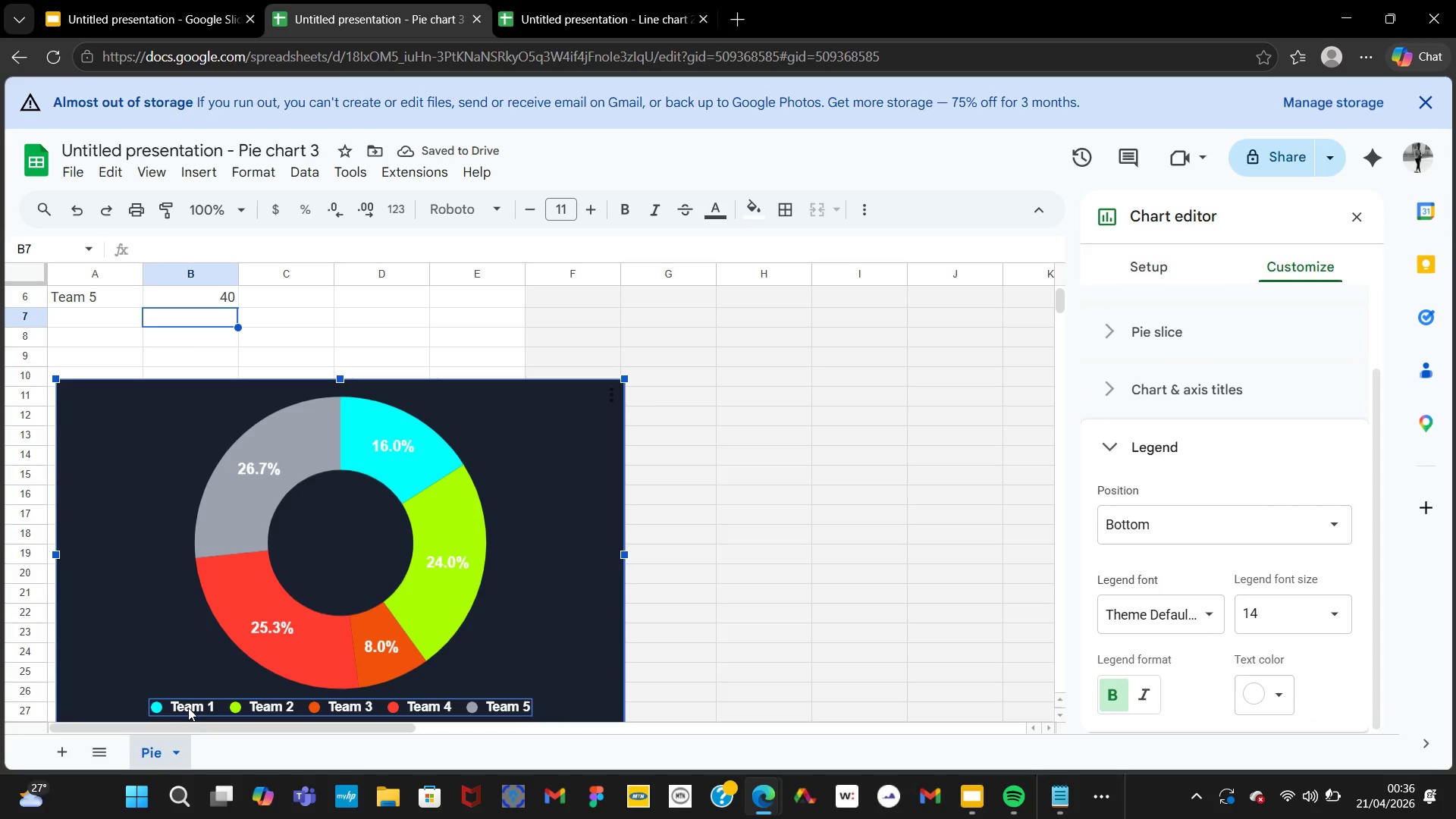 
left_click([188, 707])
 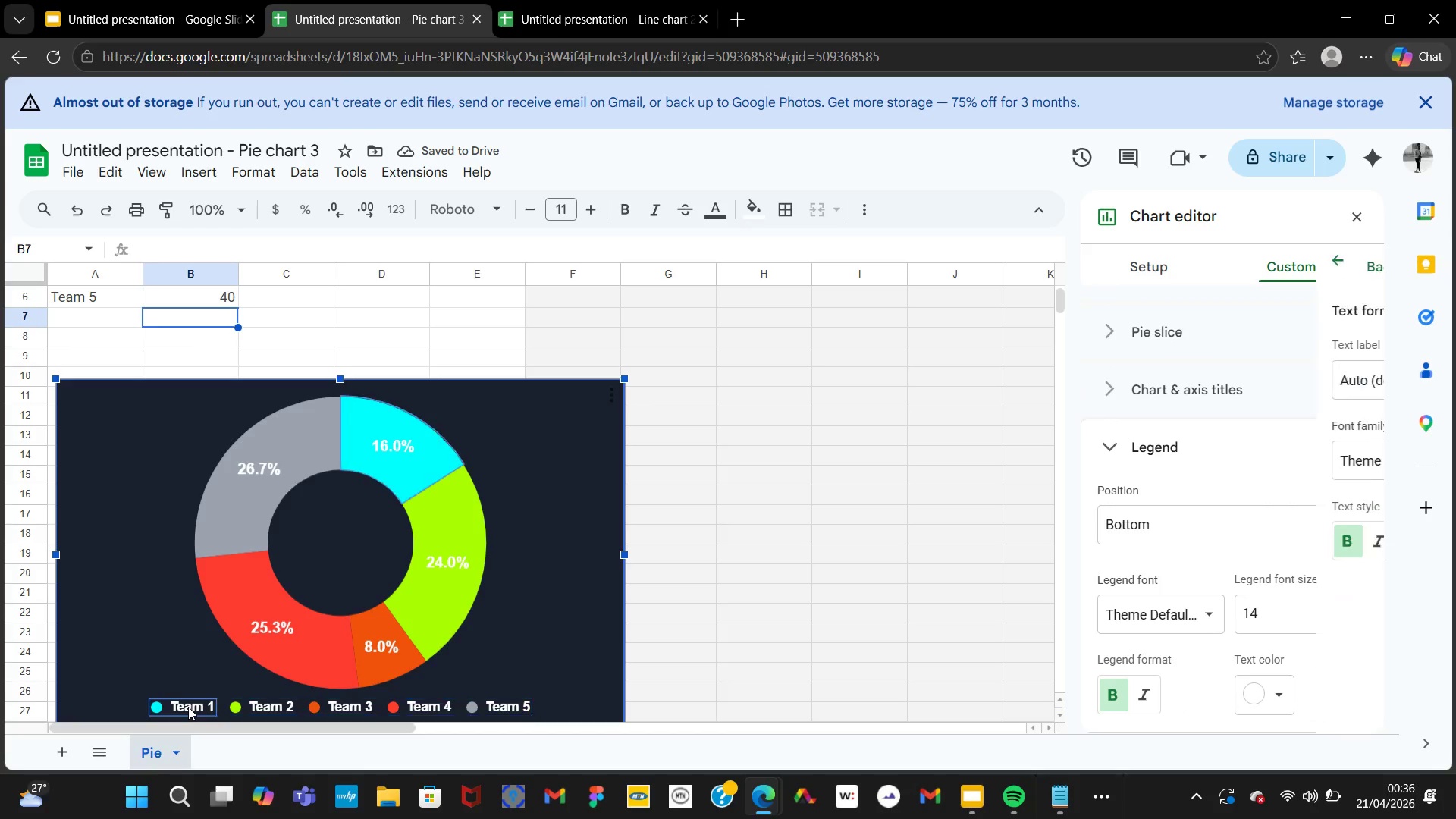 
double_click([188, 707])
 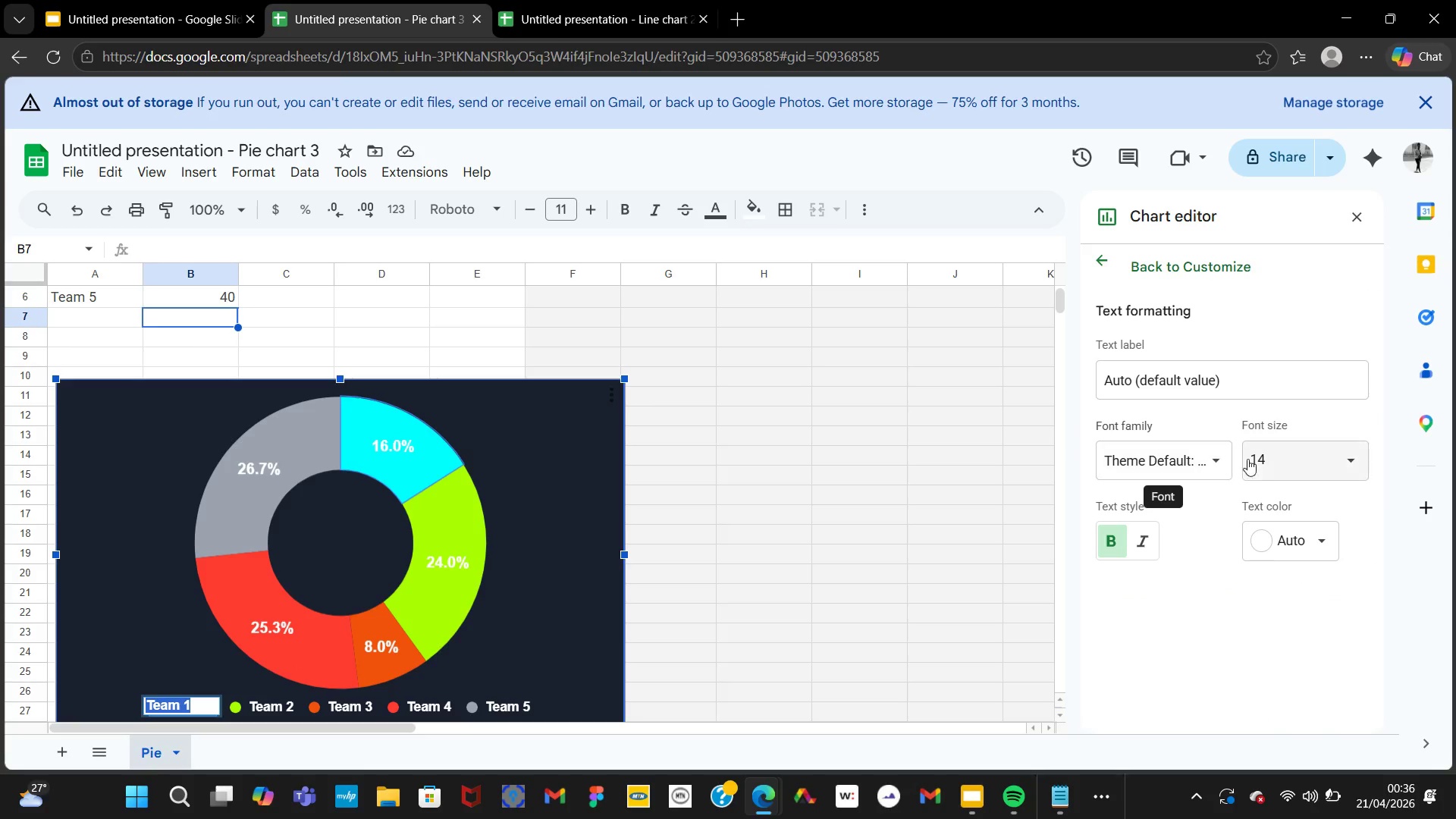 
left_click([1219, 381])
 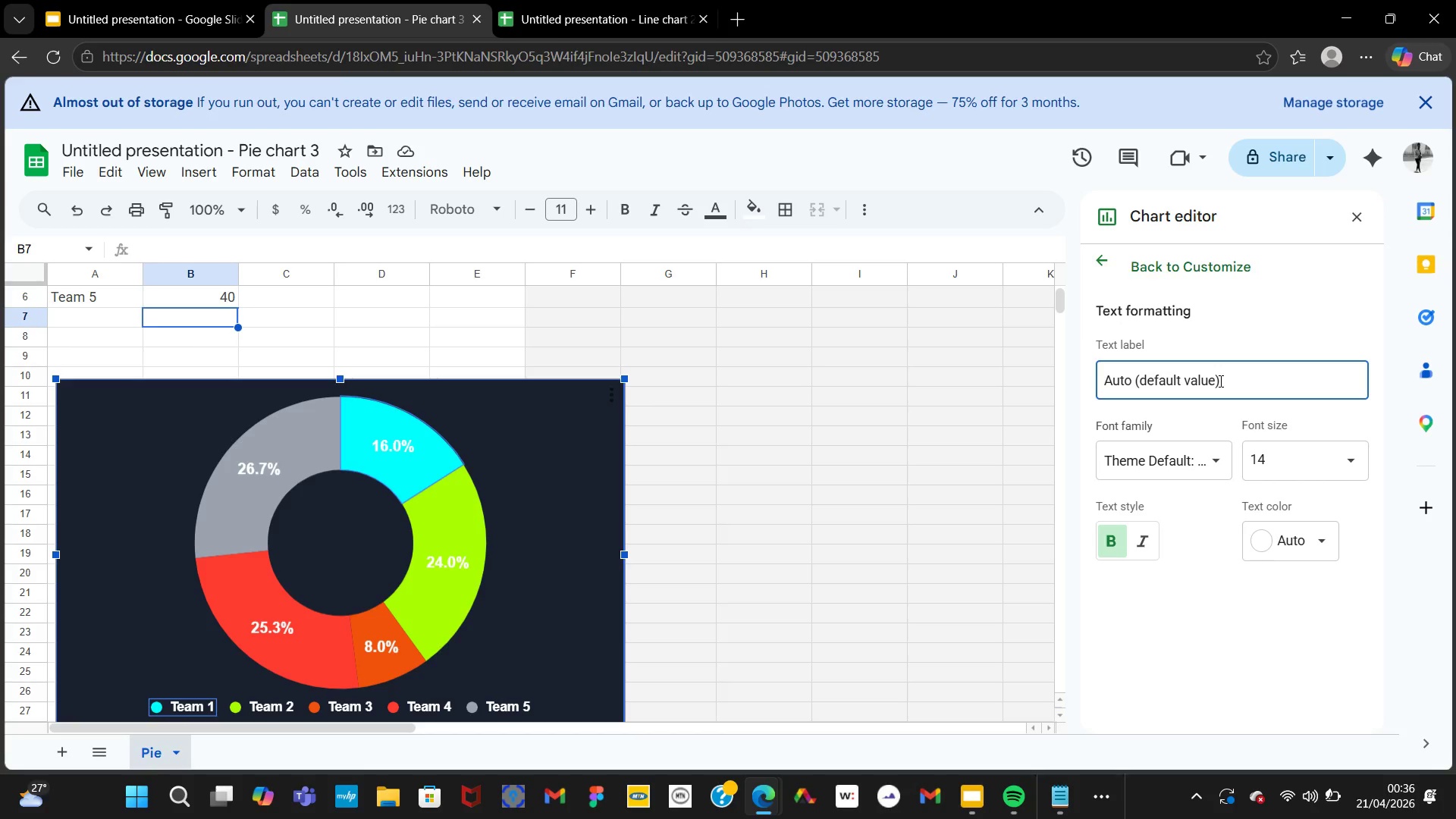 
wait(5.42)
 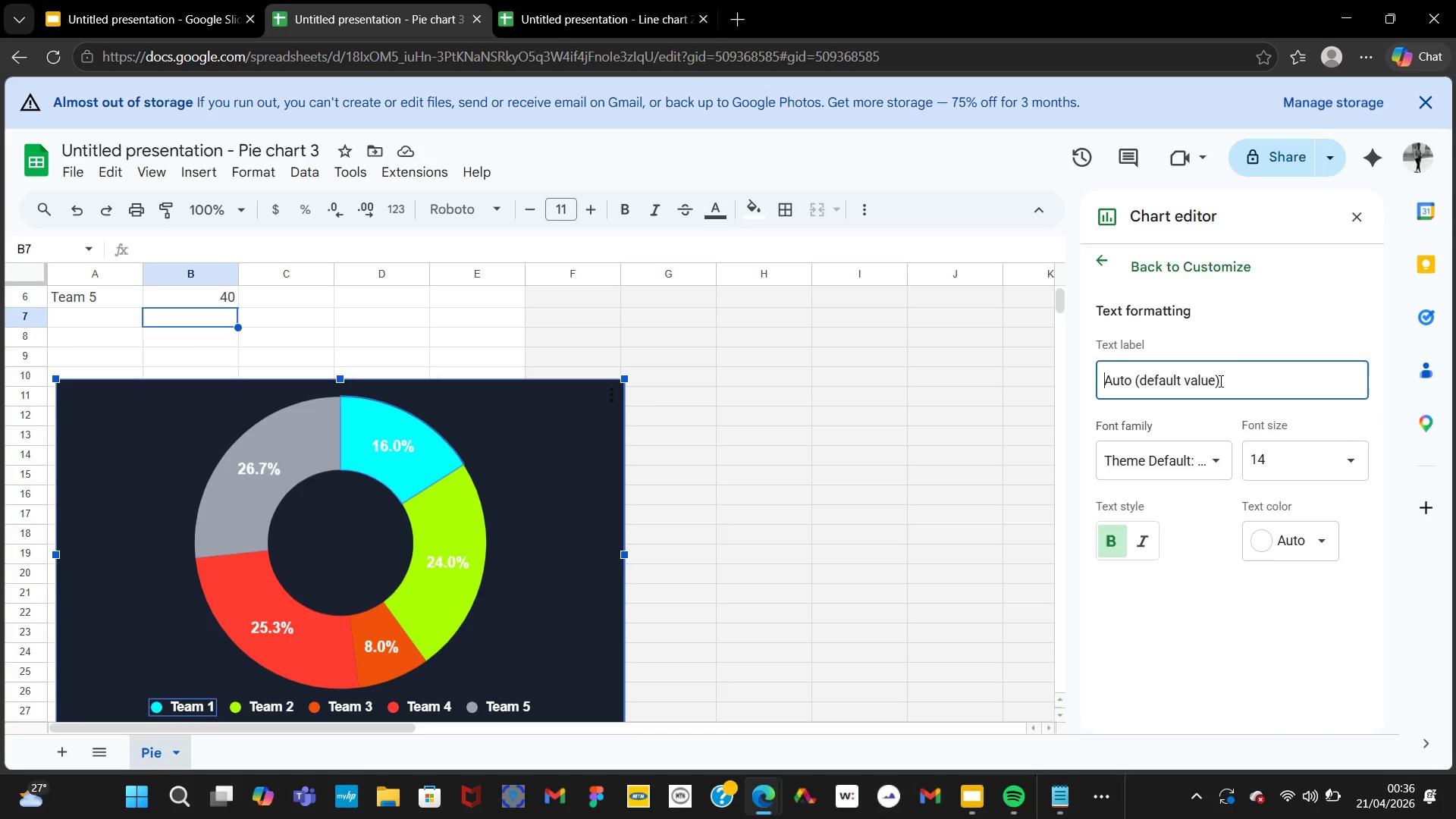 
type(Monthly Membership)
 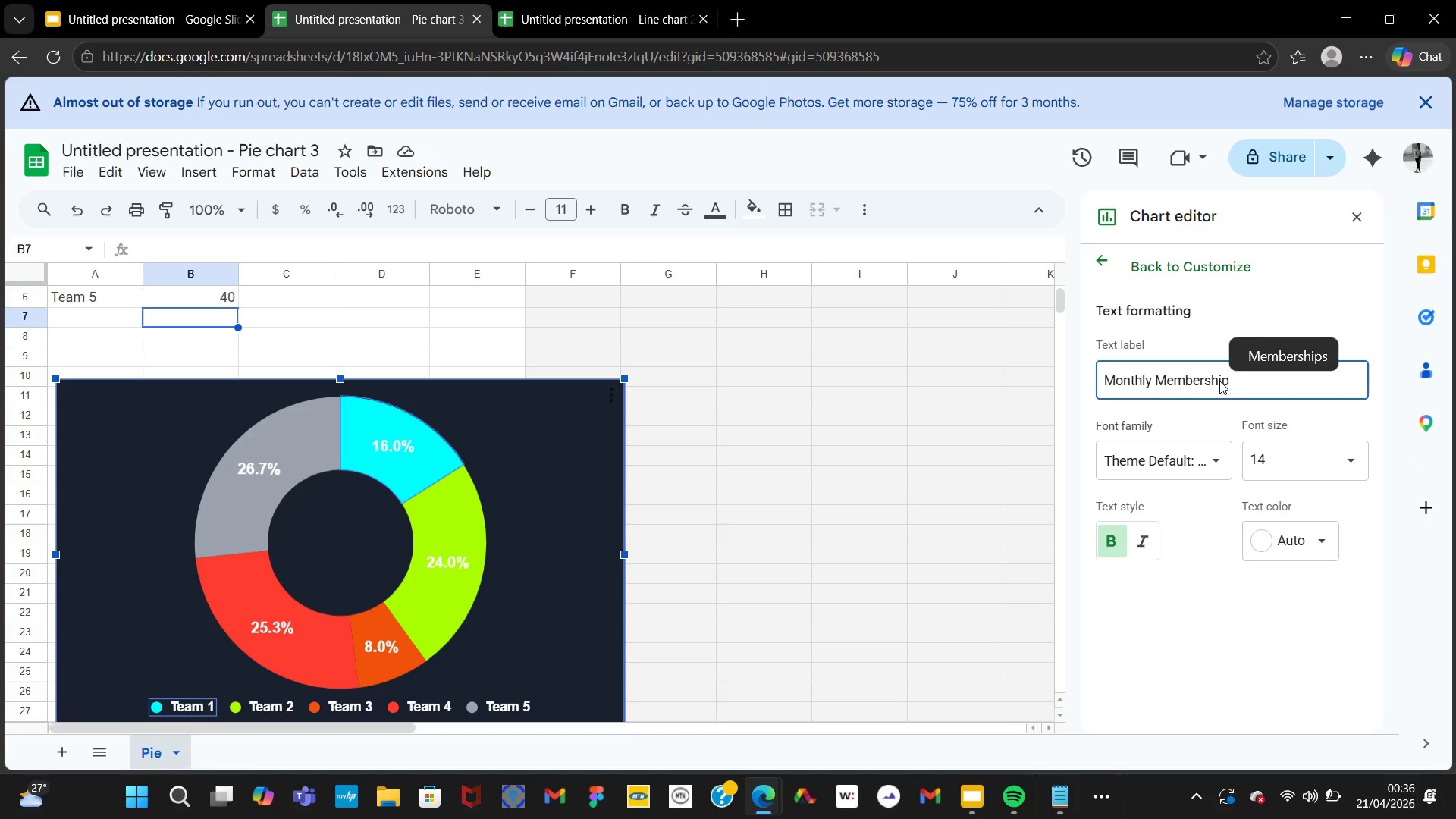 
key(NumpadEnter)
 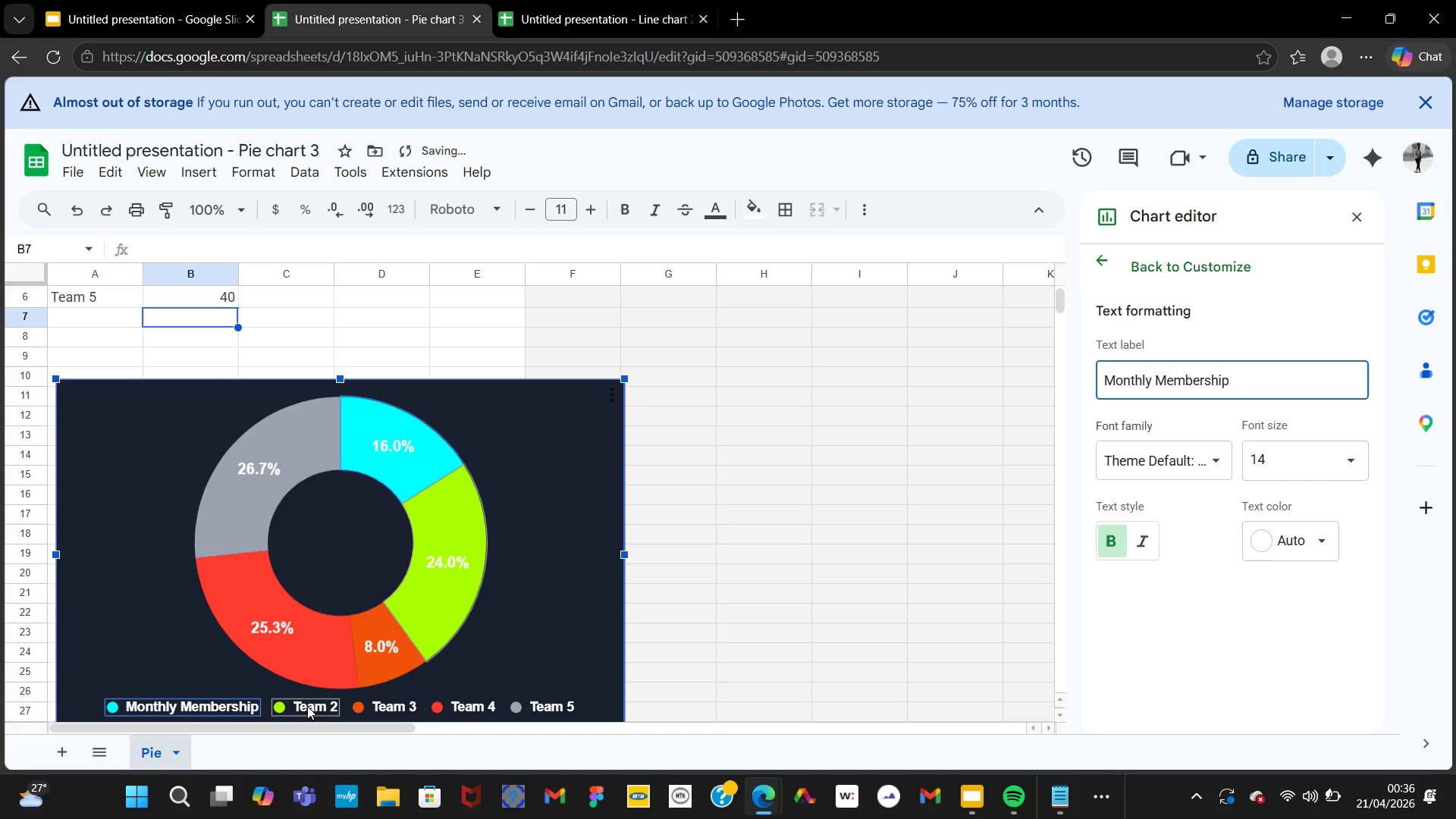 
left_click([306, 706])
 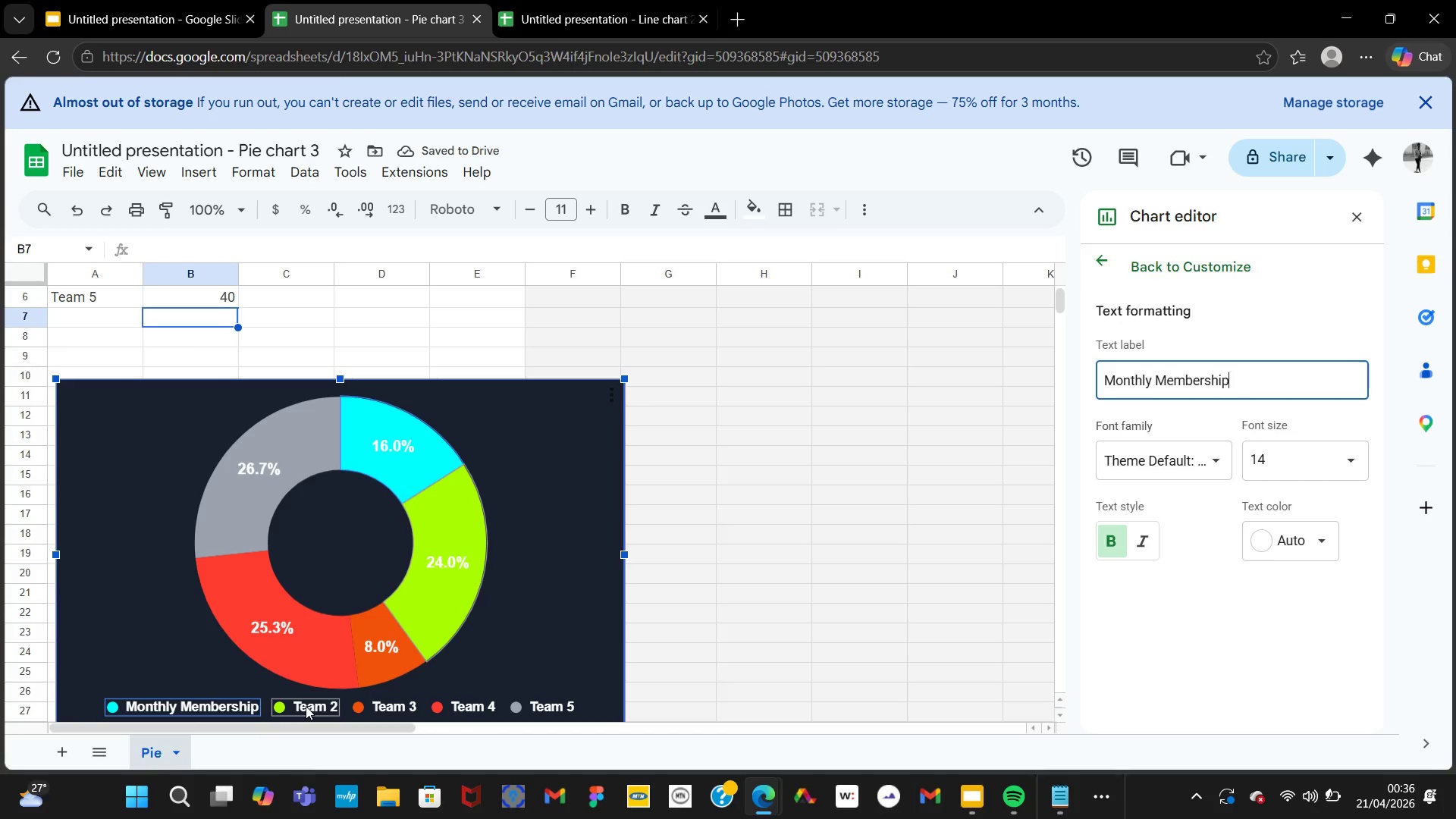 
double_click([306, 706])
 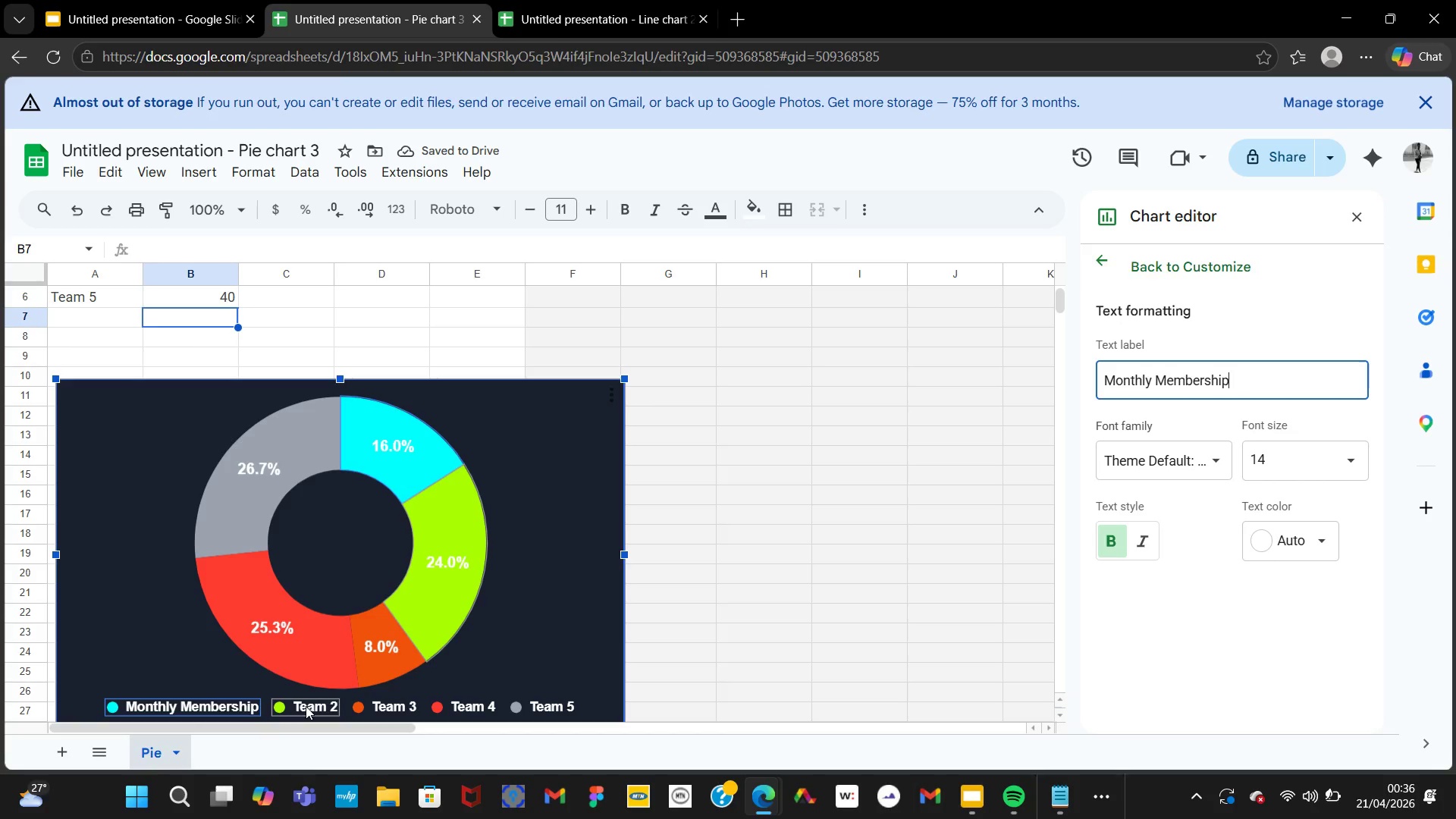 
double_click([306, 706])
 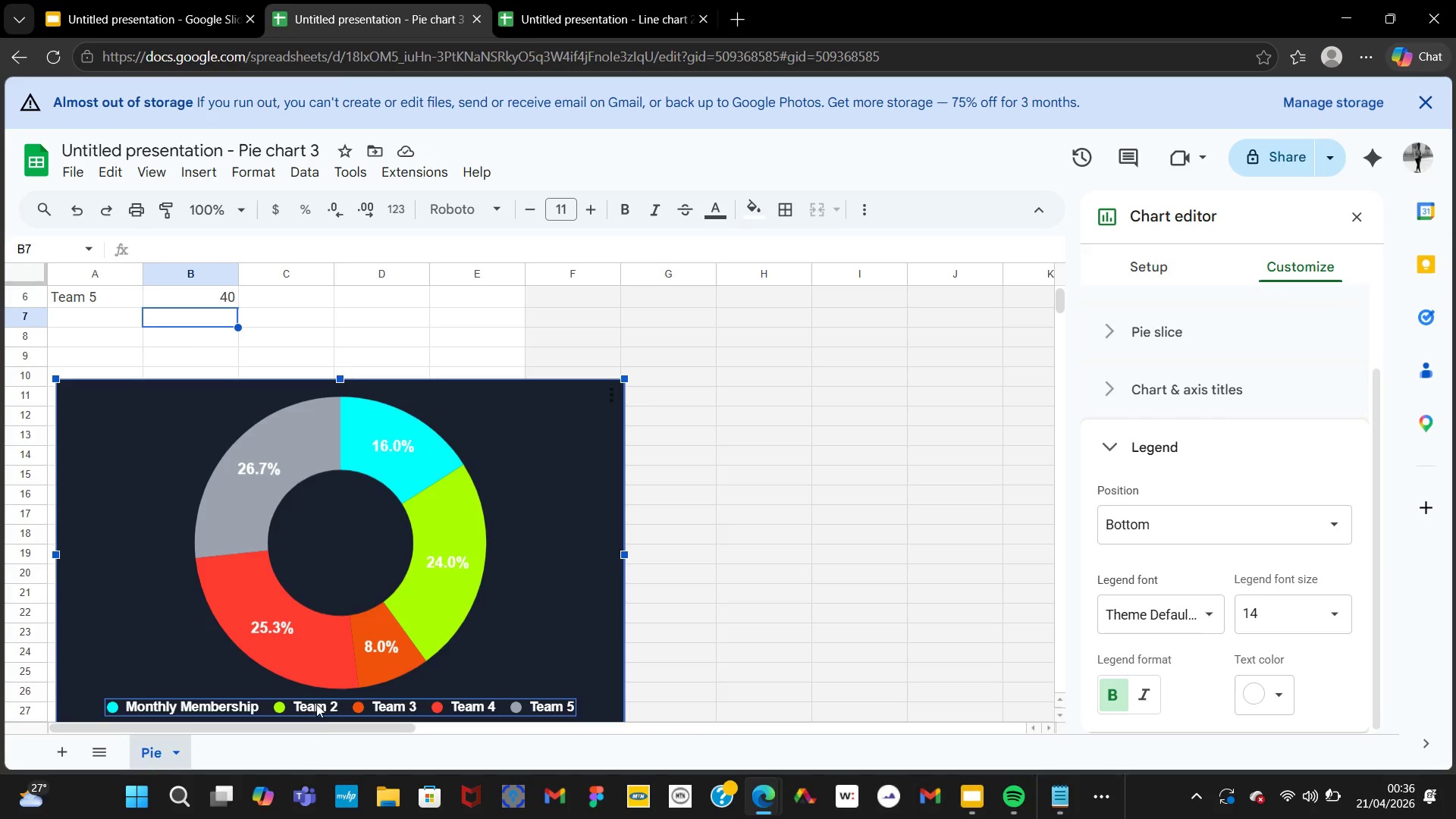 
left_click([316, 704])
 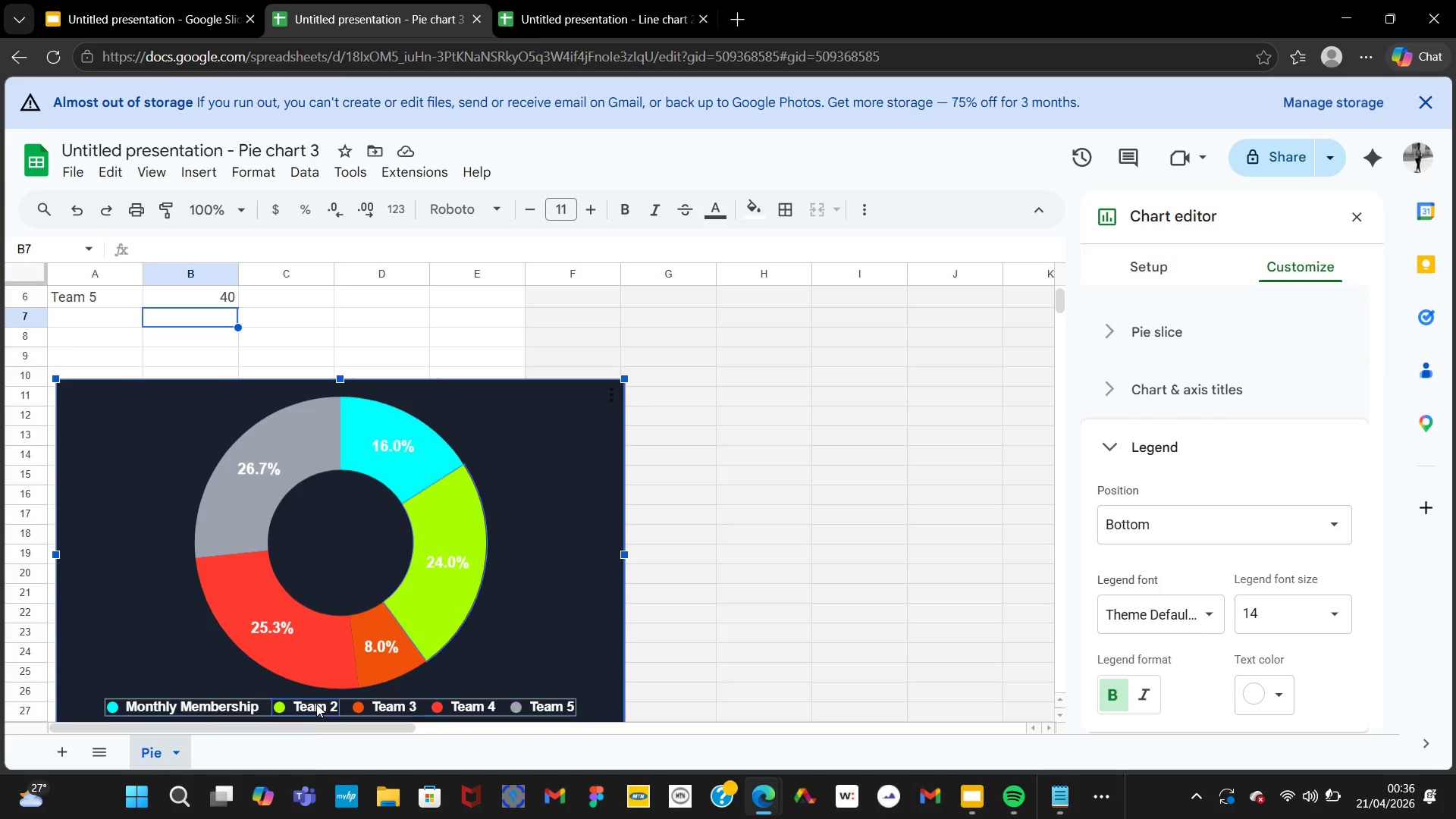 
double_click([316, 704])
 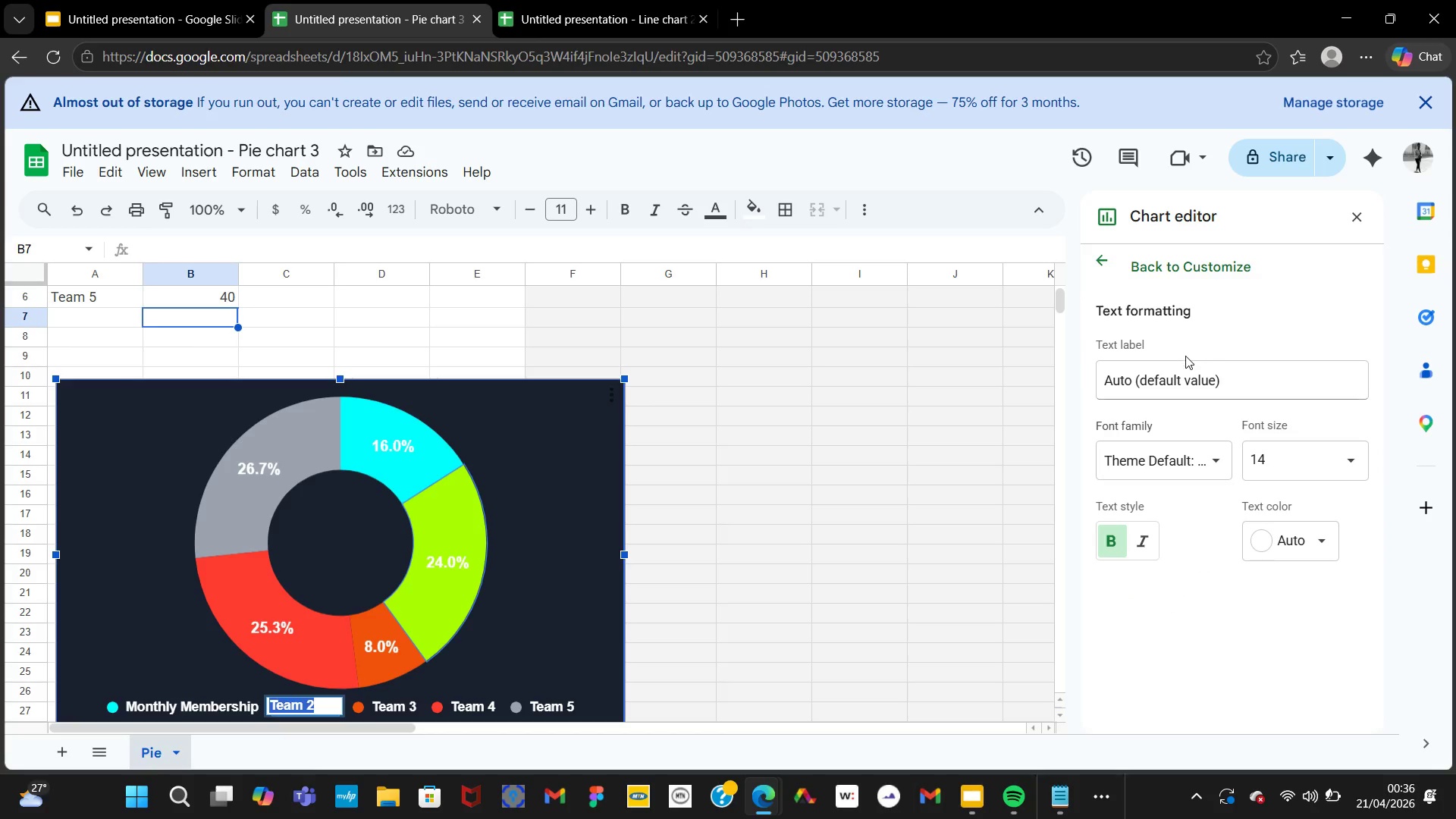 
left_click([1186, 366])
 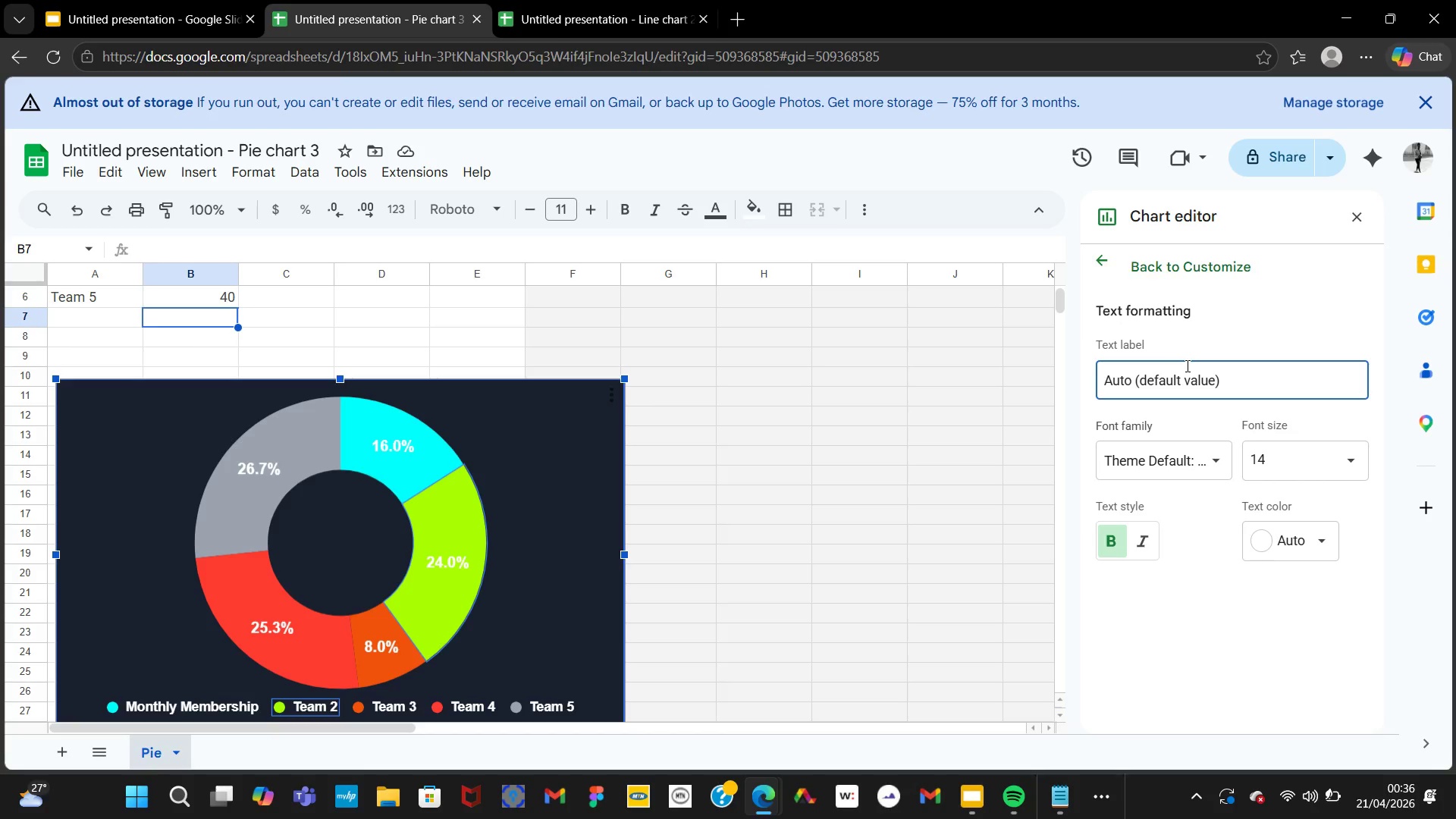 
wait(6.81)
 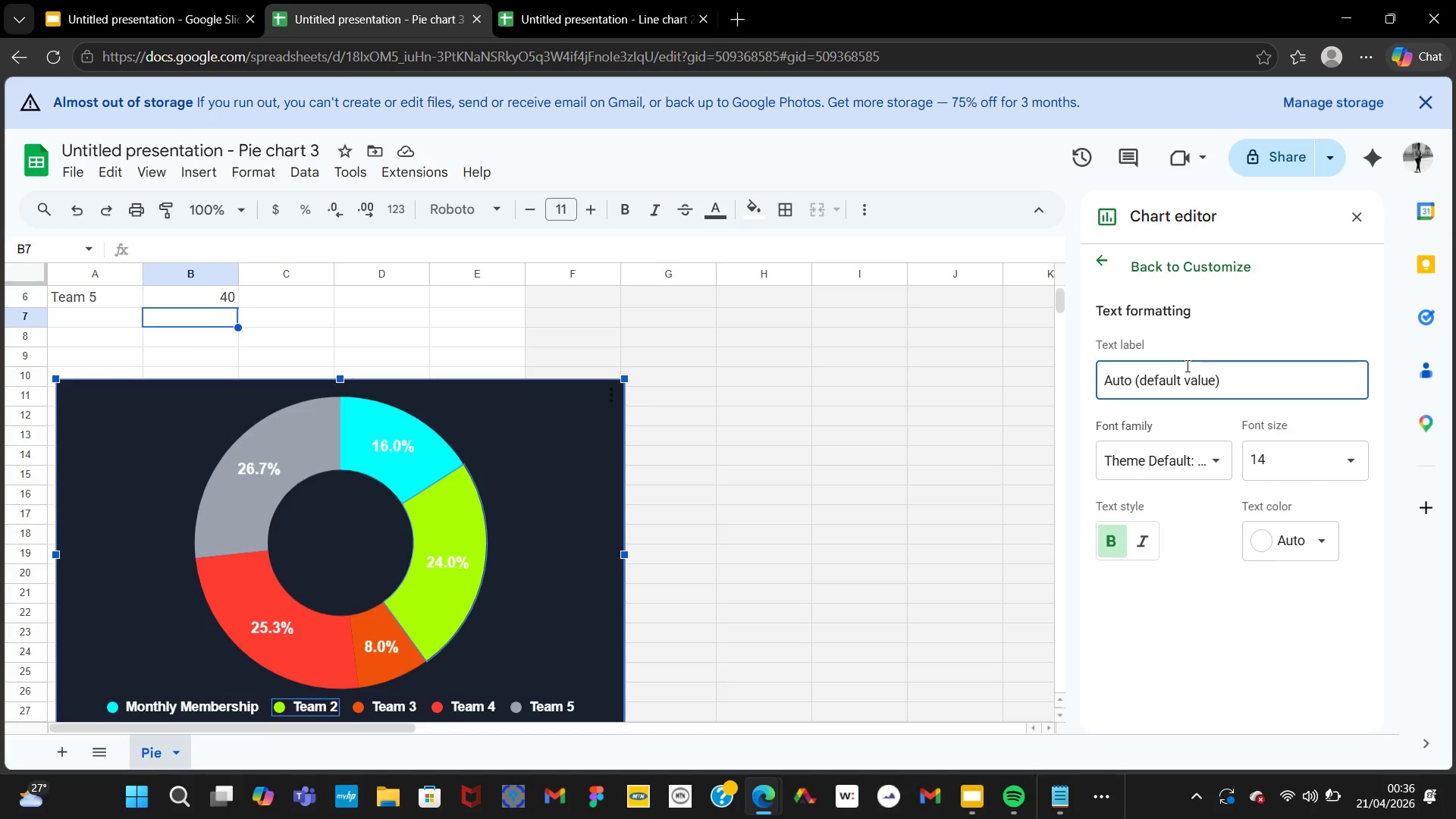 
type(Drop-in Classes)
 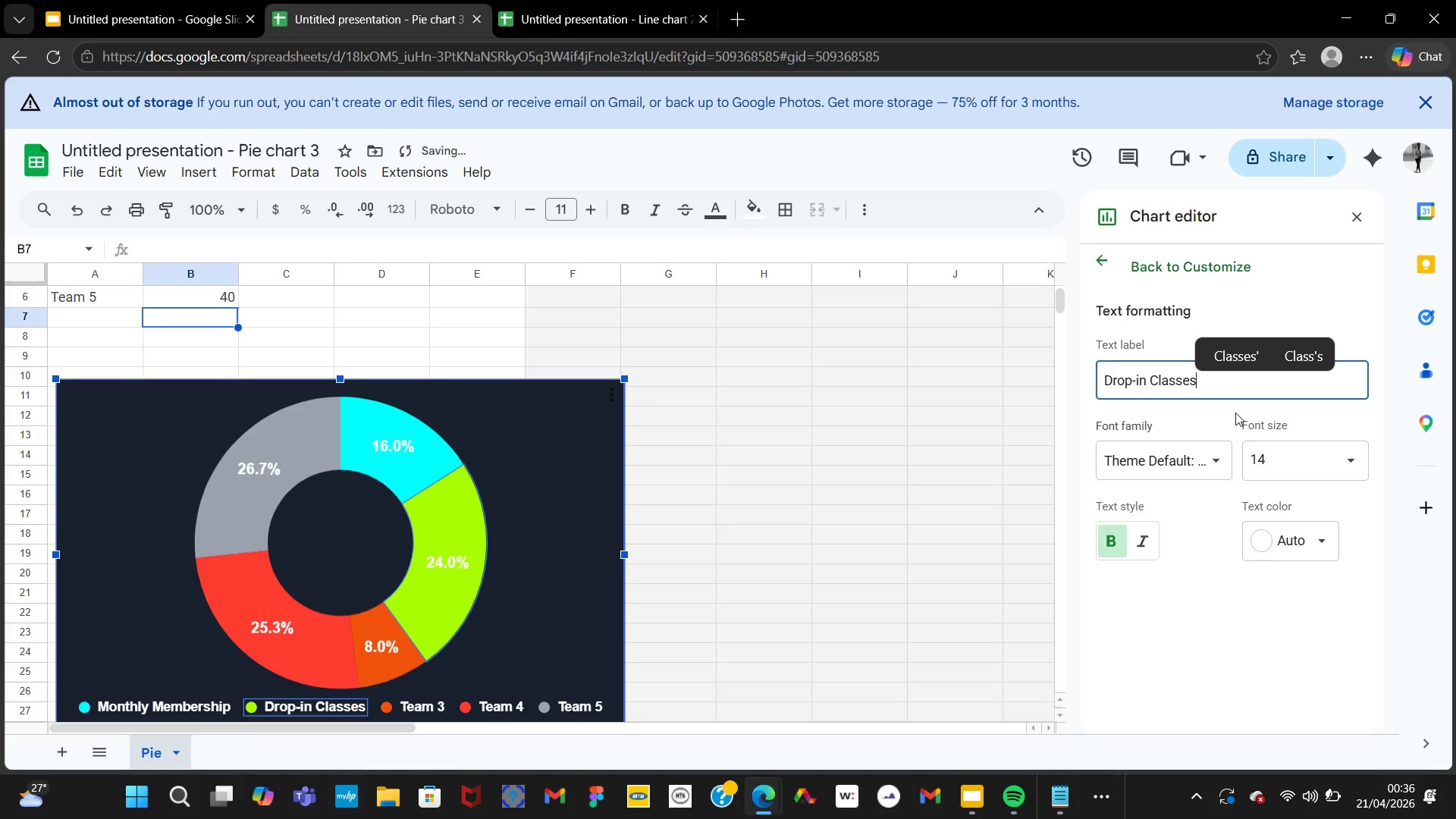 
key(NumpadEnter)
 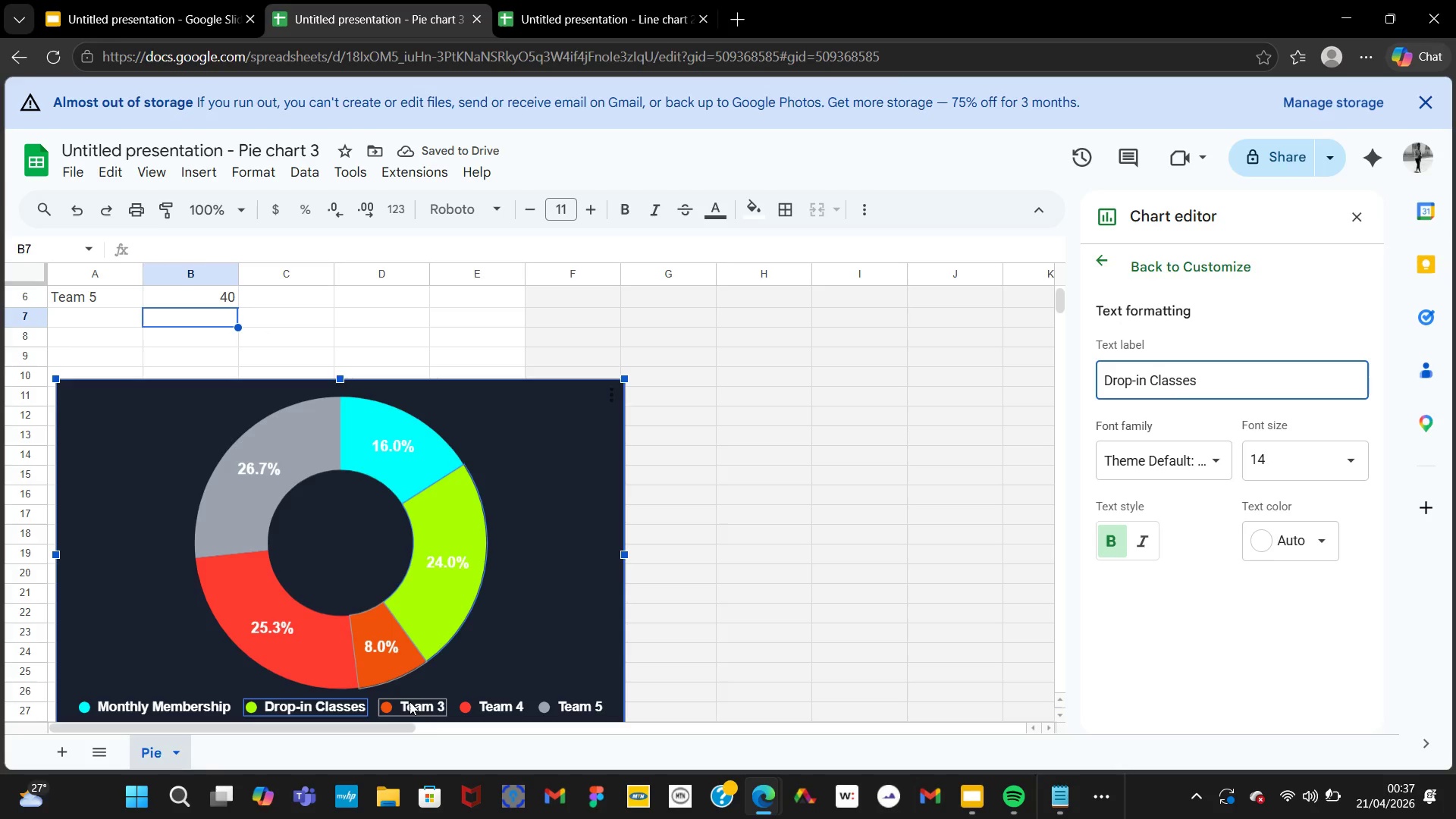 
double_click([413, 704])
 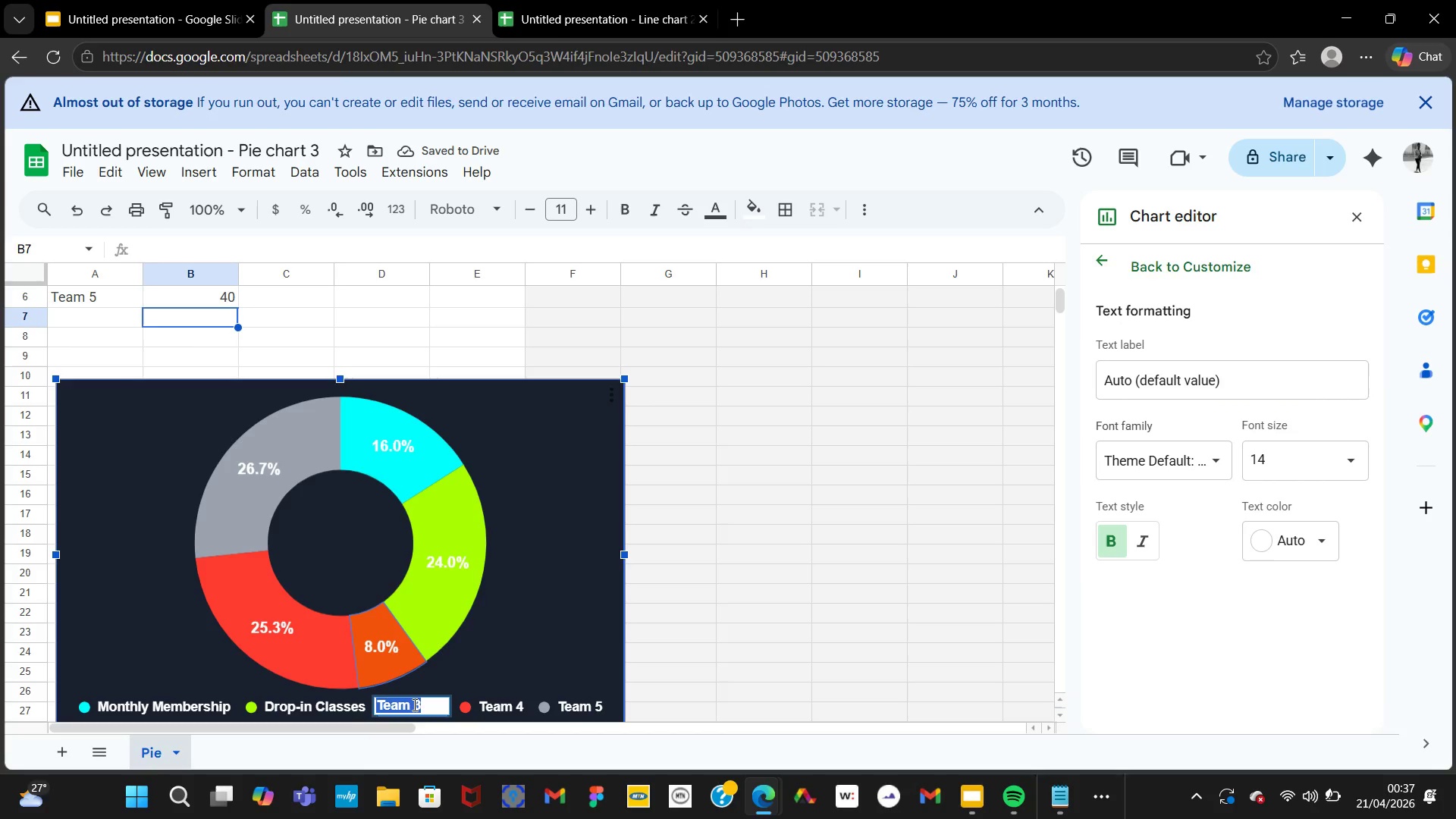 
triple_click([413, 704])
 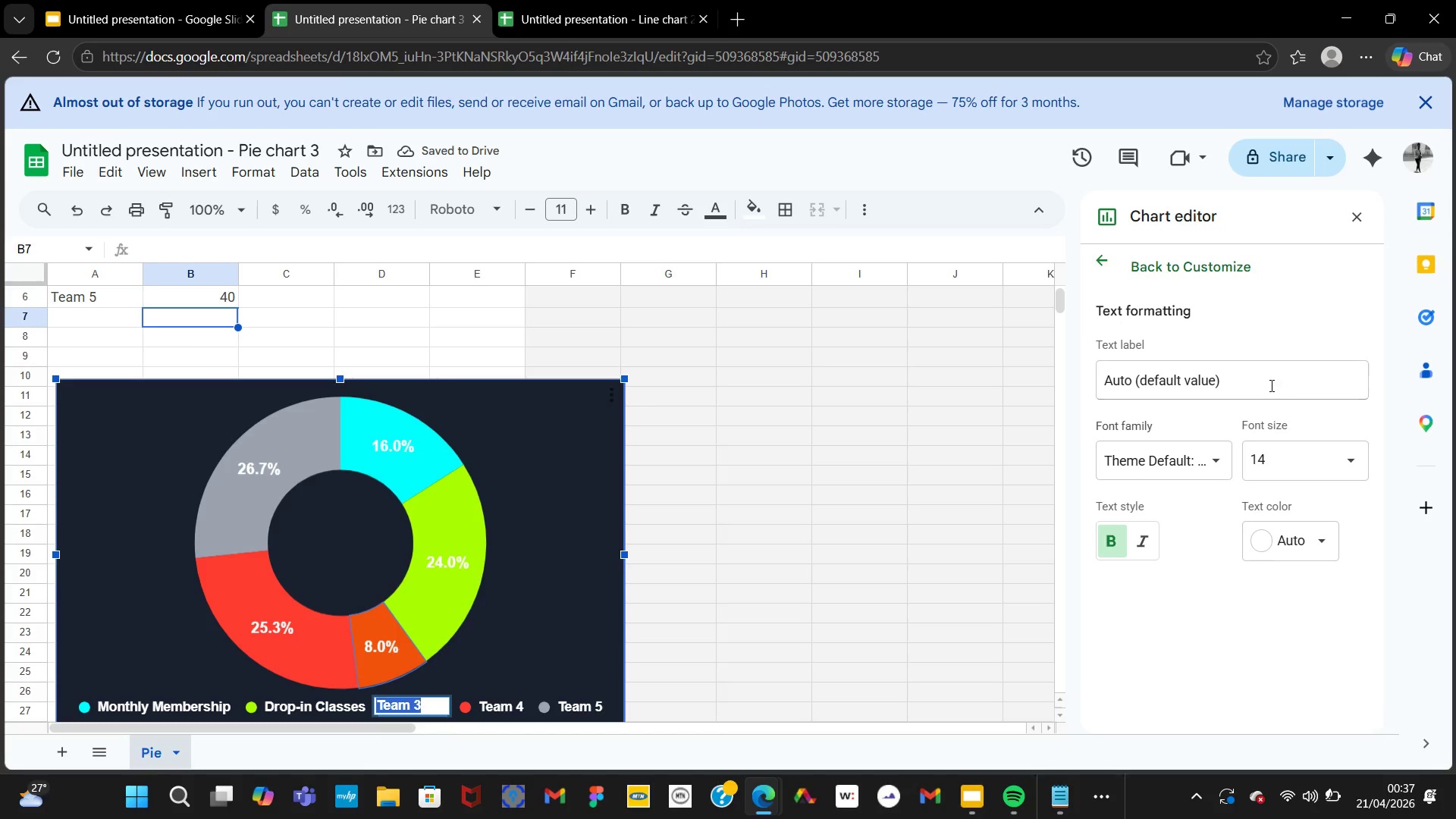 
left_click([1268, 385])
 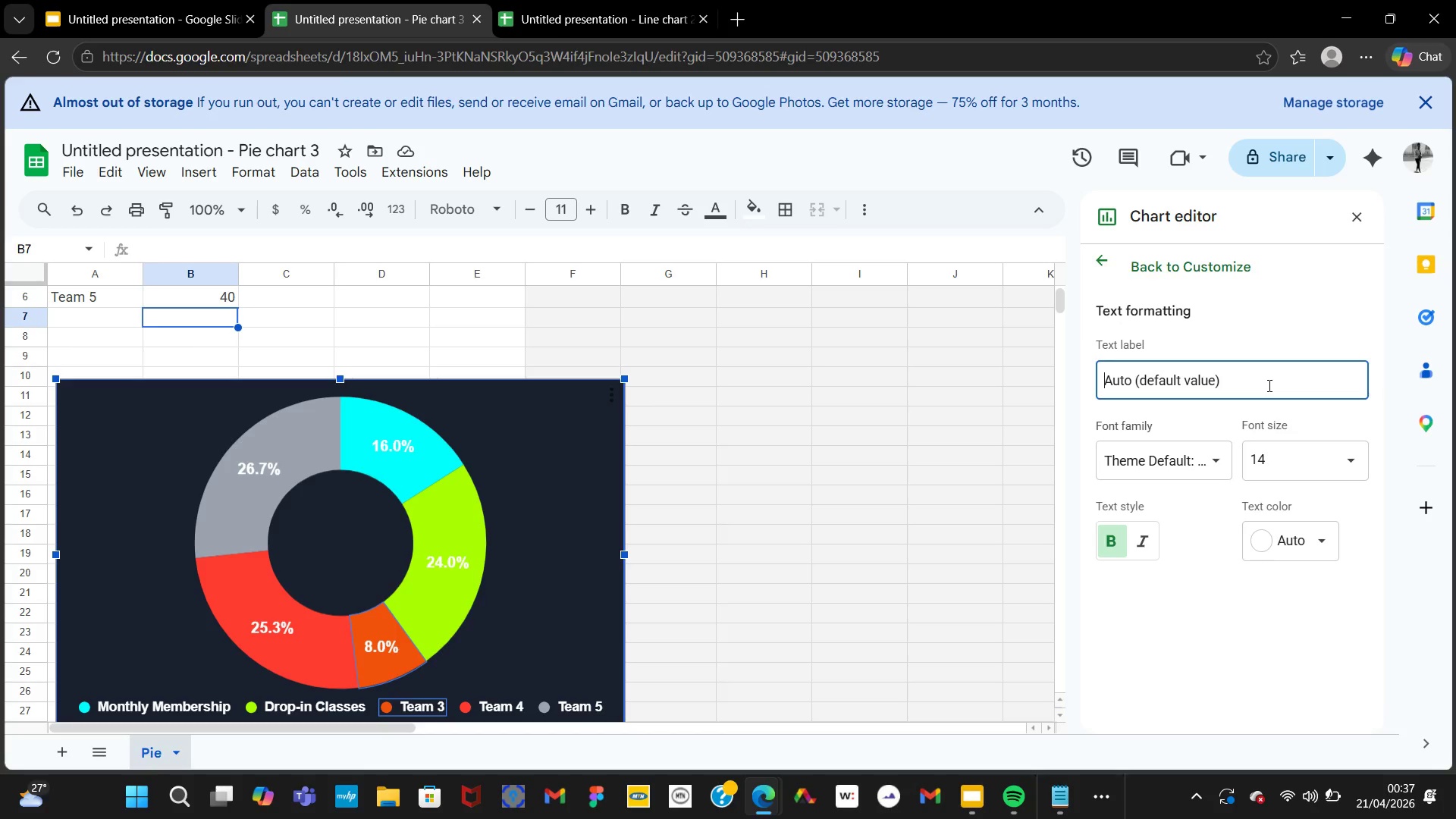 
type(Gear )
 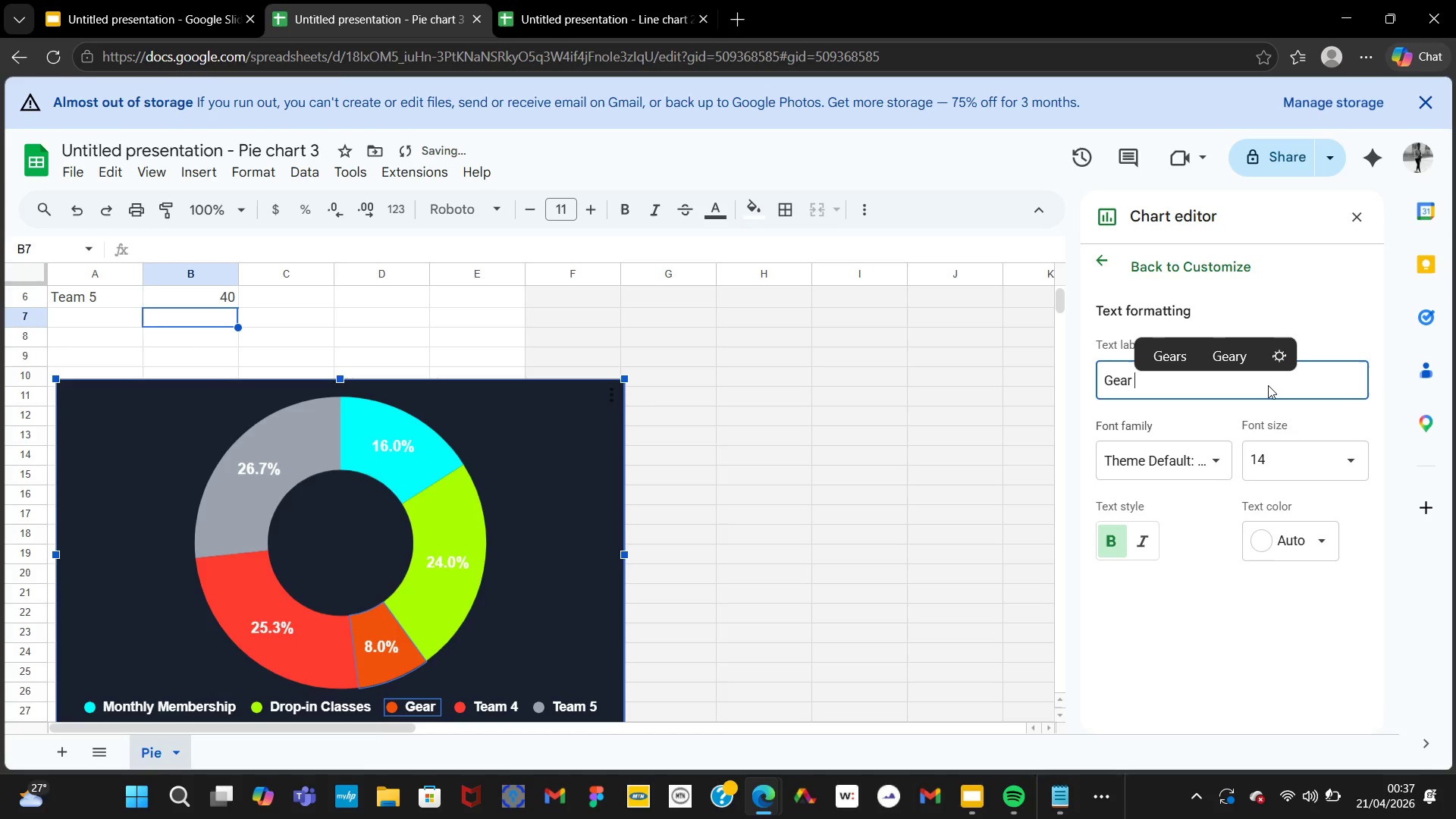 
type(& Retail)
key(NumpadEnter)
 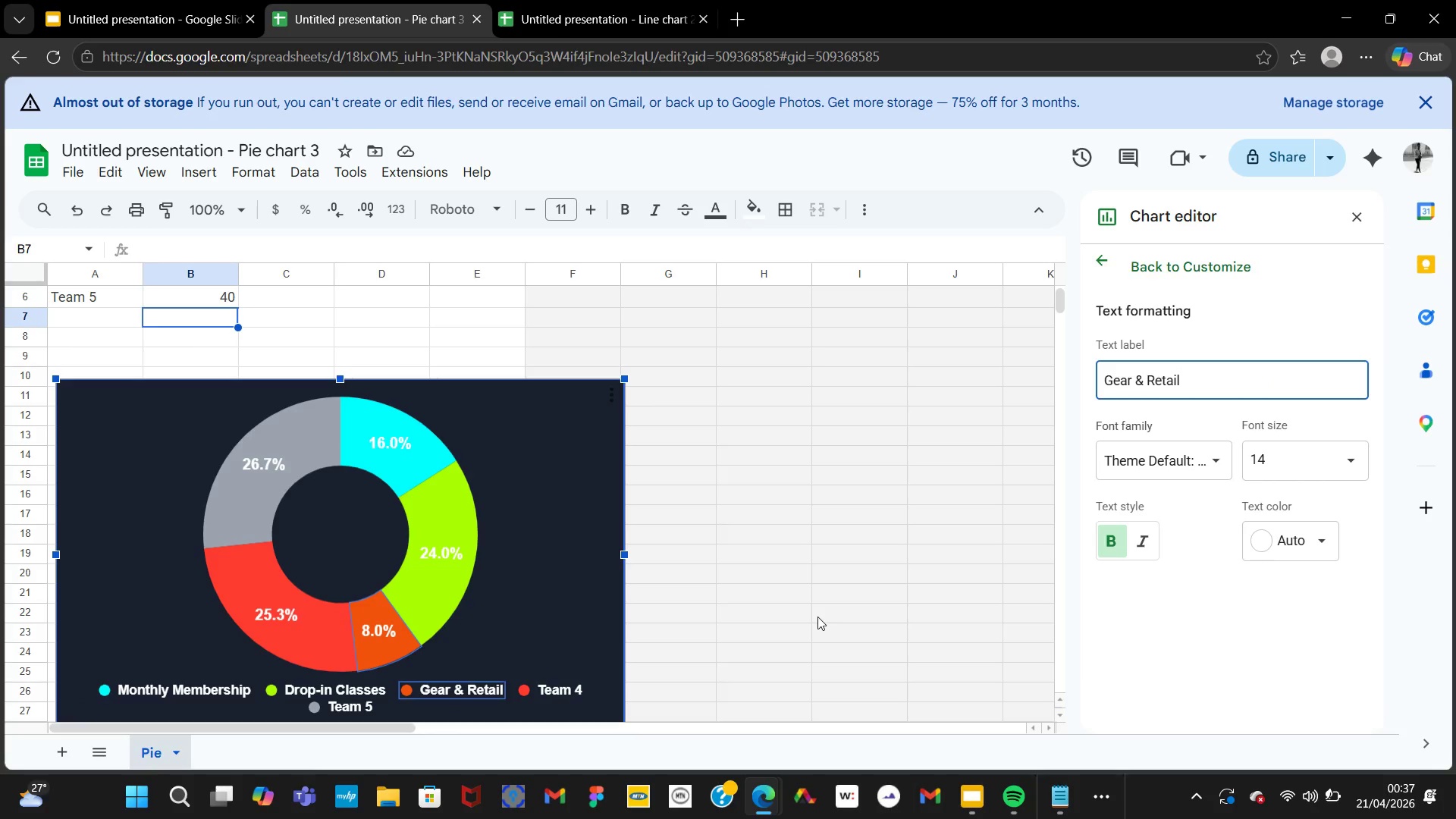 
wait(6.62)
 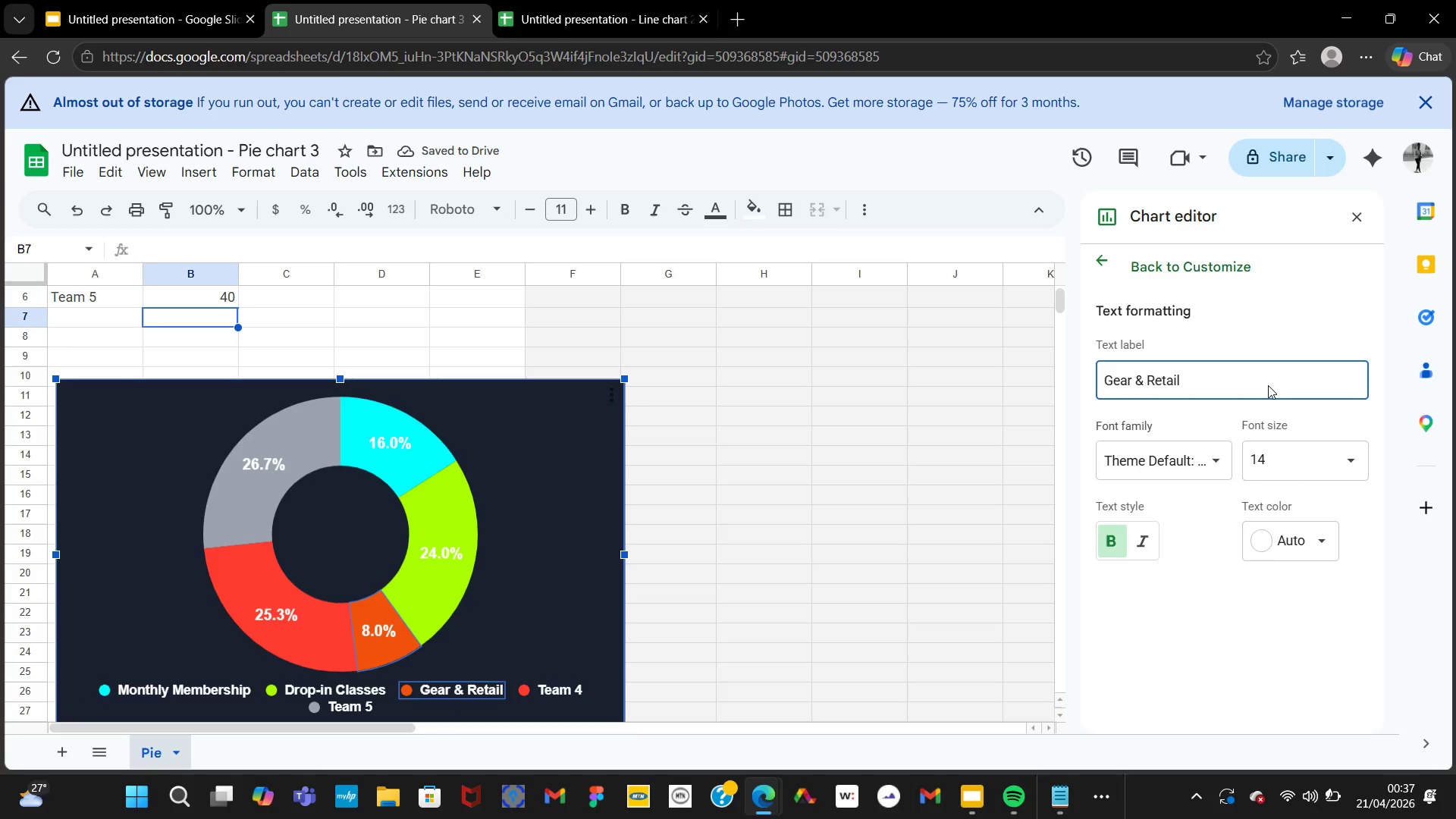 
double_click([566, 686])
 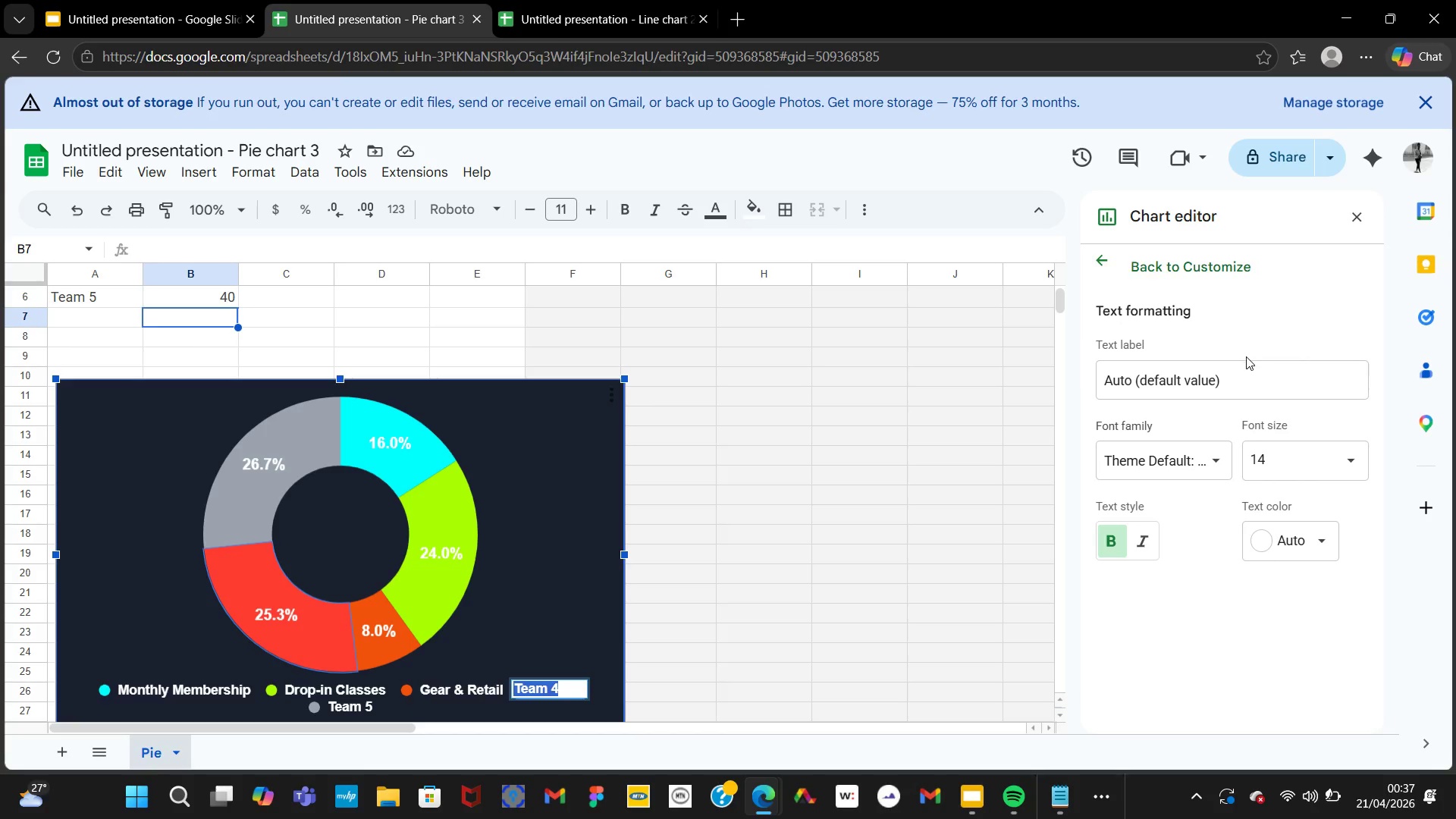 
left_click([1226, 378])
 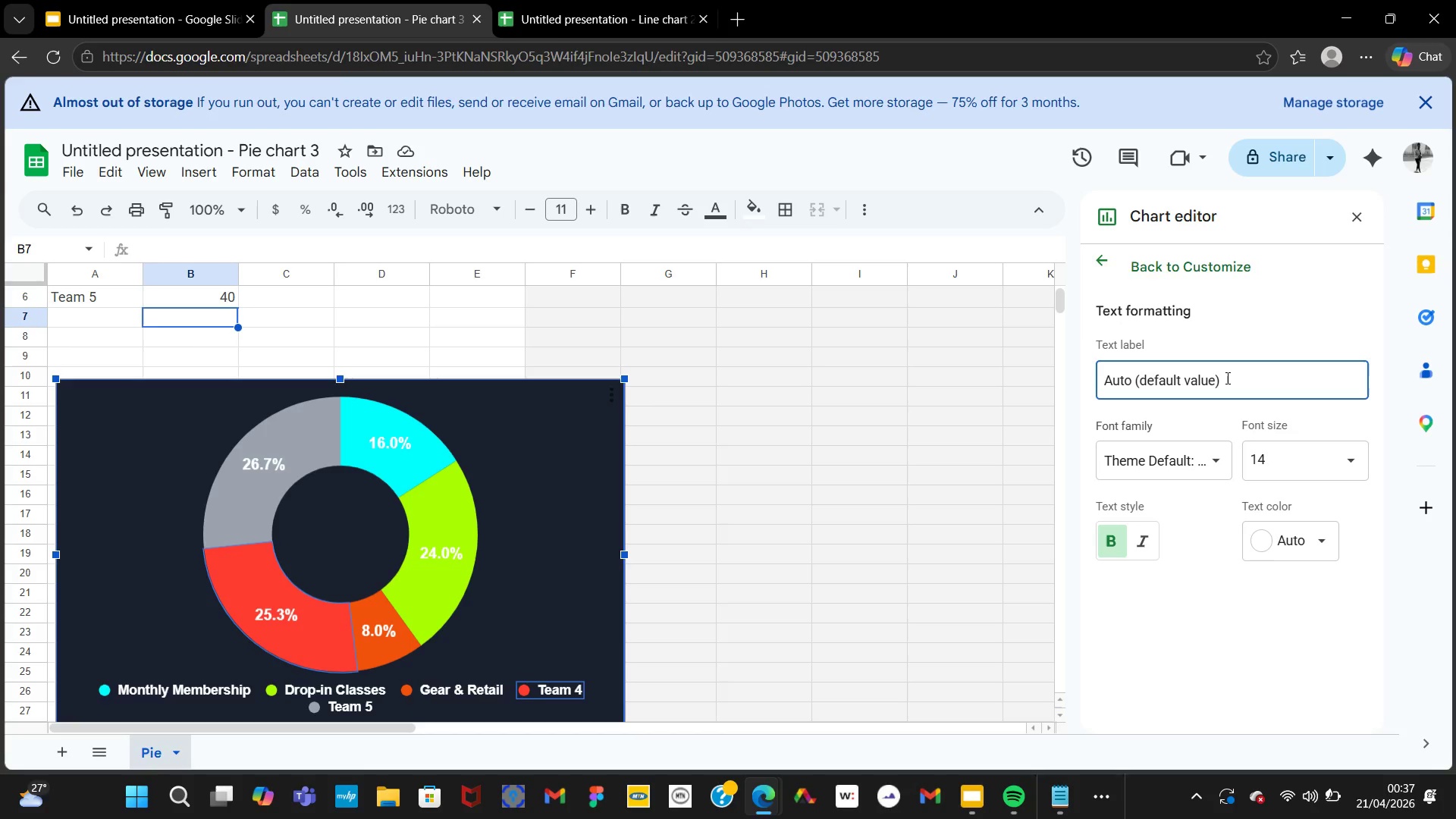 
type(Private Training)
 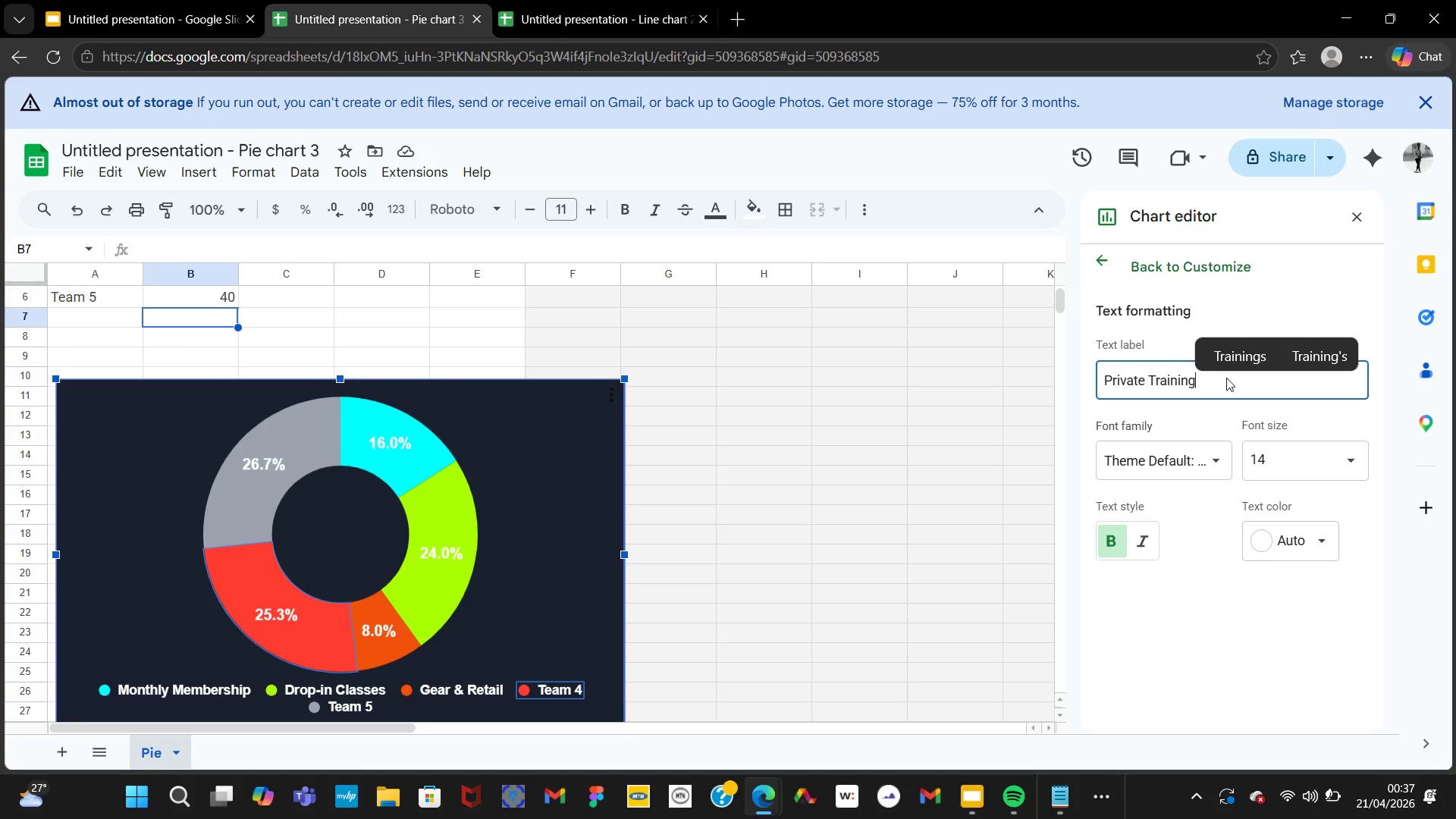 
key(NumpadEnter)
 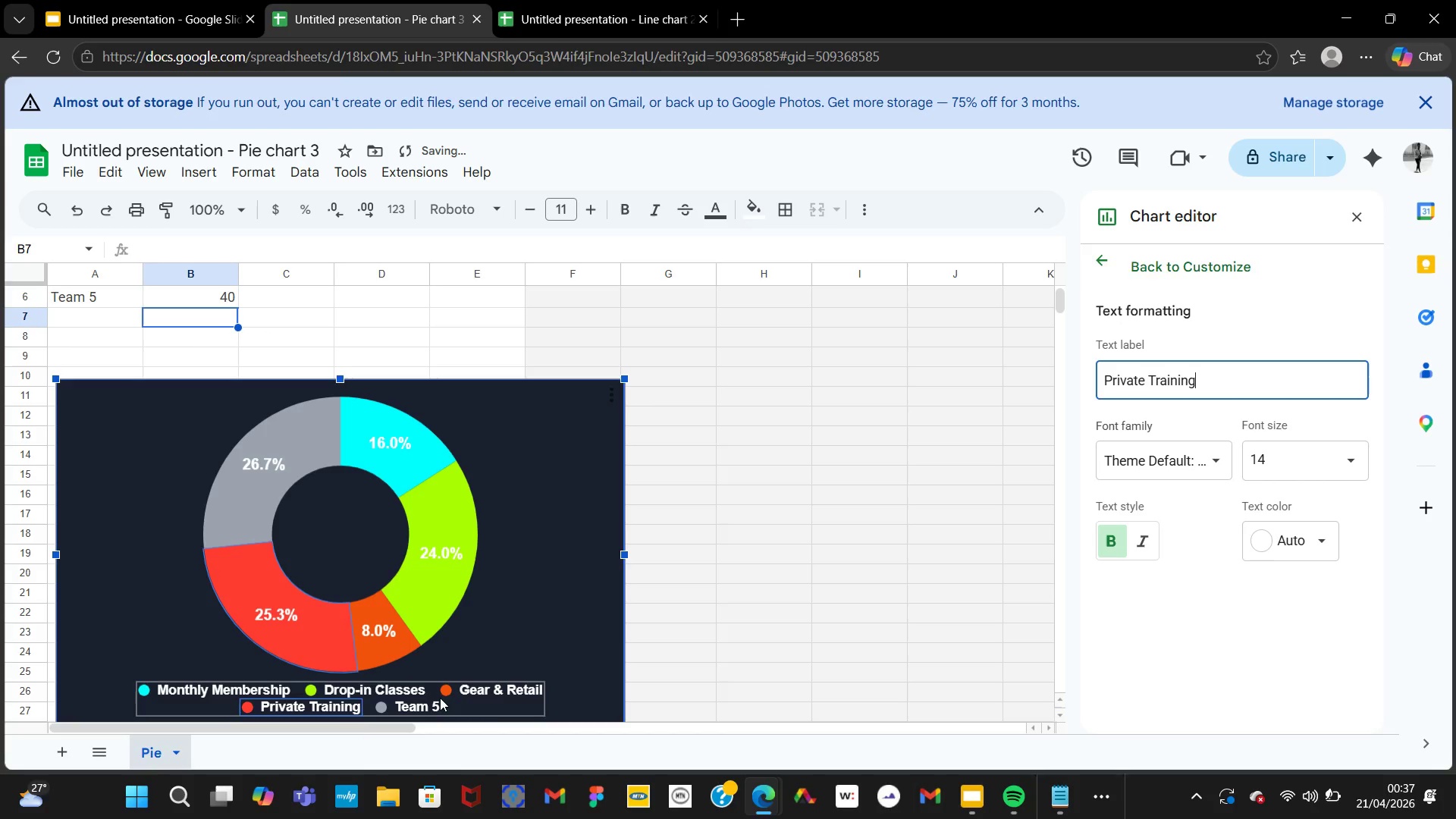 
double_click([436, 698])
 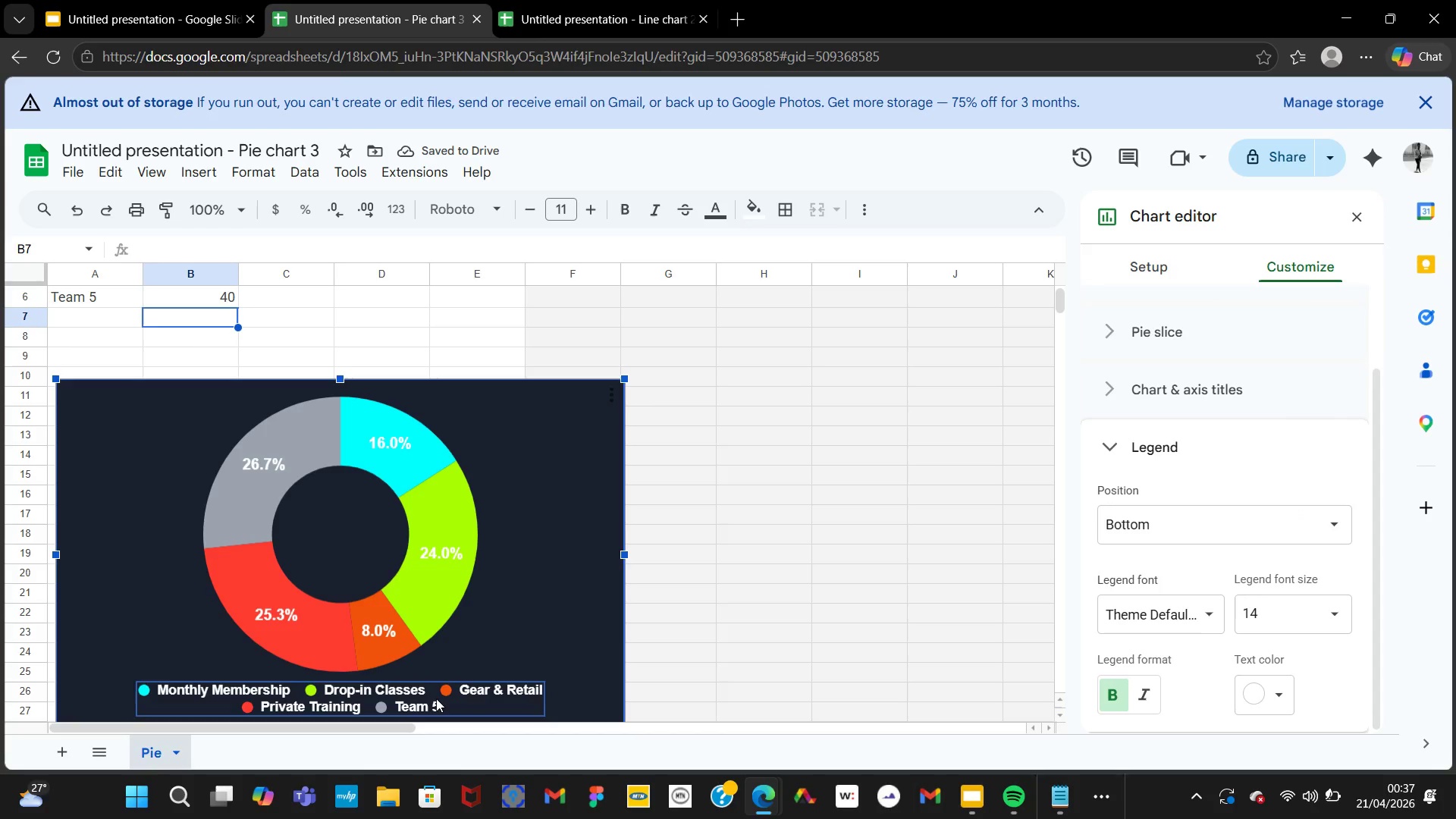 
double_click([432, 710])
 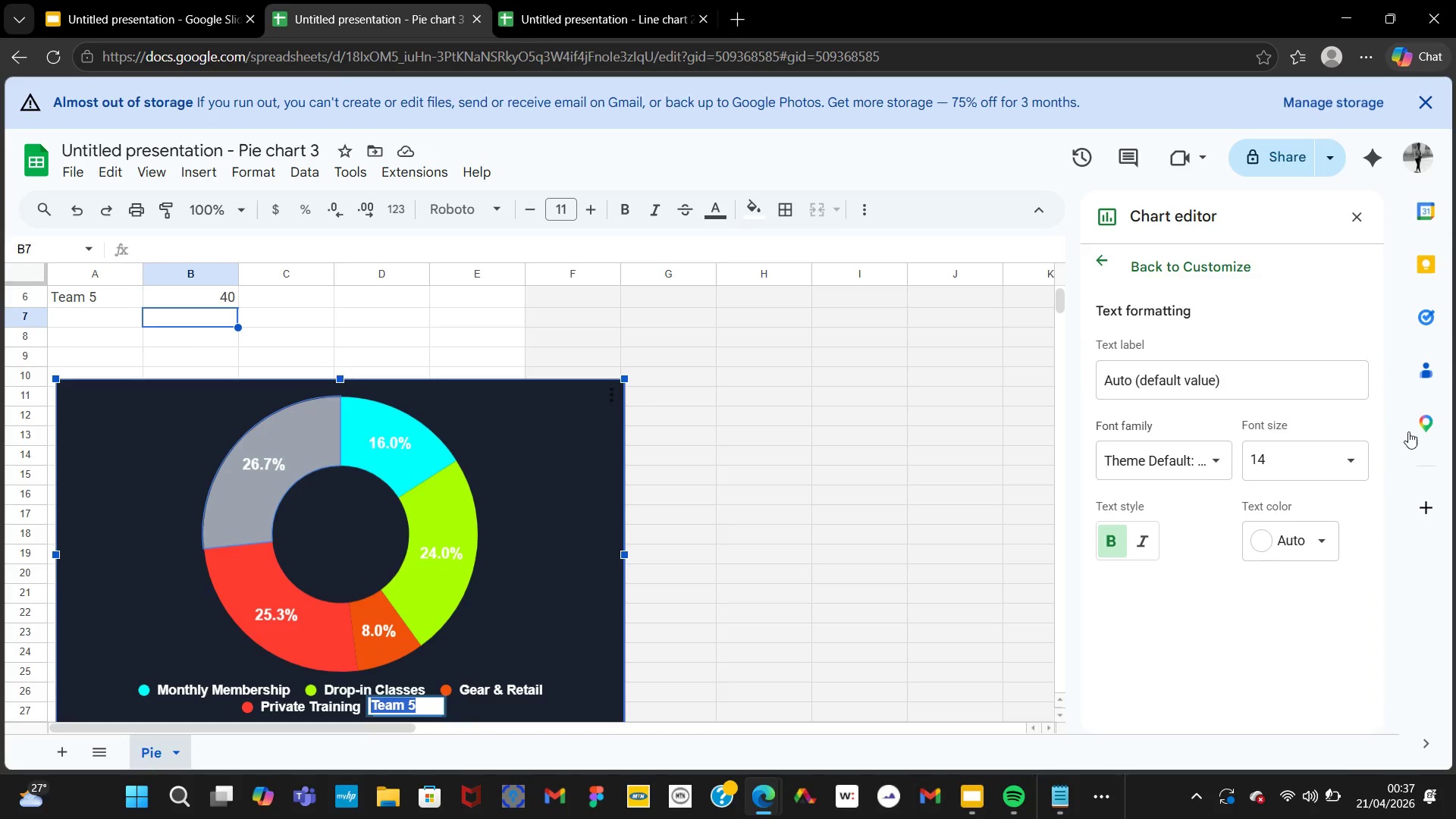 
left_click([1257, 387])
 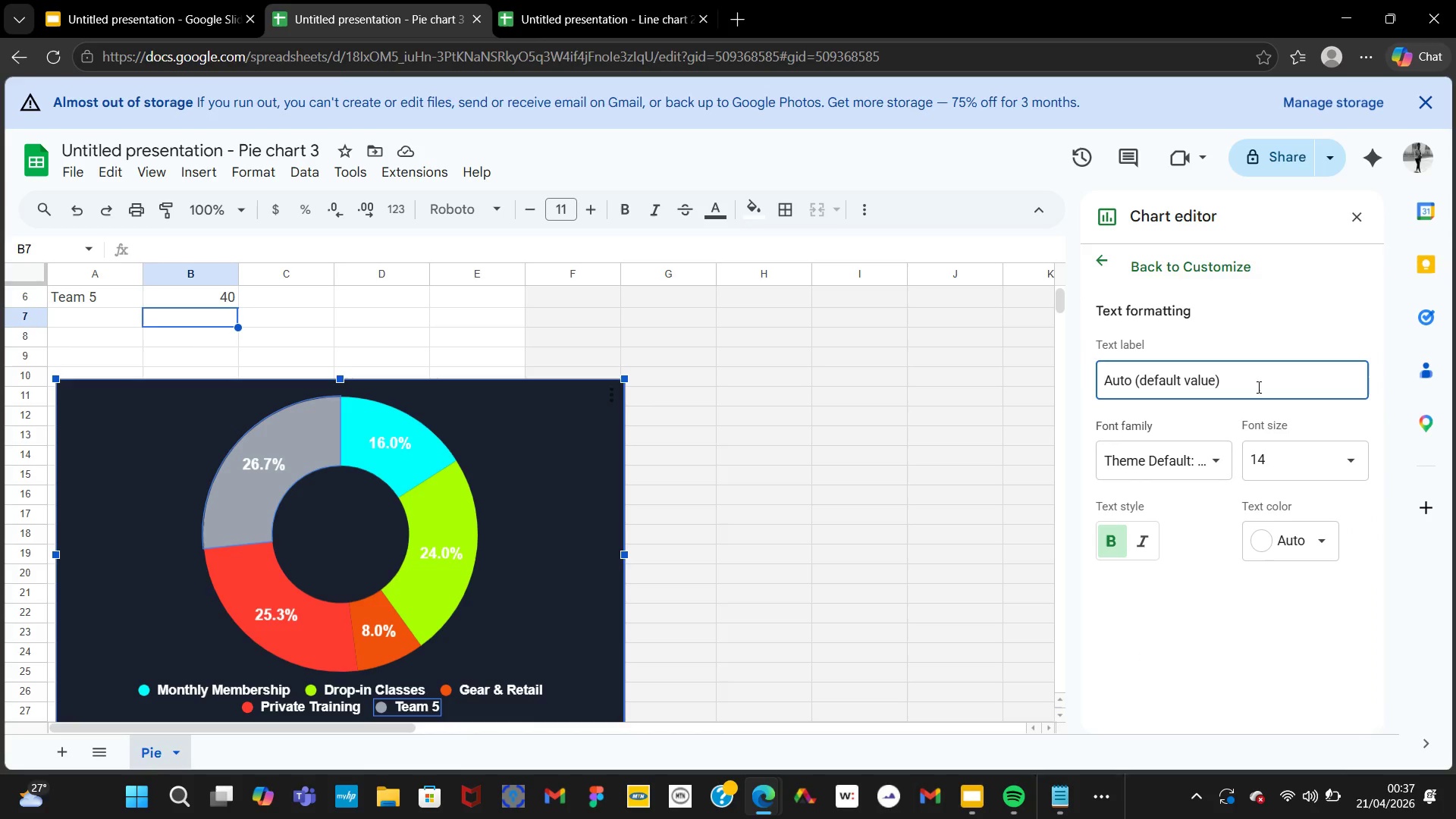 
type(Events )
 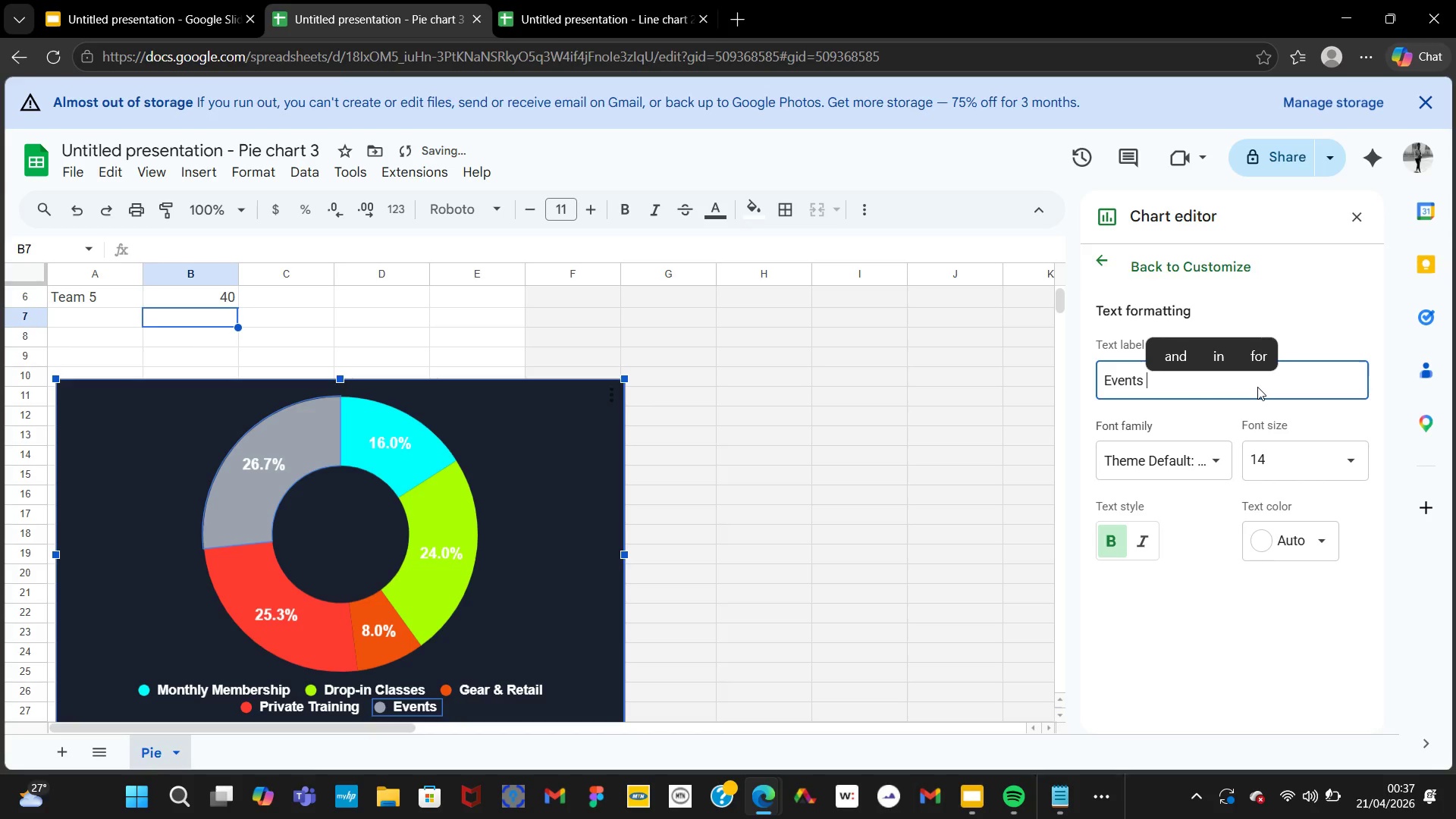 
type(& Workshopd)
key(Backspace)
type(s)
 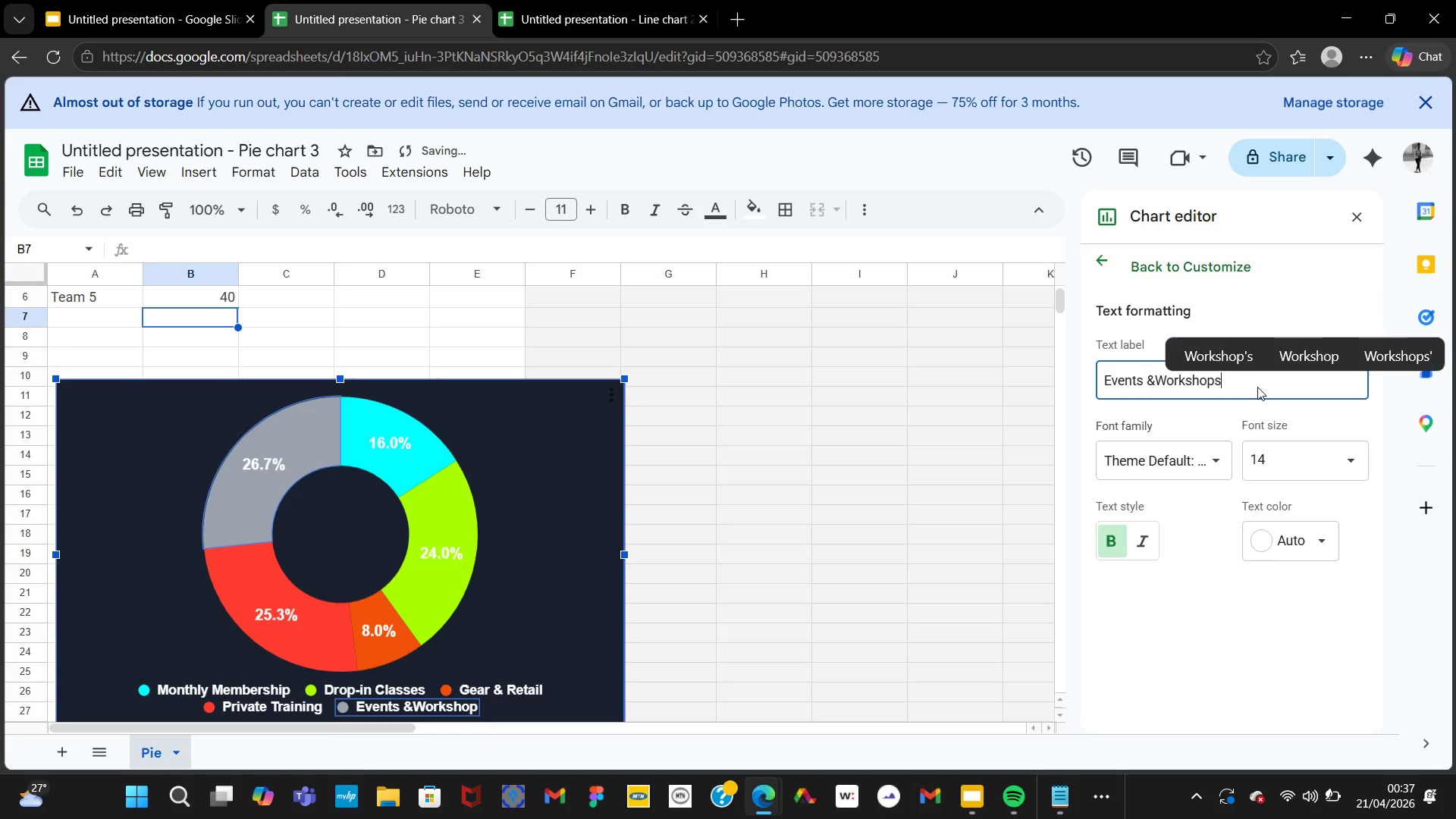 
key(ArrowLeft)
 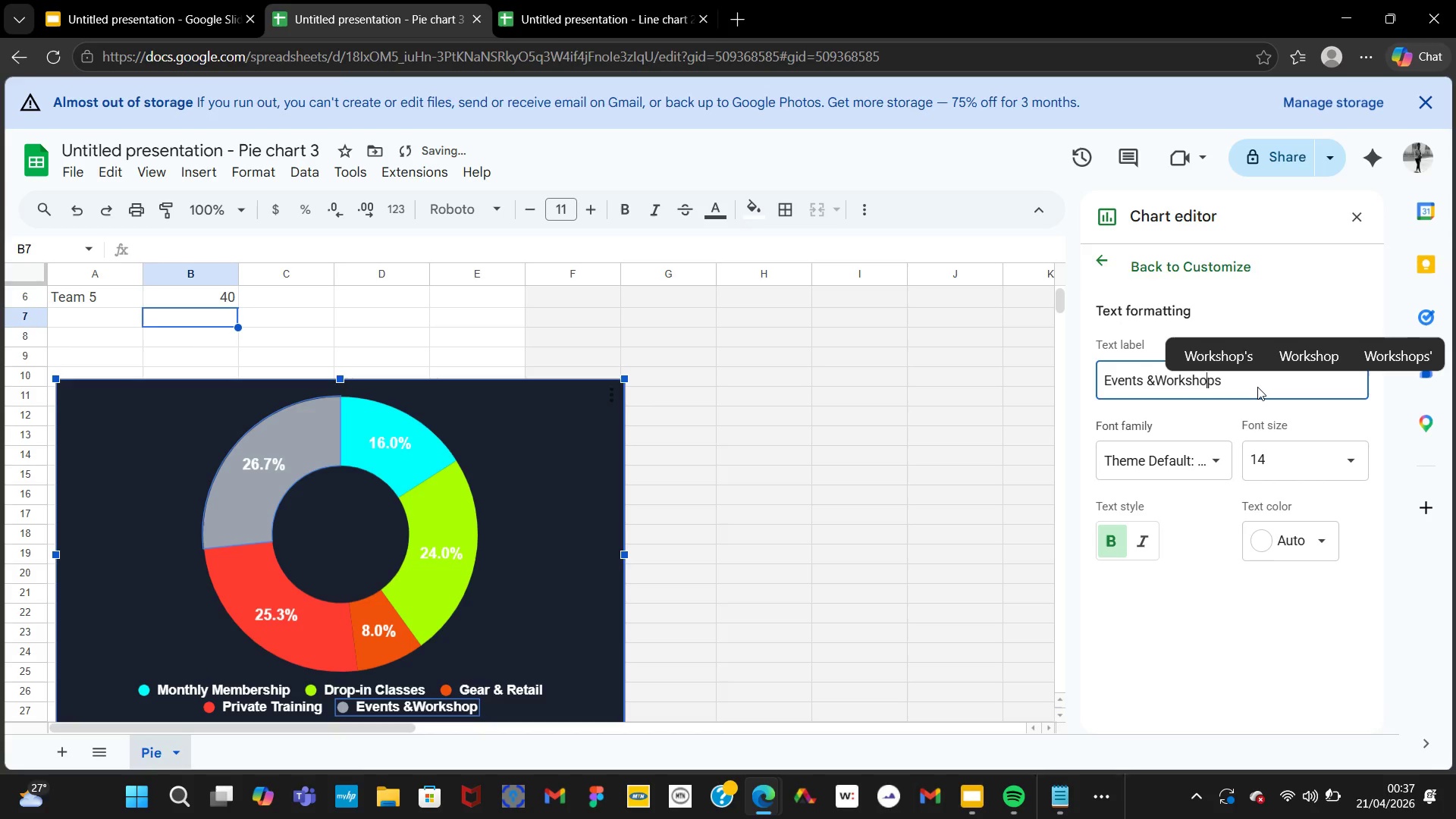 
key(ArrowLeft)
 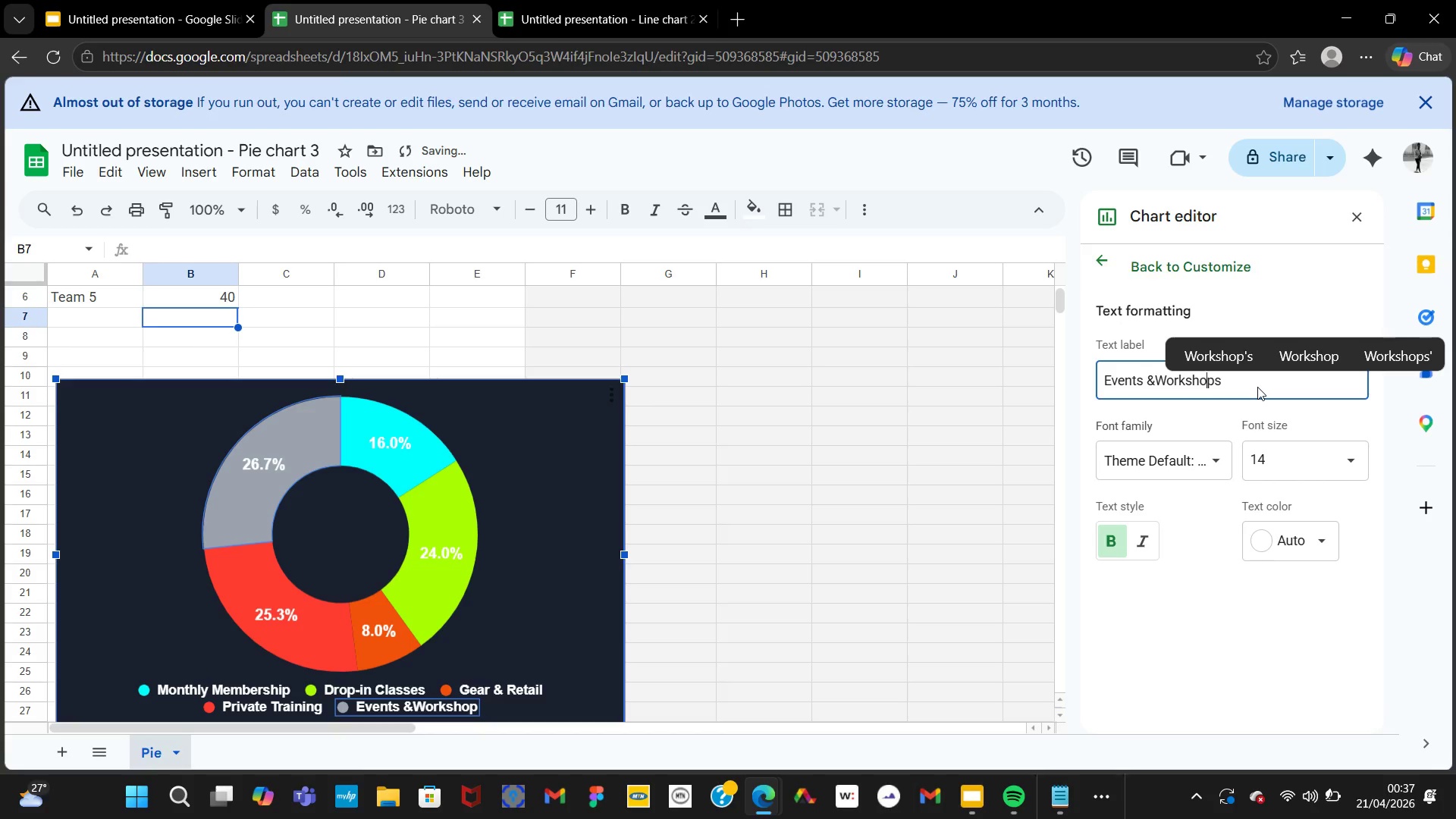 
key(ArrowLeft)
 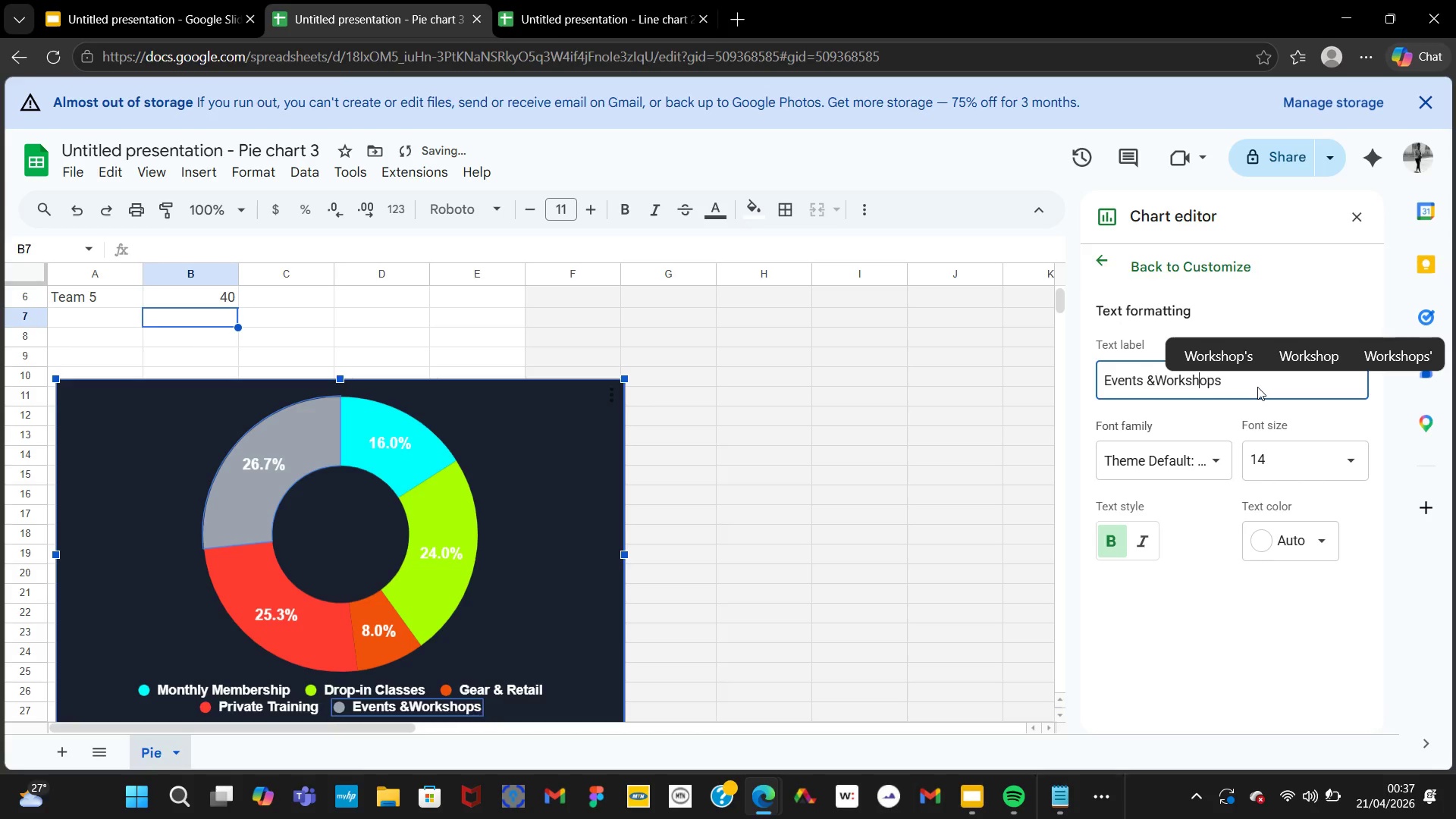 
key(ArrowLeft)
 